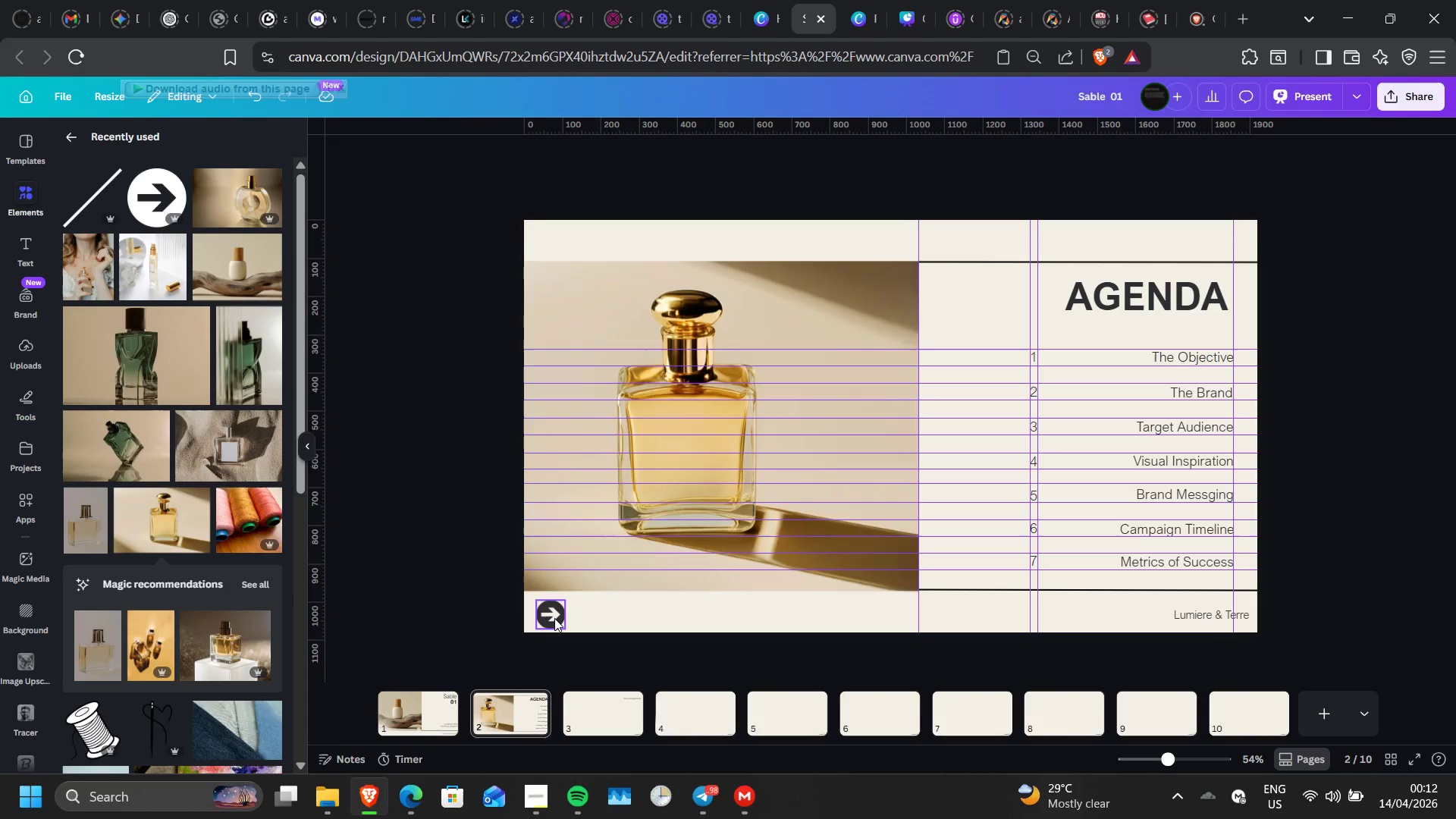 
left_click([554, 618])
 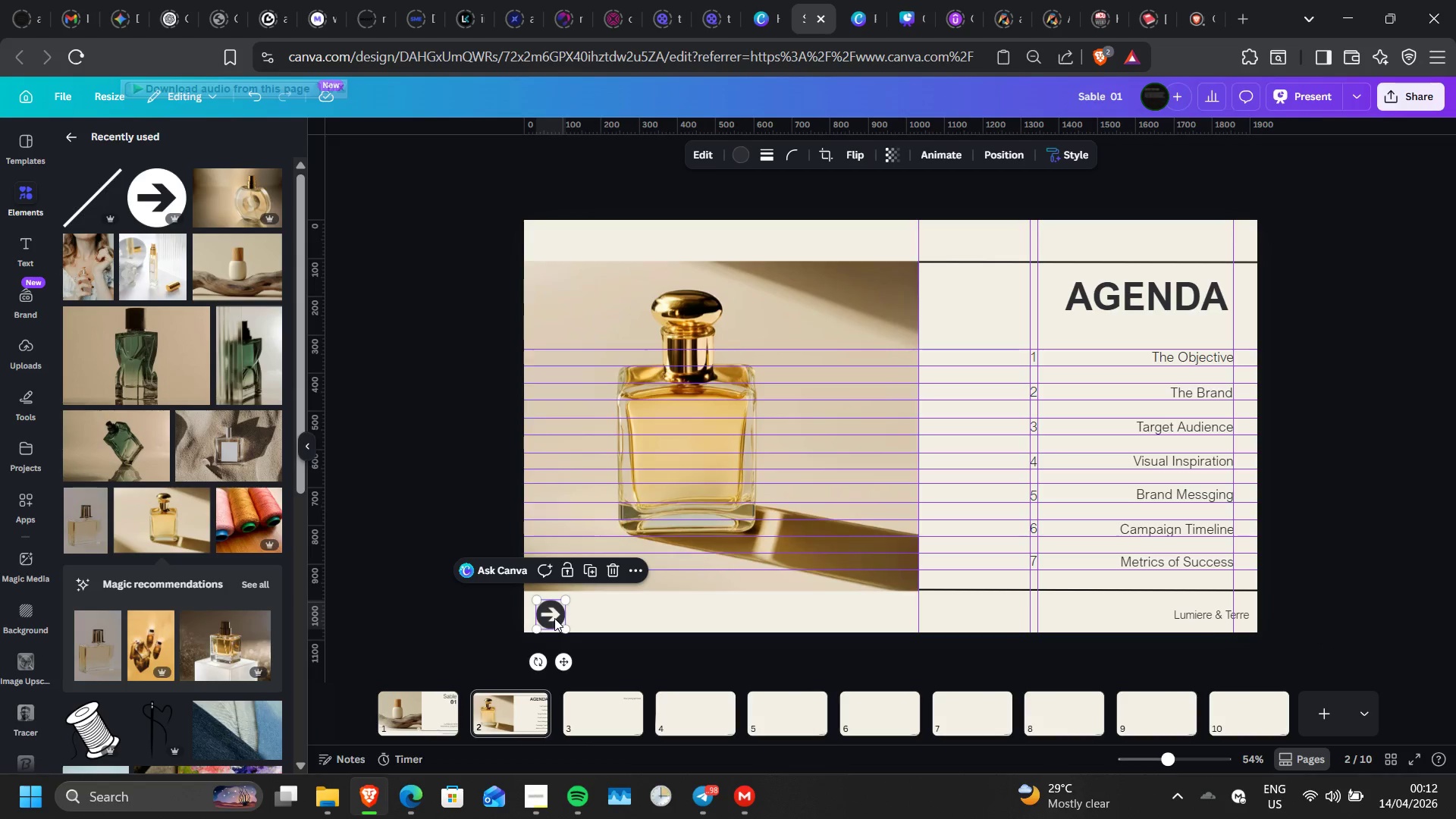 
right_click([554, 618])
 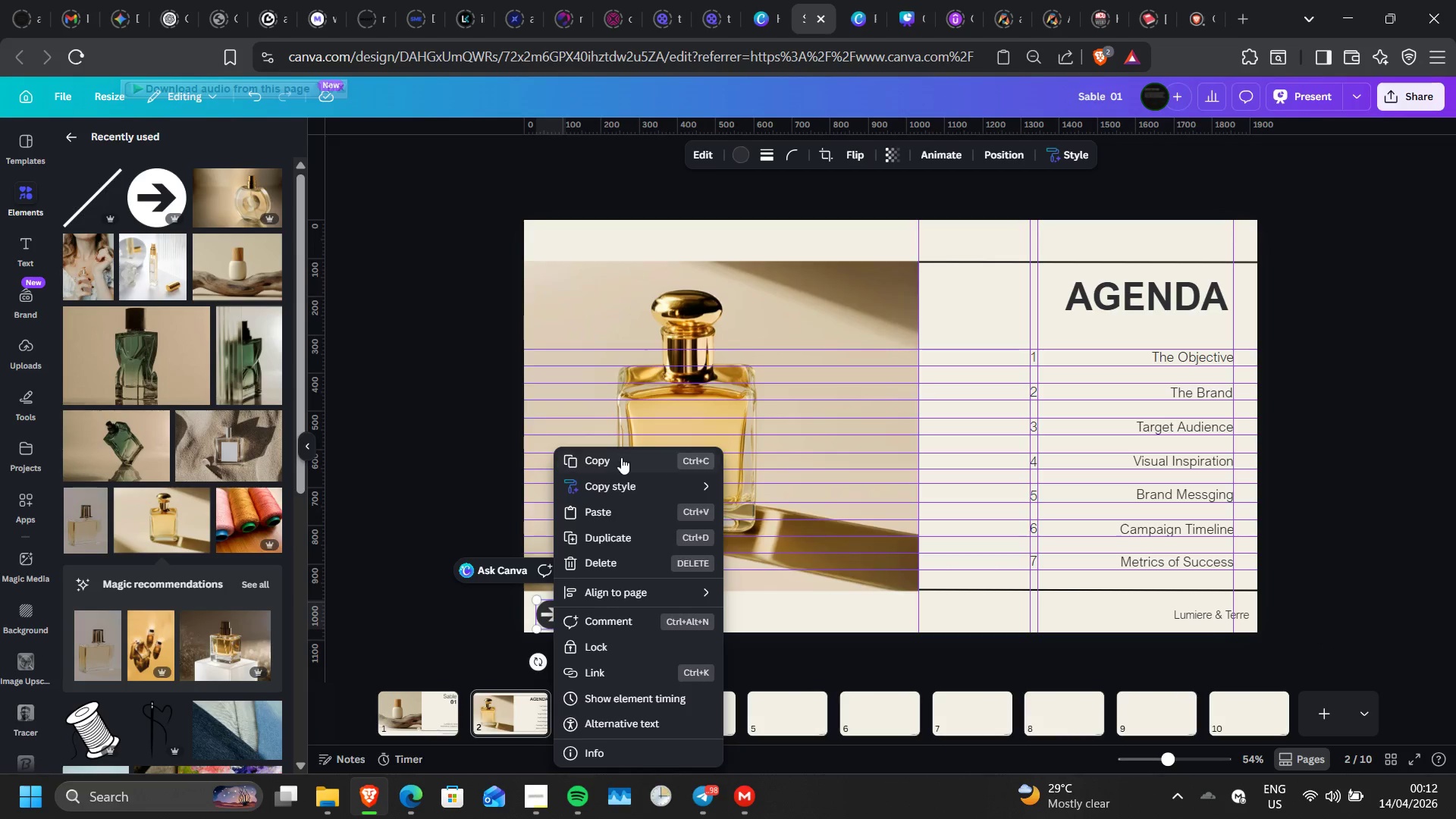 
left_click([620, 459])
 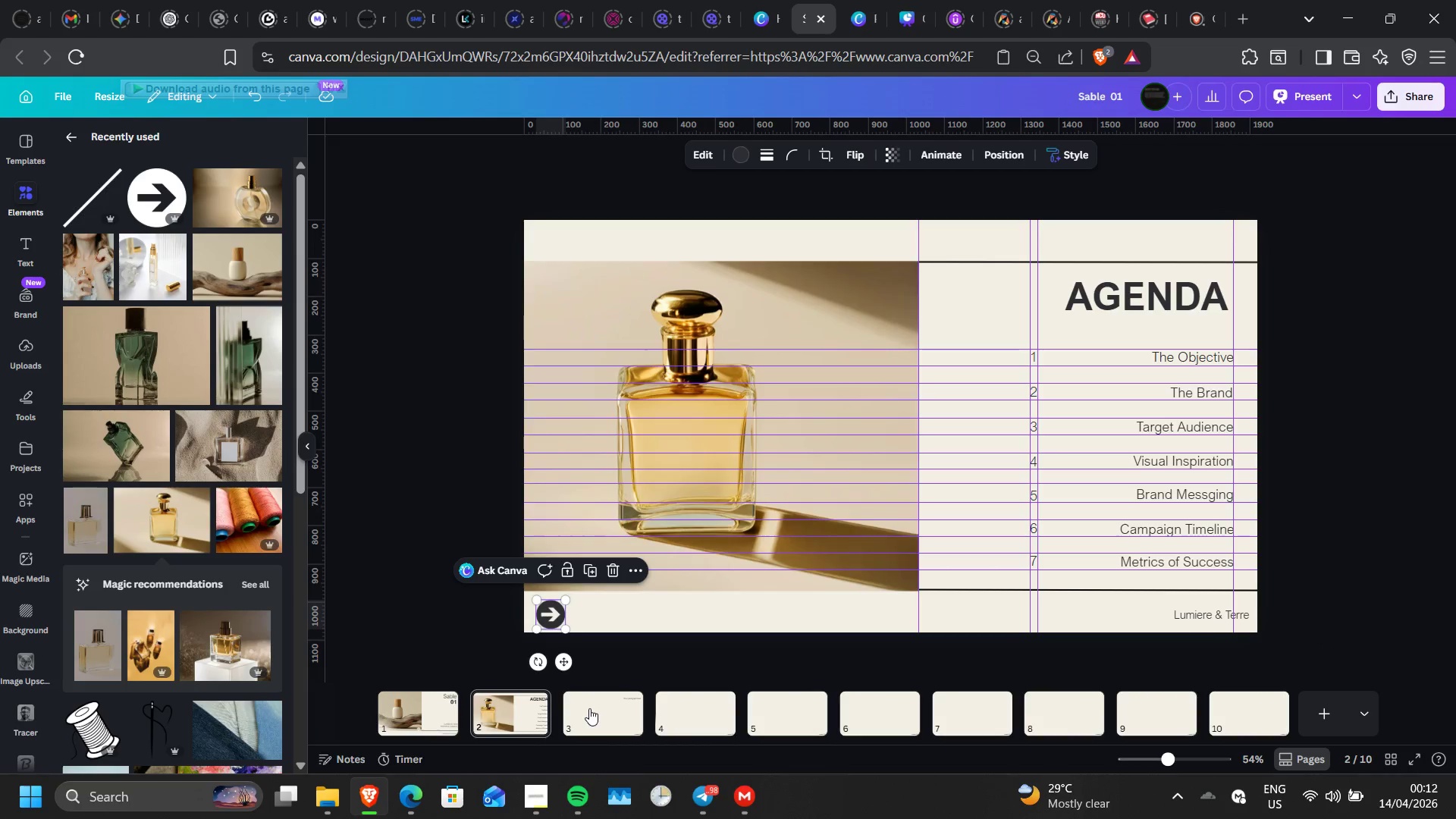 
left_click([589, 708])
 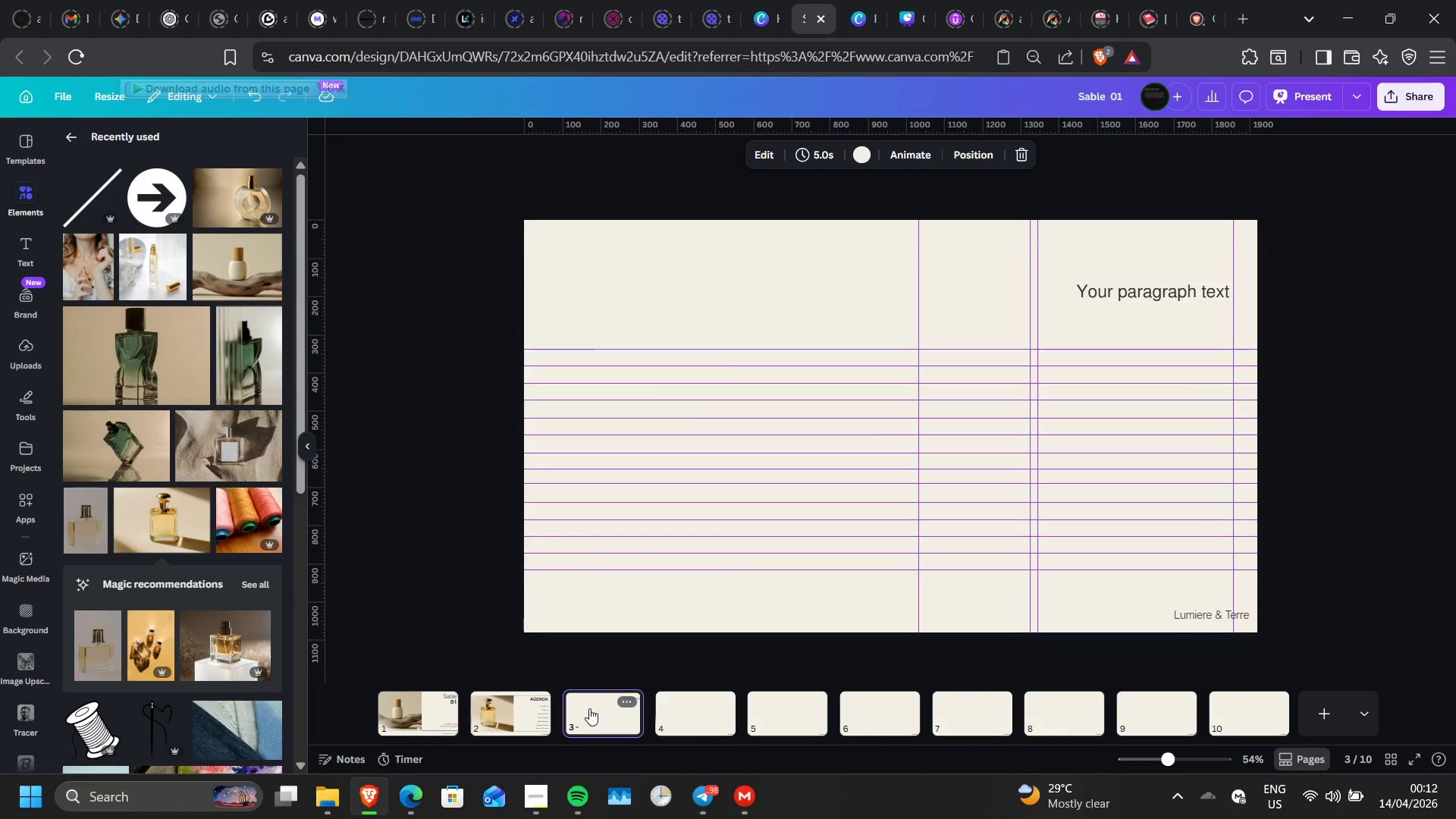 
hold_key(key=ControlLeft, duration=1.52)
 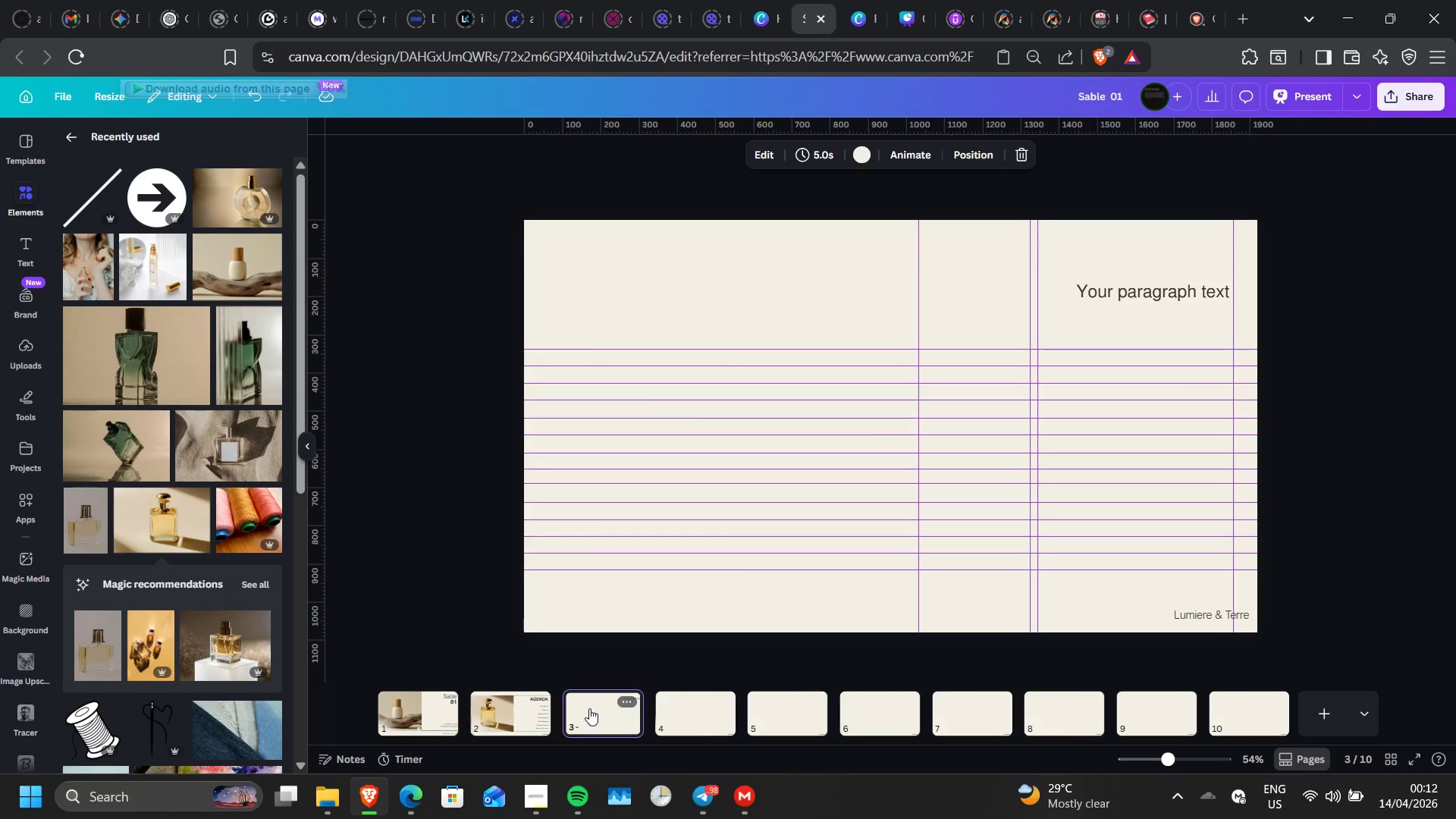 
key(Control+V)
 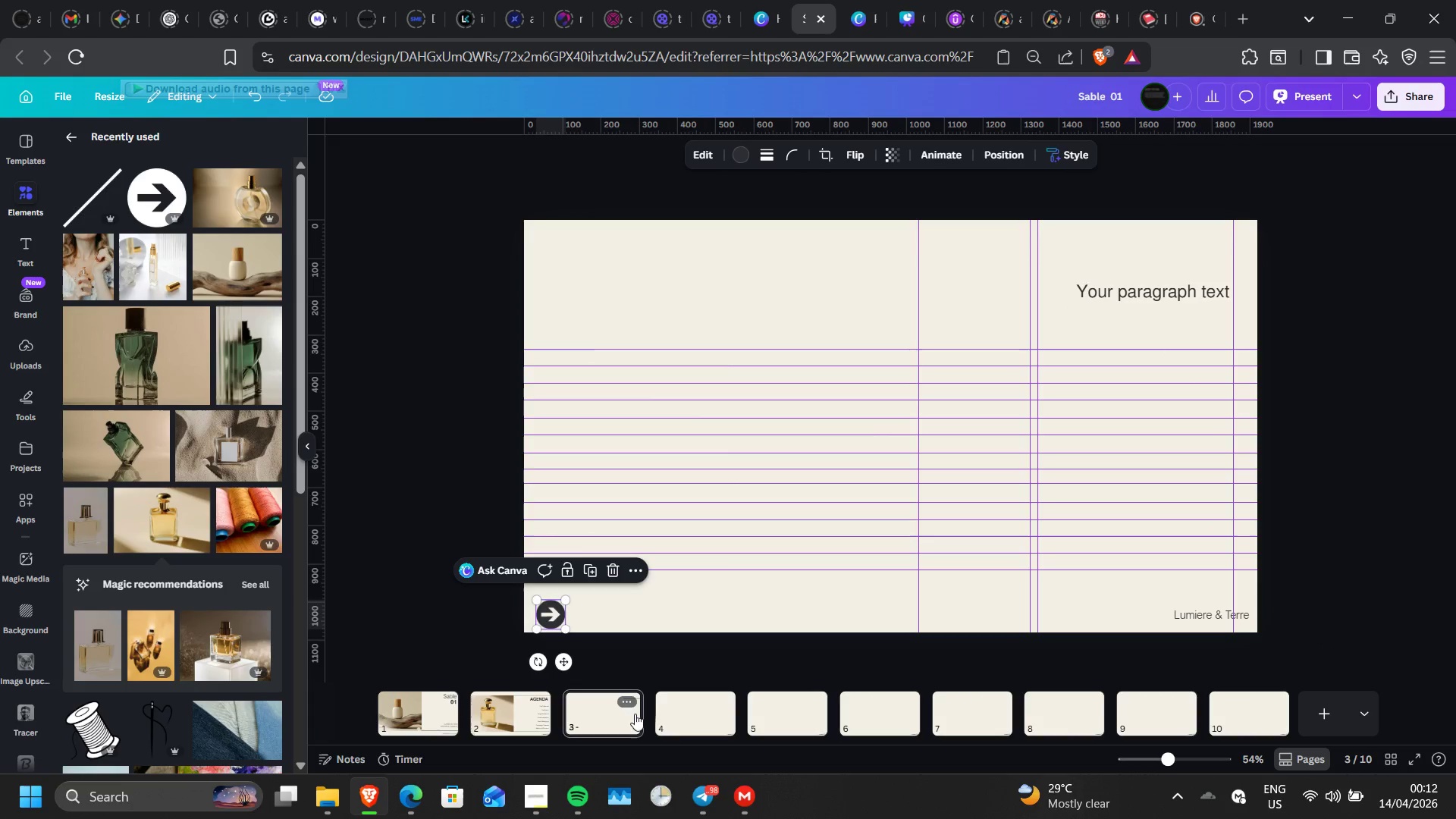 
left_click([681, 714])
 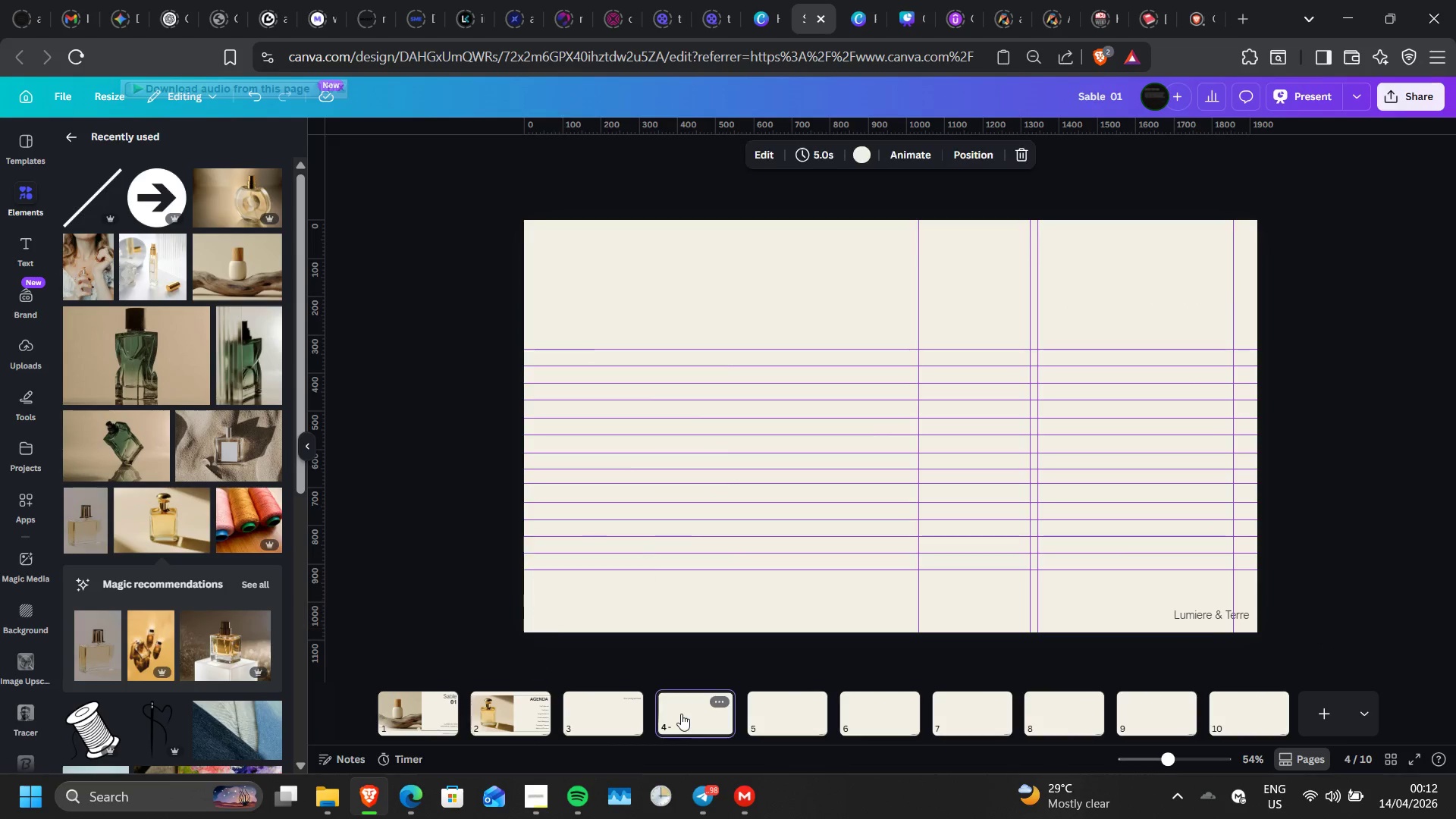 
key(Control+V)
 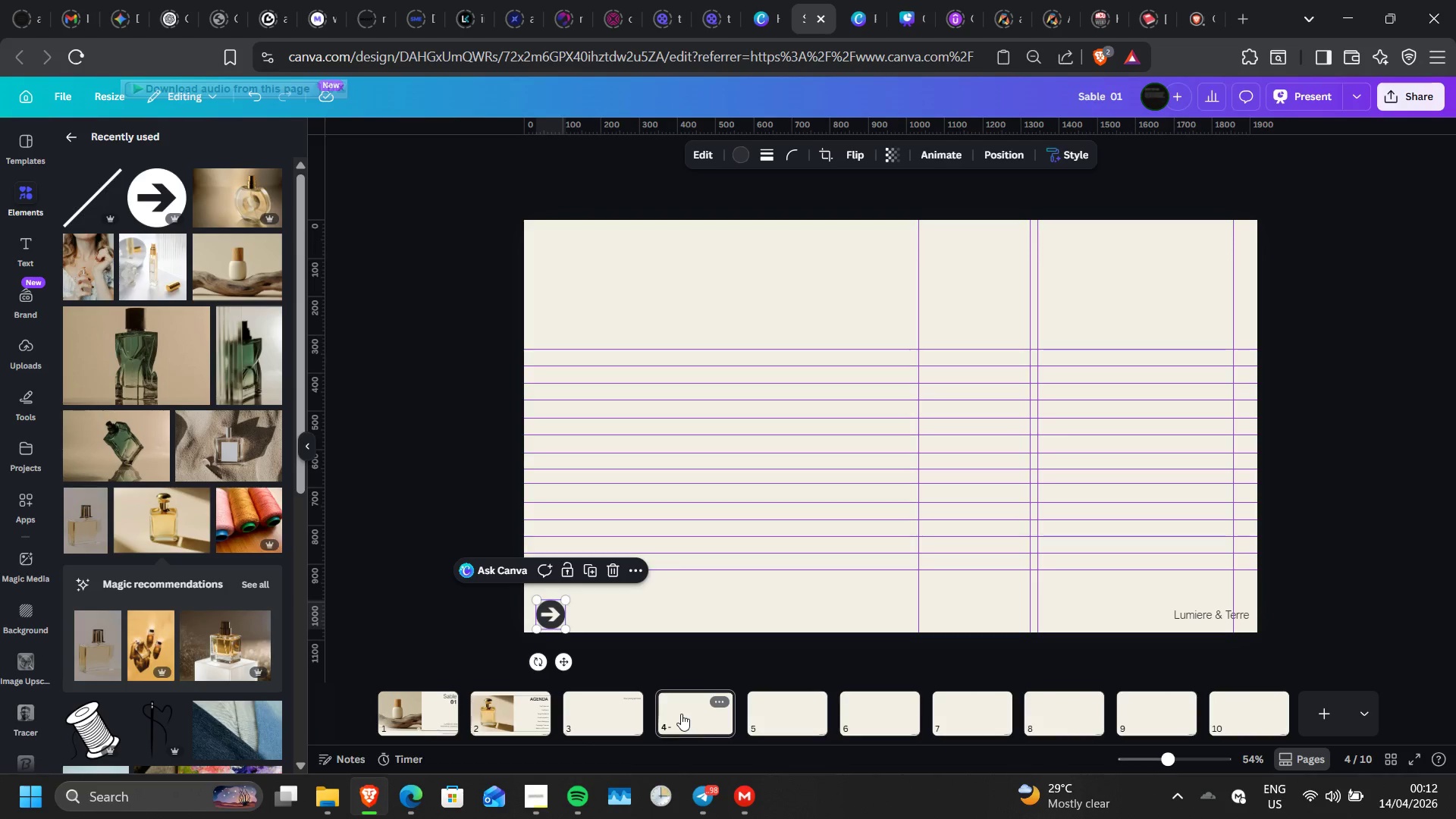 
left_click_drag(start_coordinate=[681, 714], to_coordinate=[714, 714])
 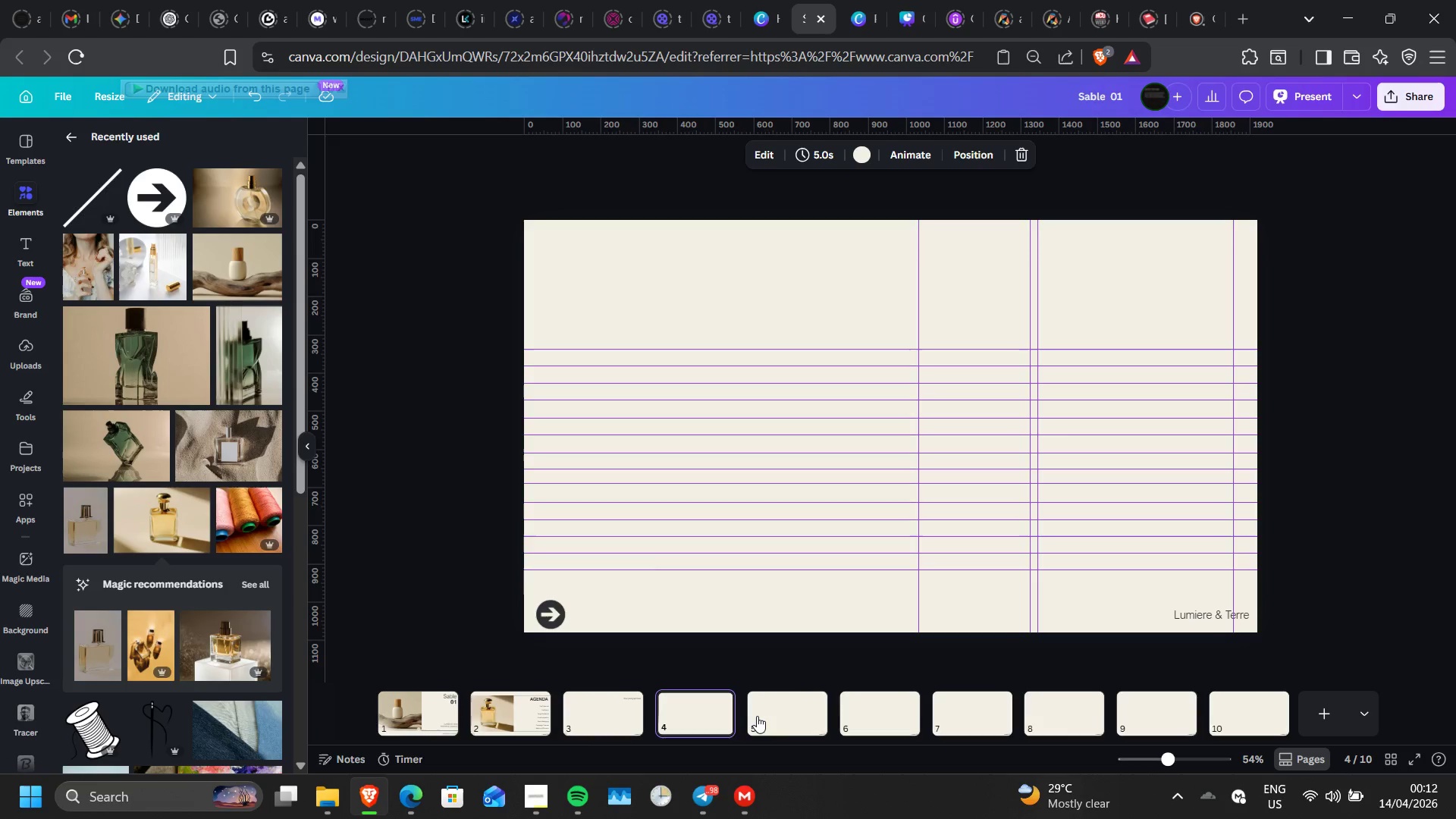 
left_click([757, 716])
 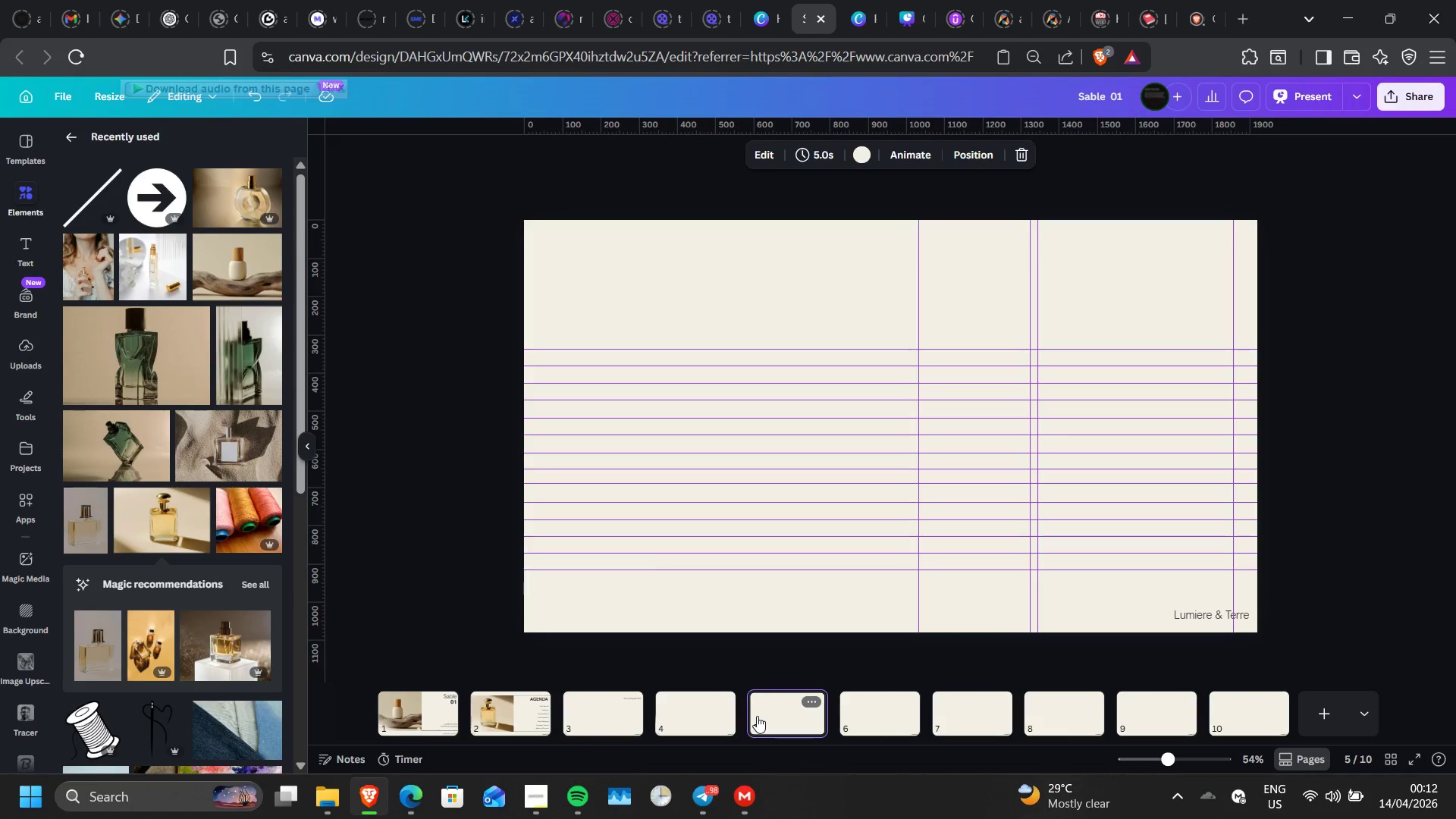 
key(Control+V)
 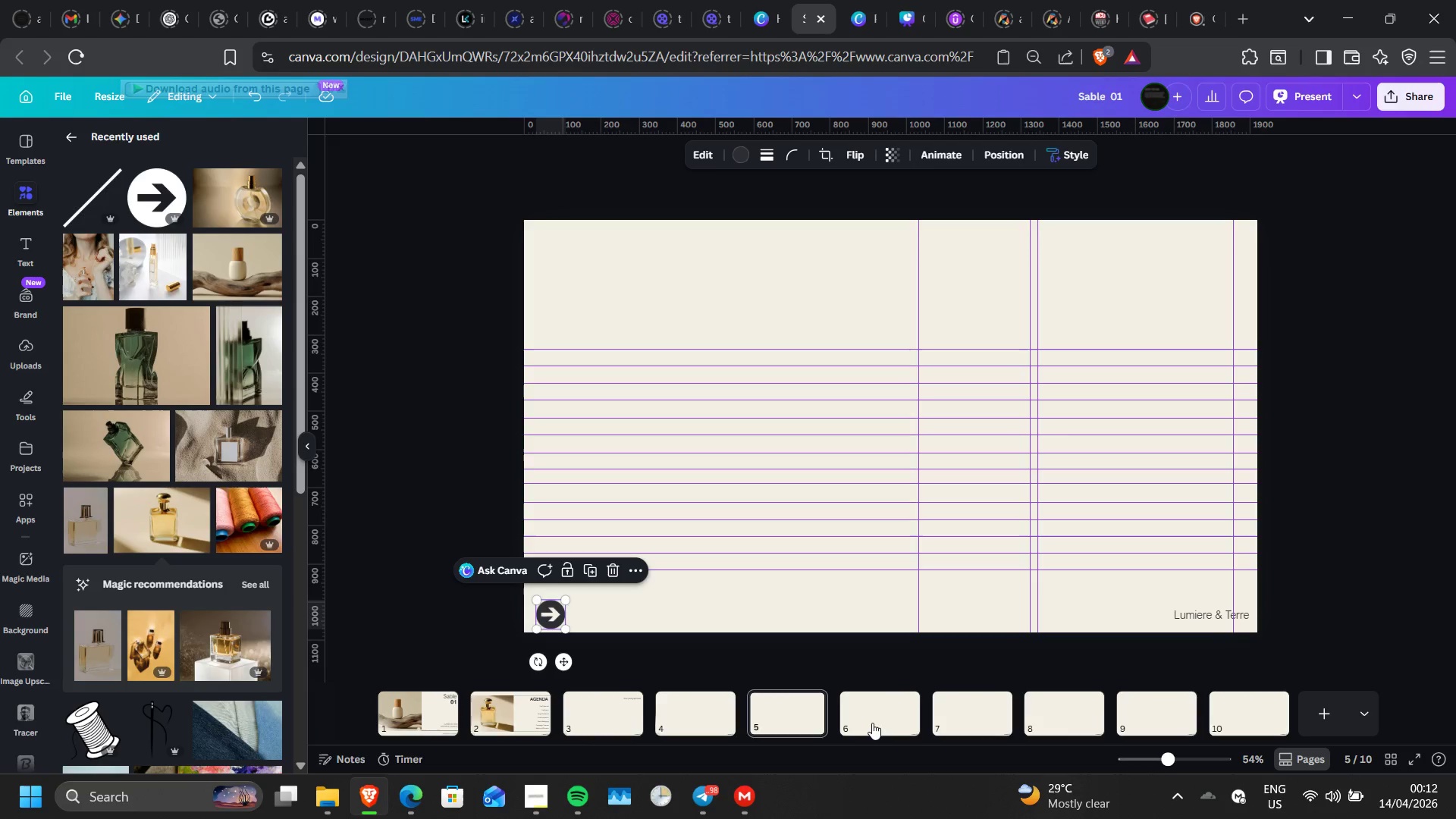 
left_click([874, 723])
 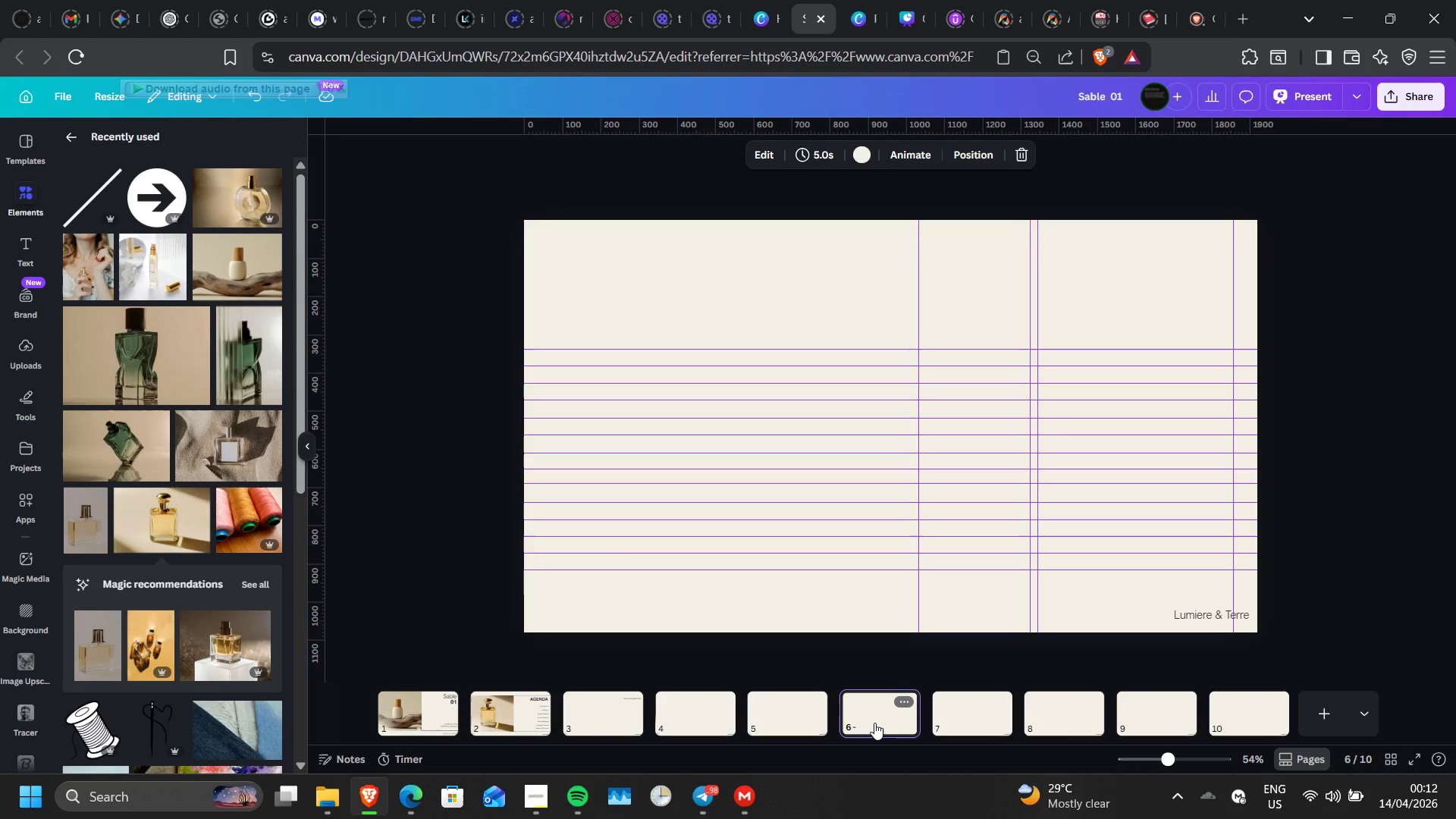 
key(Control+V)
 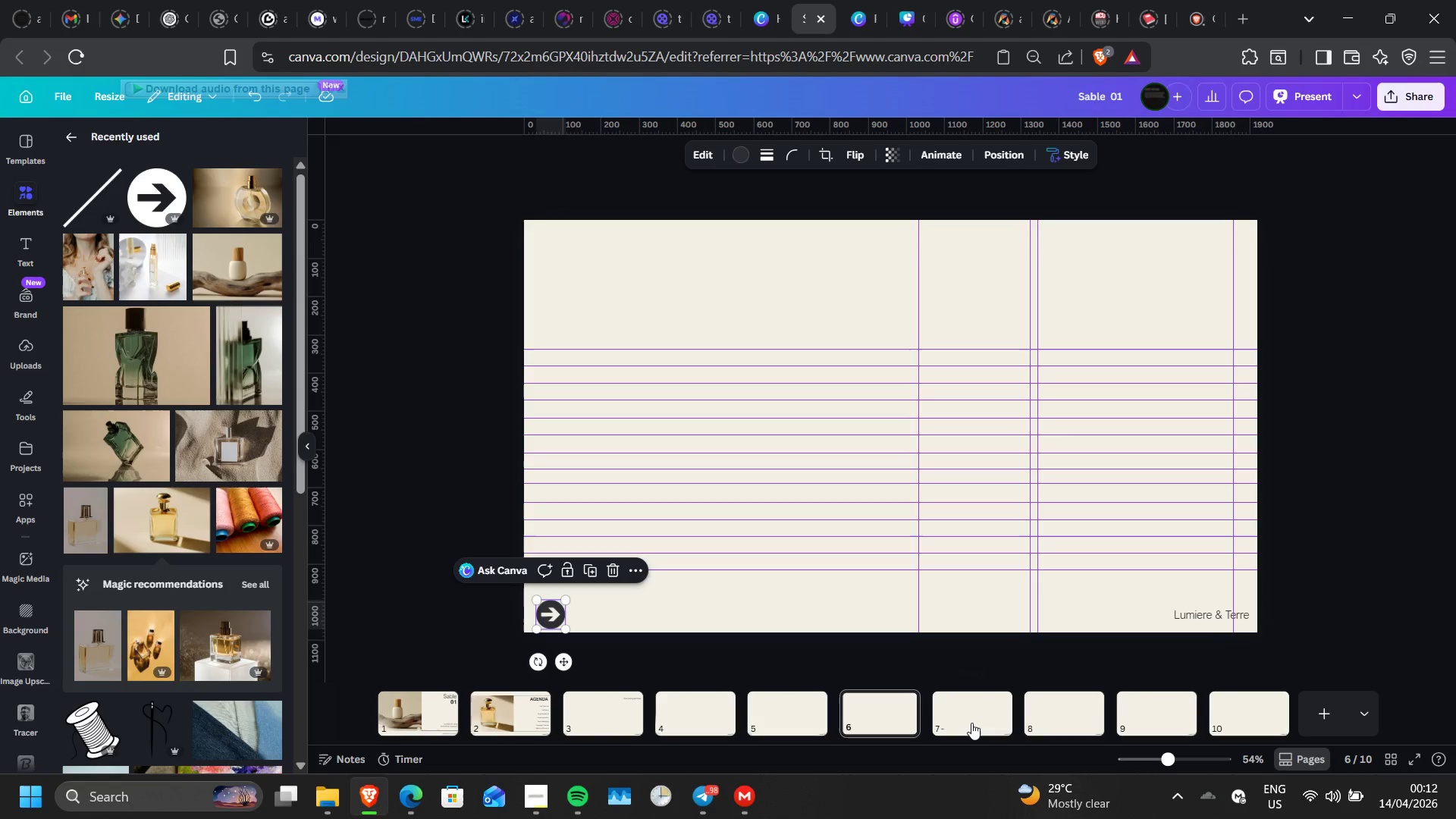 
left_click([971, 723])
 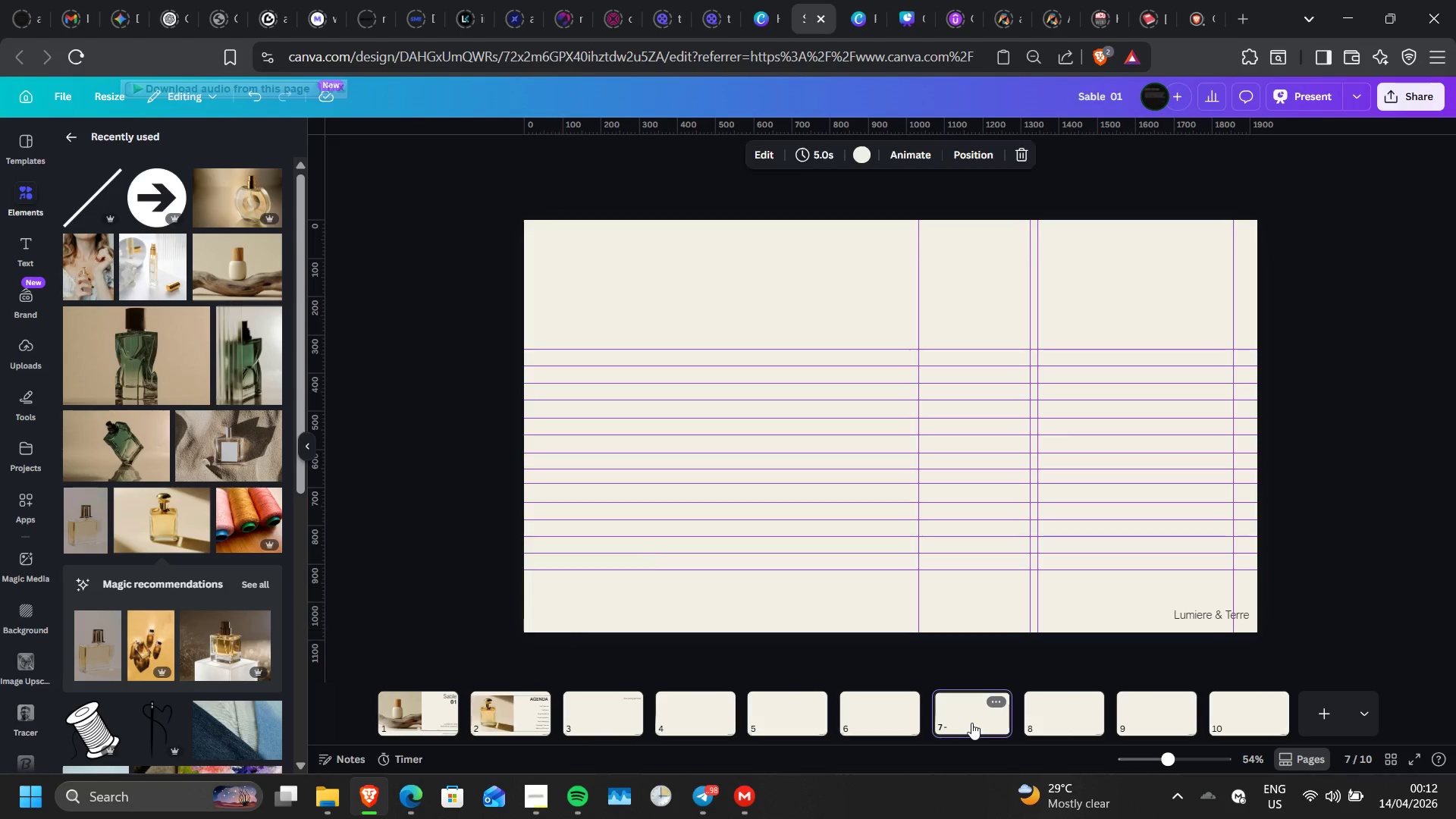 
key(Control+V)
 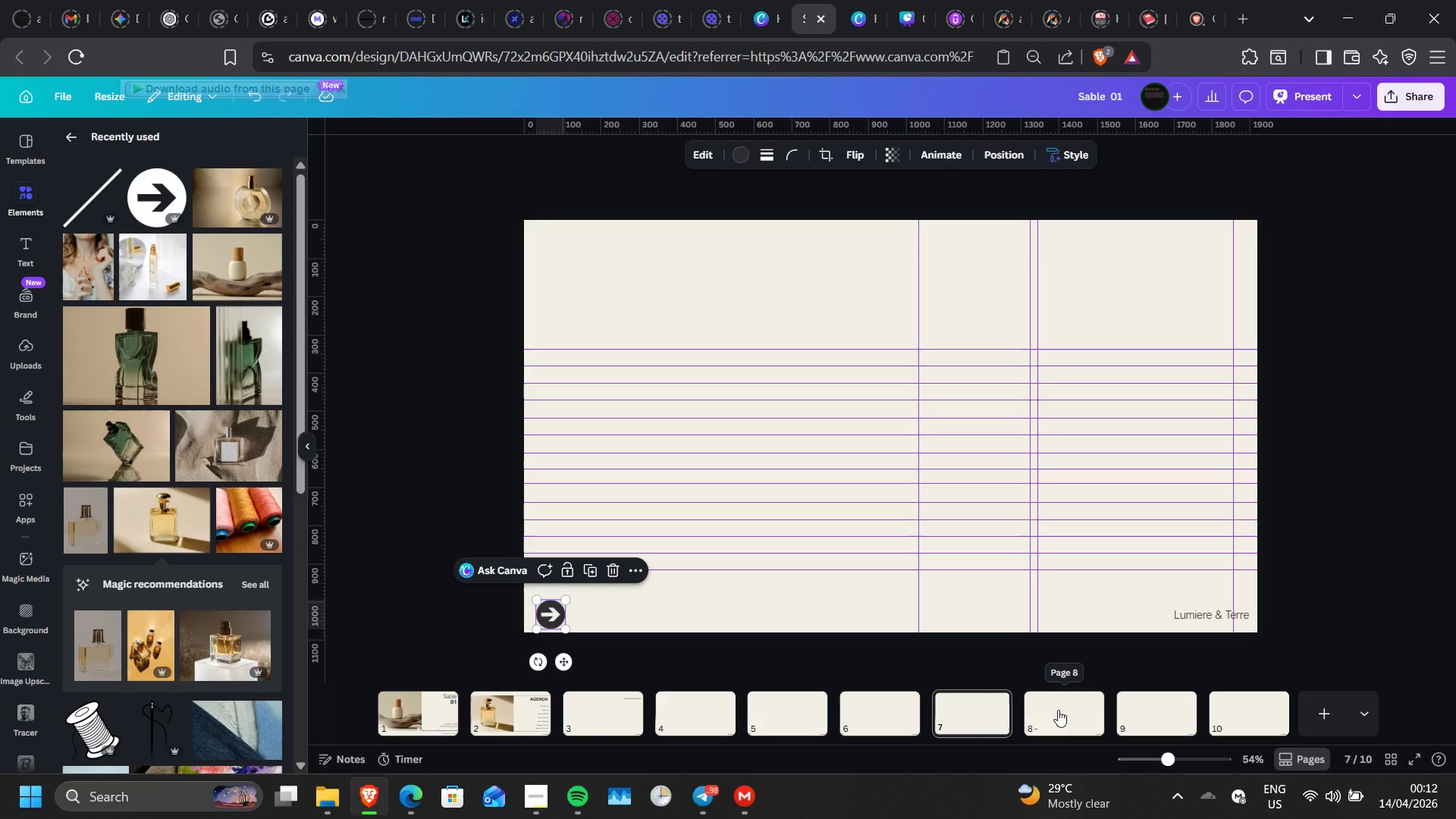 
left_click([1058, 710])
 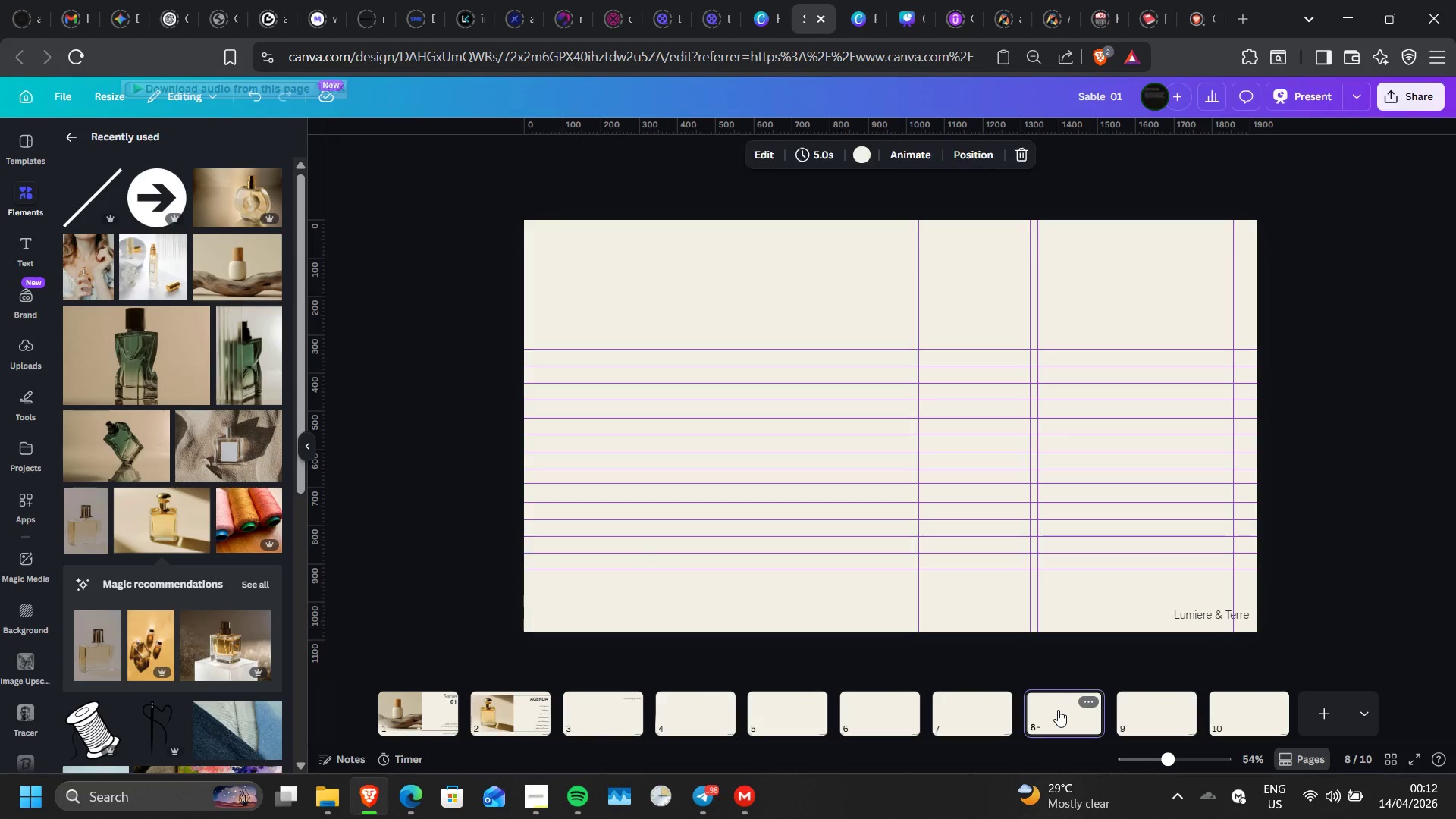 
key(Control+V)
 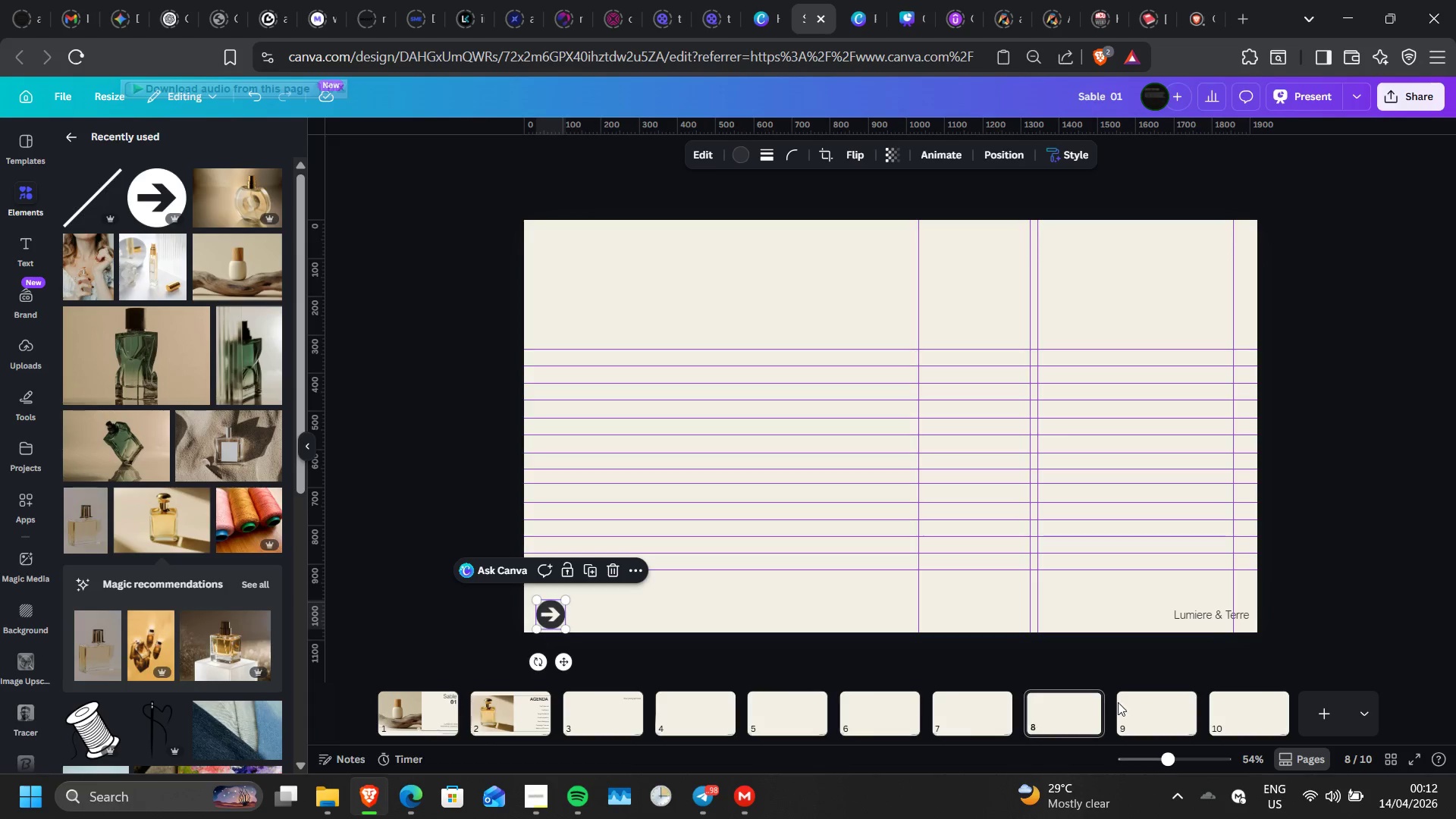 
left_click([1145, 712])
 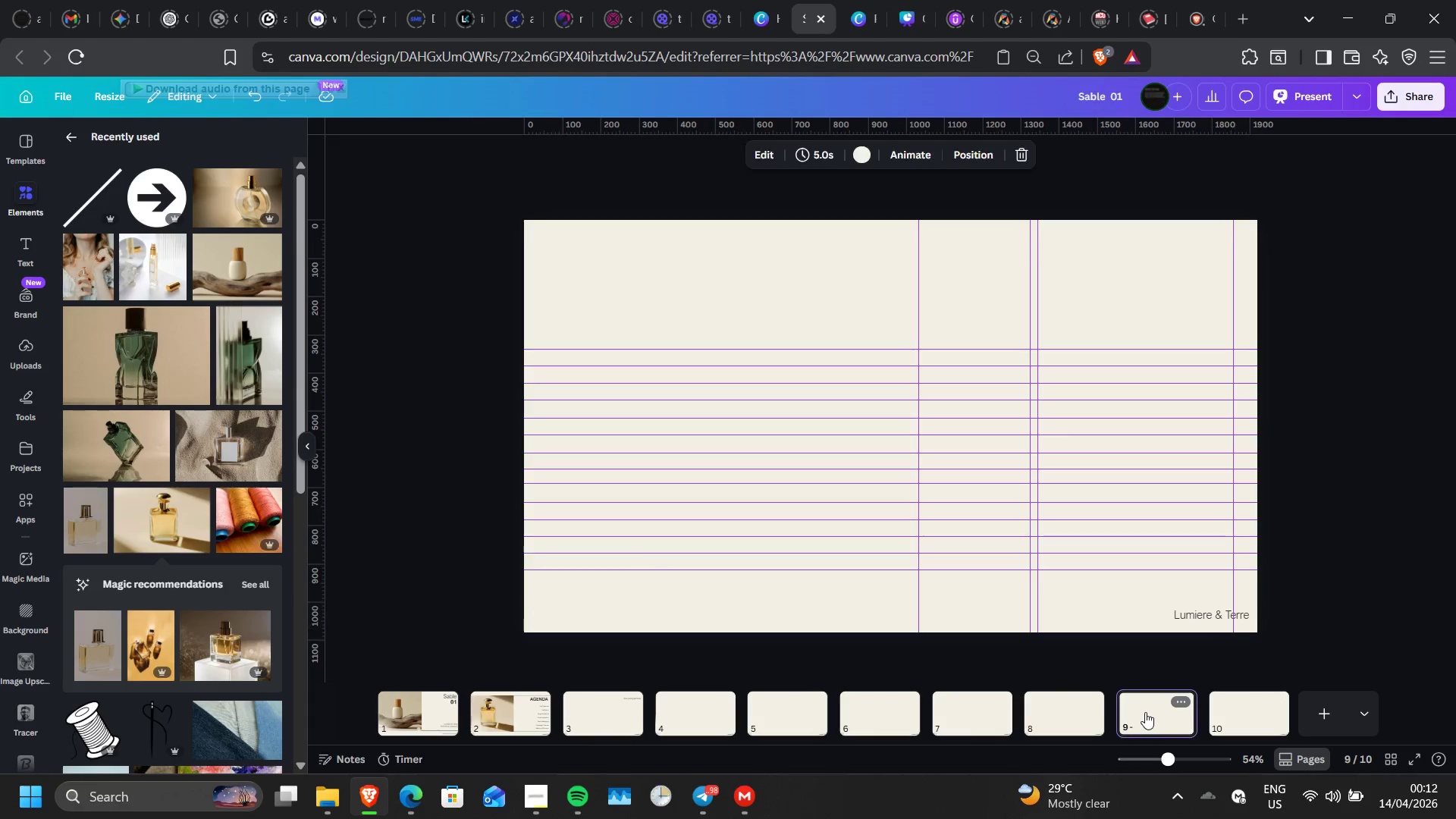 
key(Control+V)
 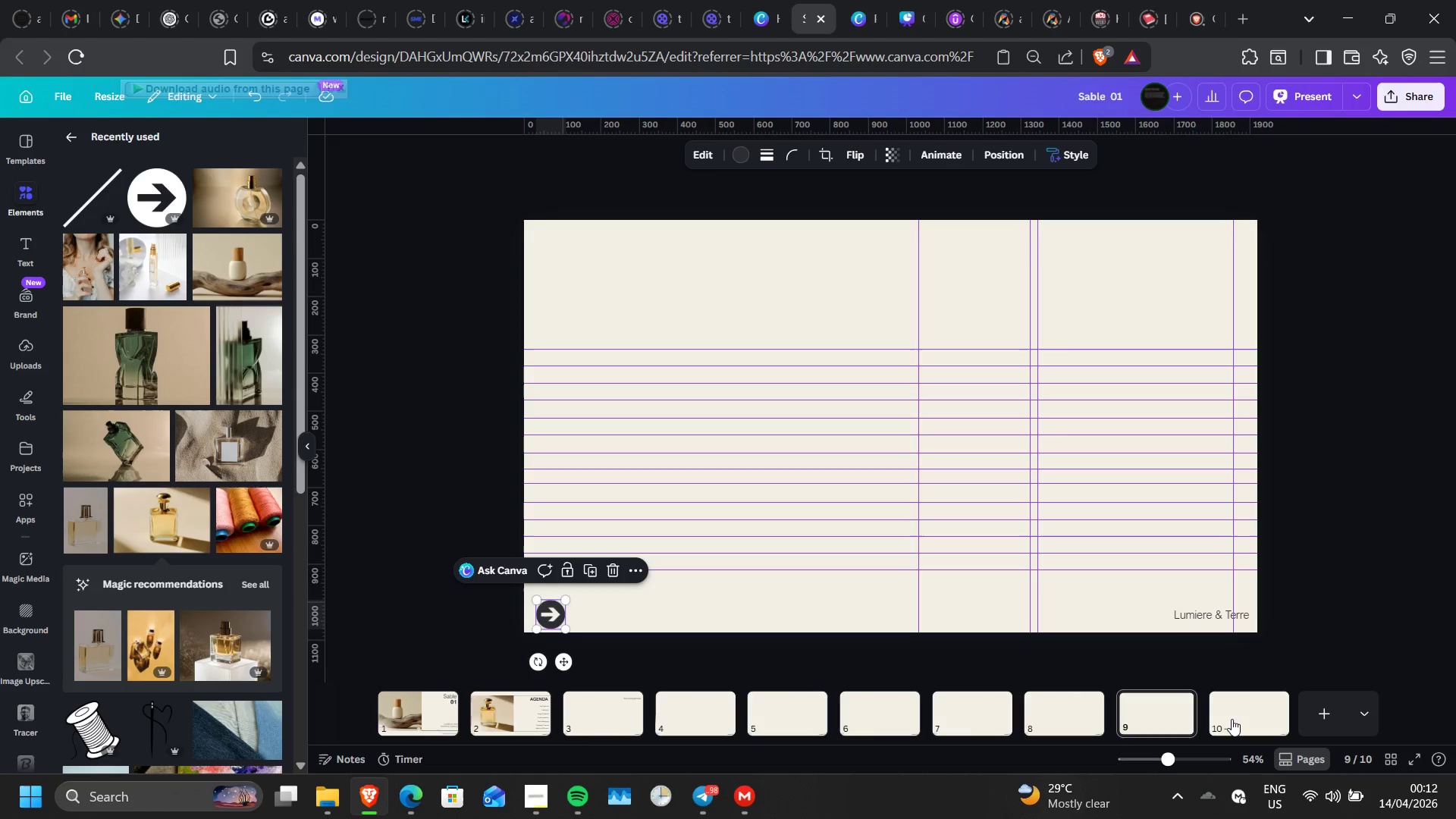 
left_click([1232, 719])
 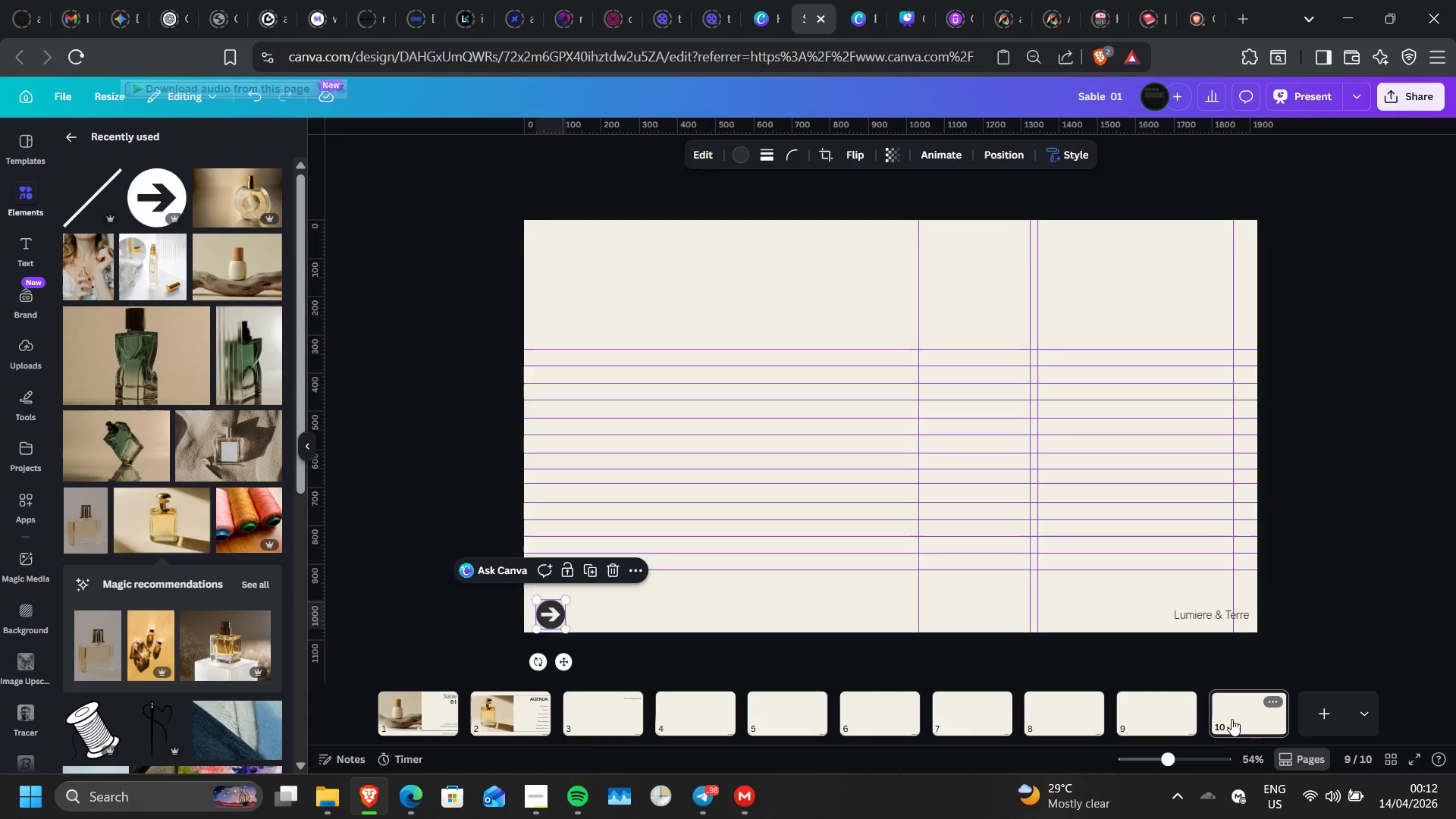 
hold_key(key=ControlLeft, duration=0.47)
 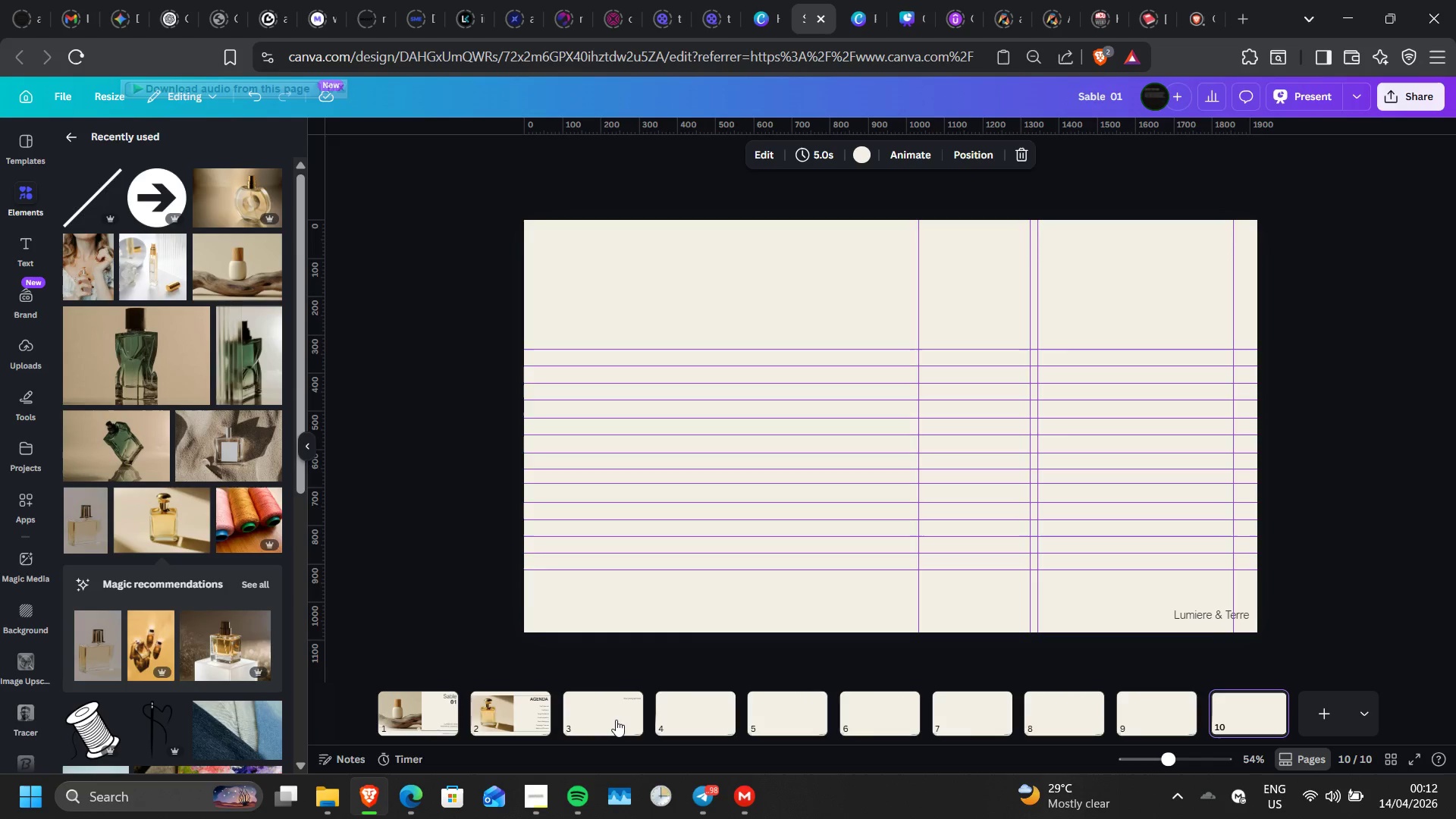 
left_click([616, 720])
 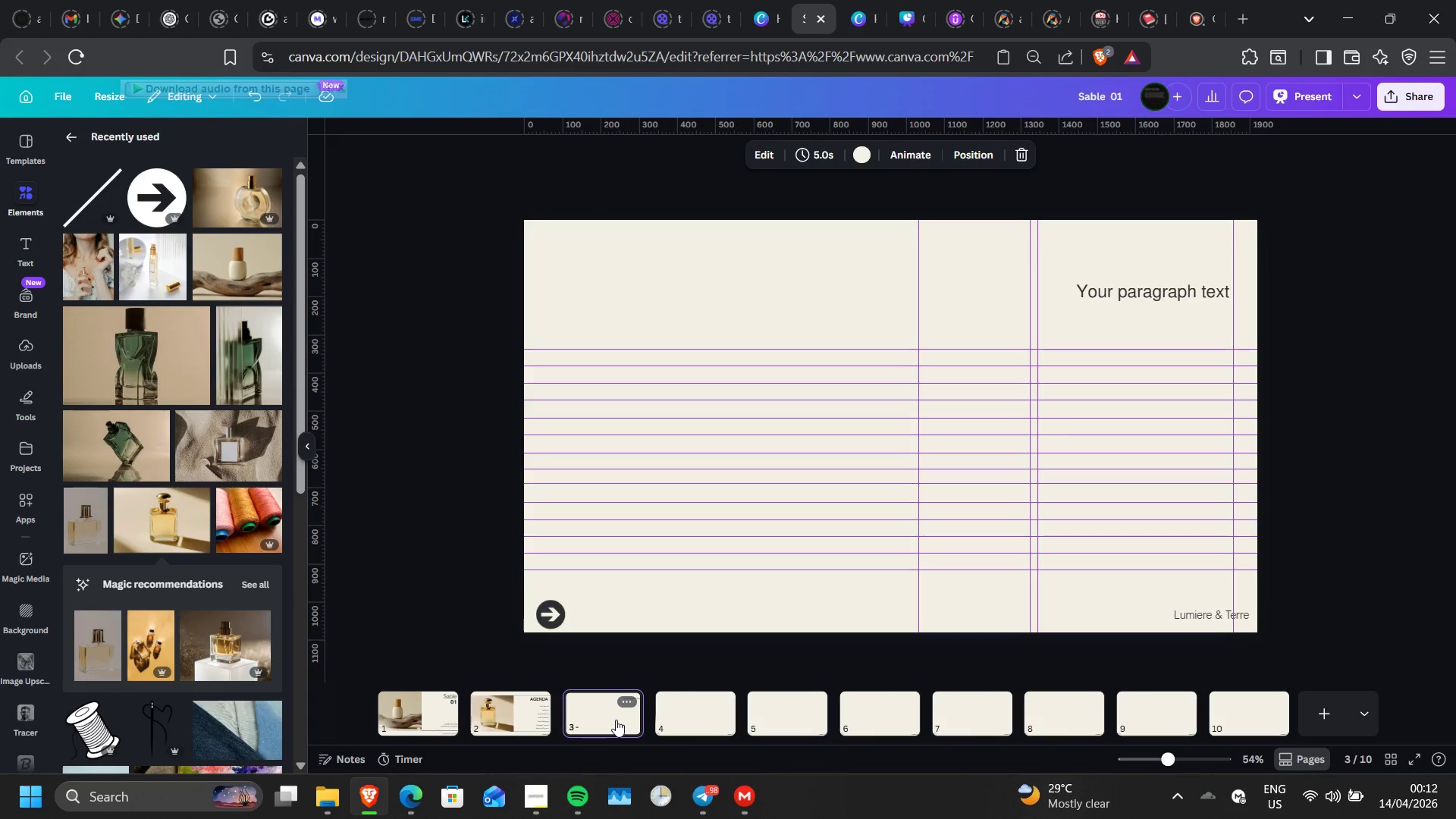 
wait(7.2)
 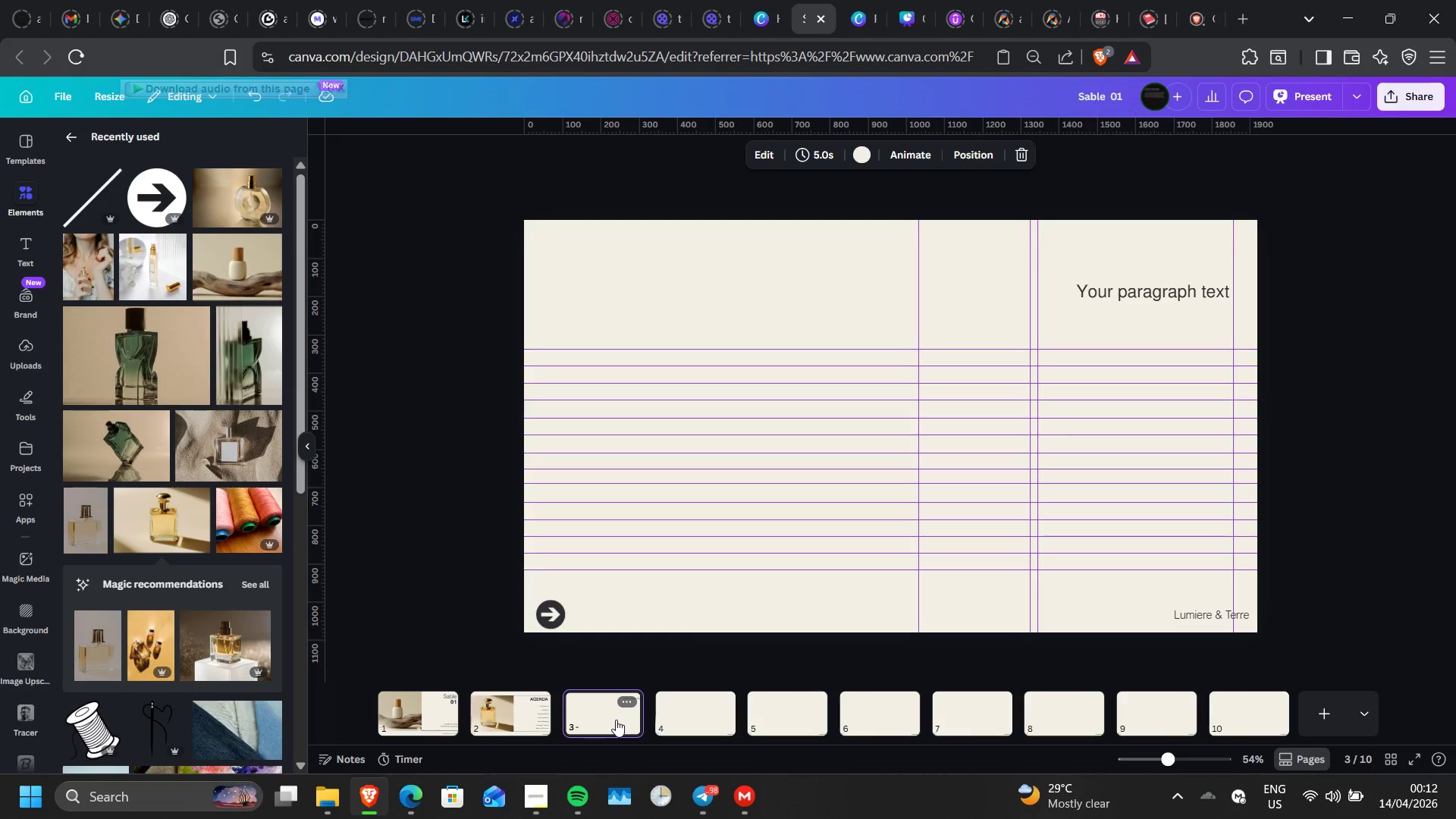 
left_click_drag(start_coordinate=[1180, 287], to_coordinate=[913, 293])
 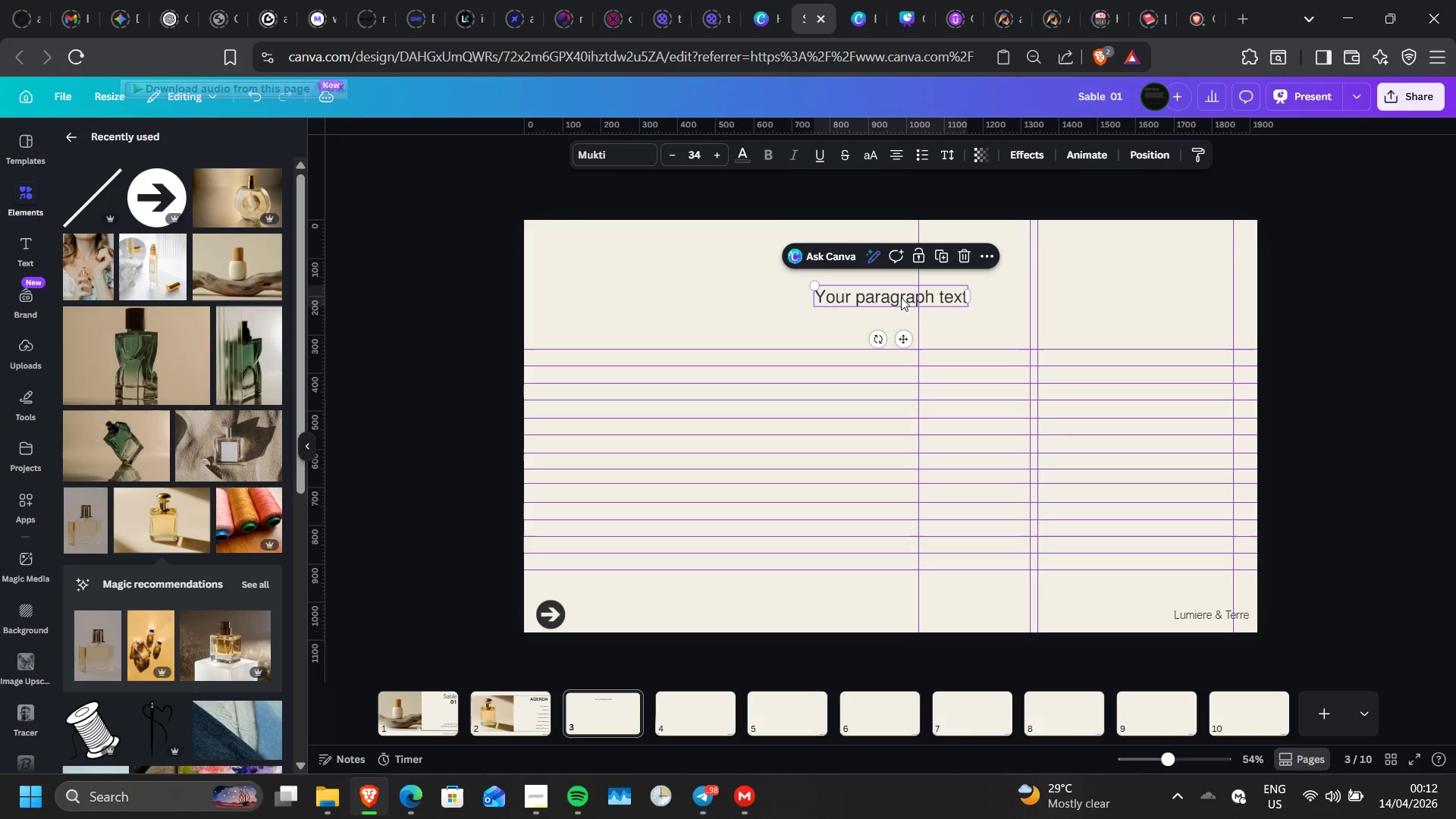 
double_click([901, 297])
 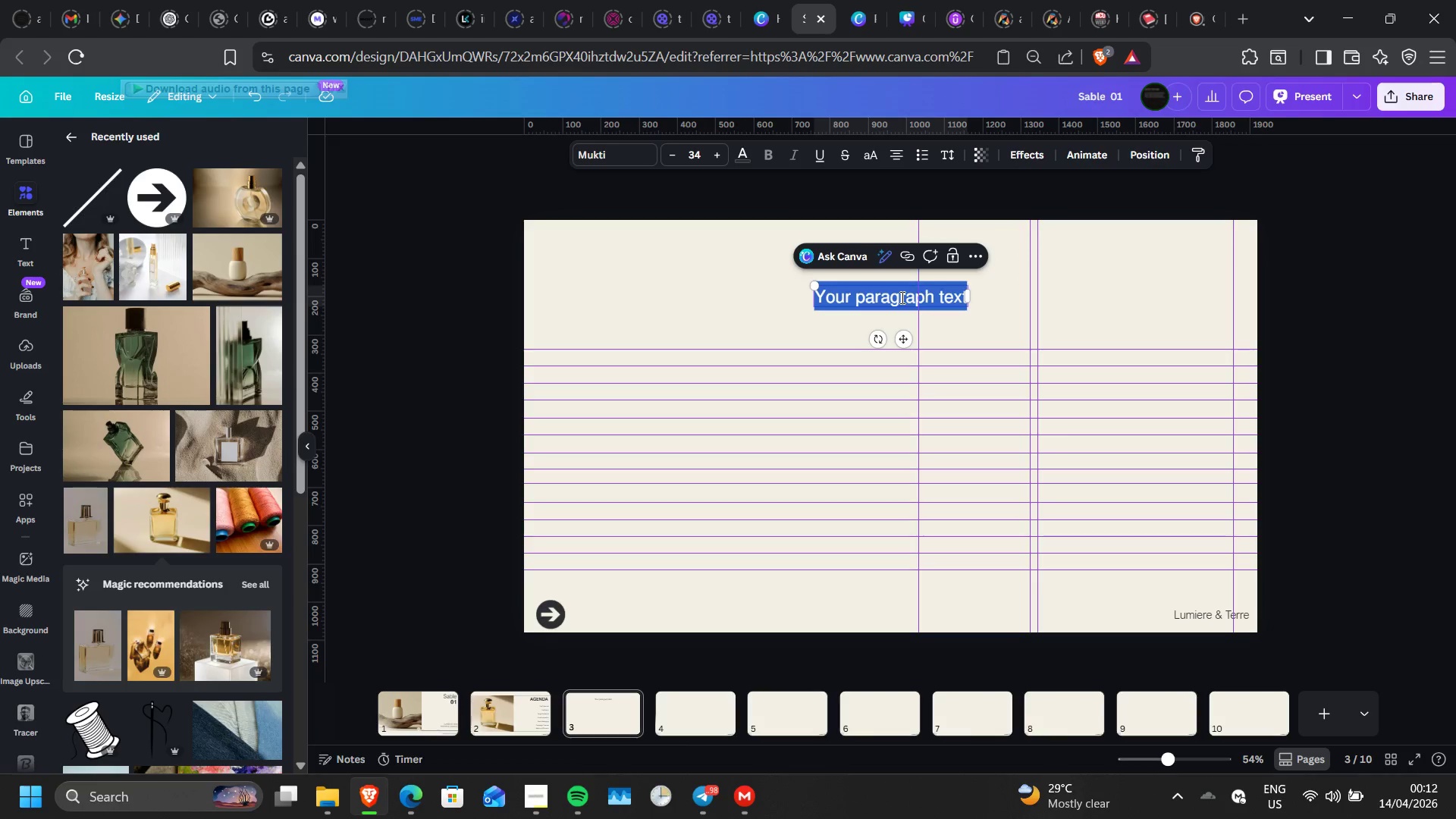 
triple_click([901, 297])
 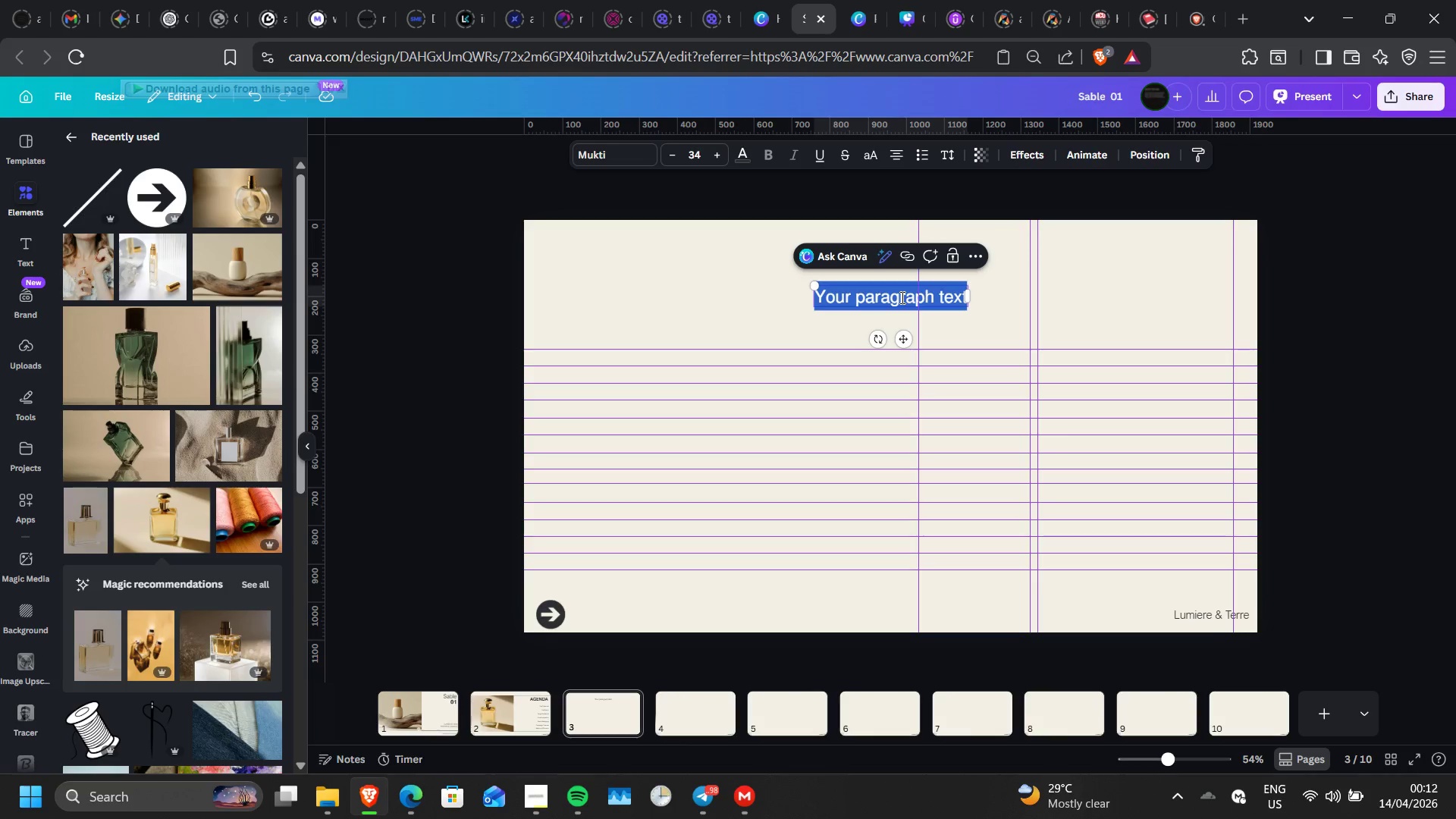 
type(THES)
key(Backspace)
type( OBJECTIVES)
 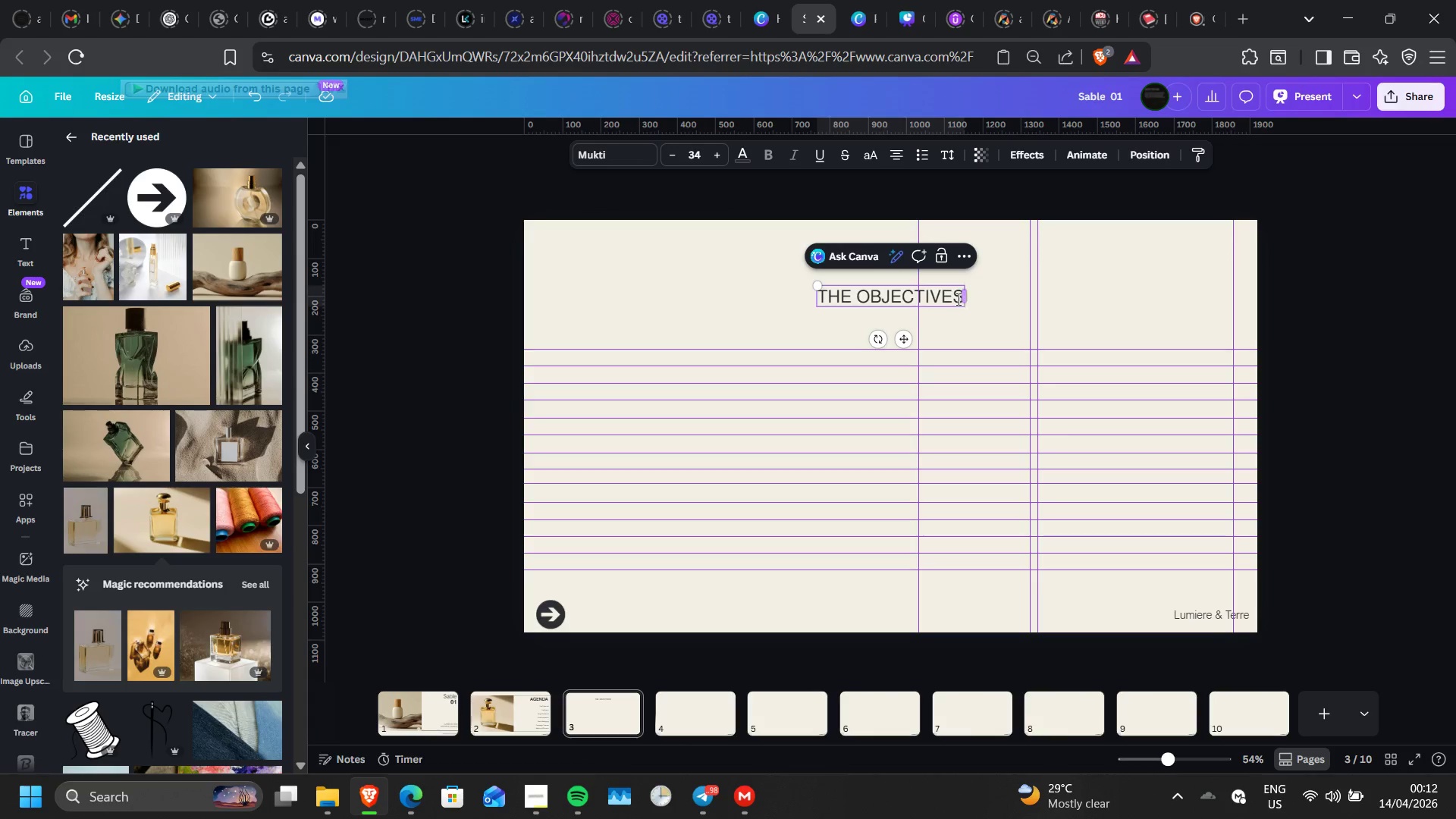 
left_click([946, 296])
 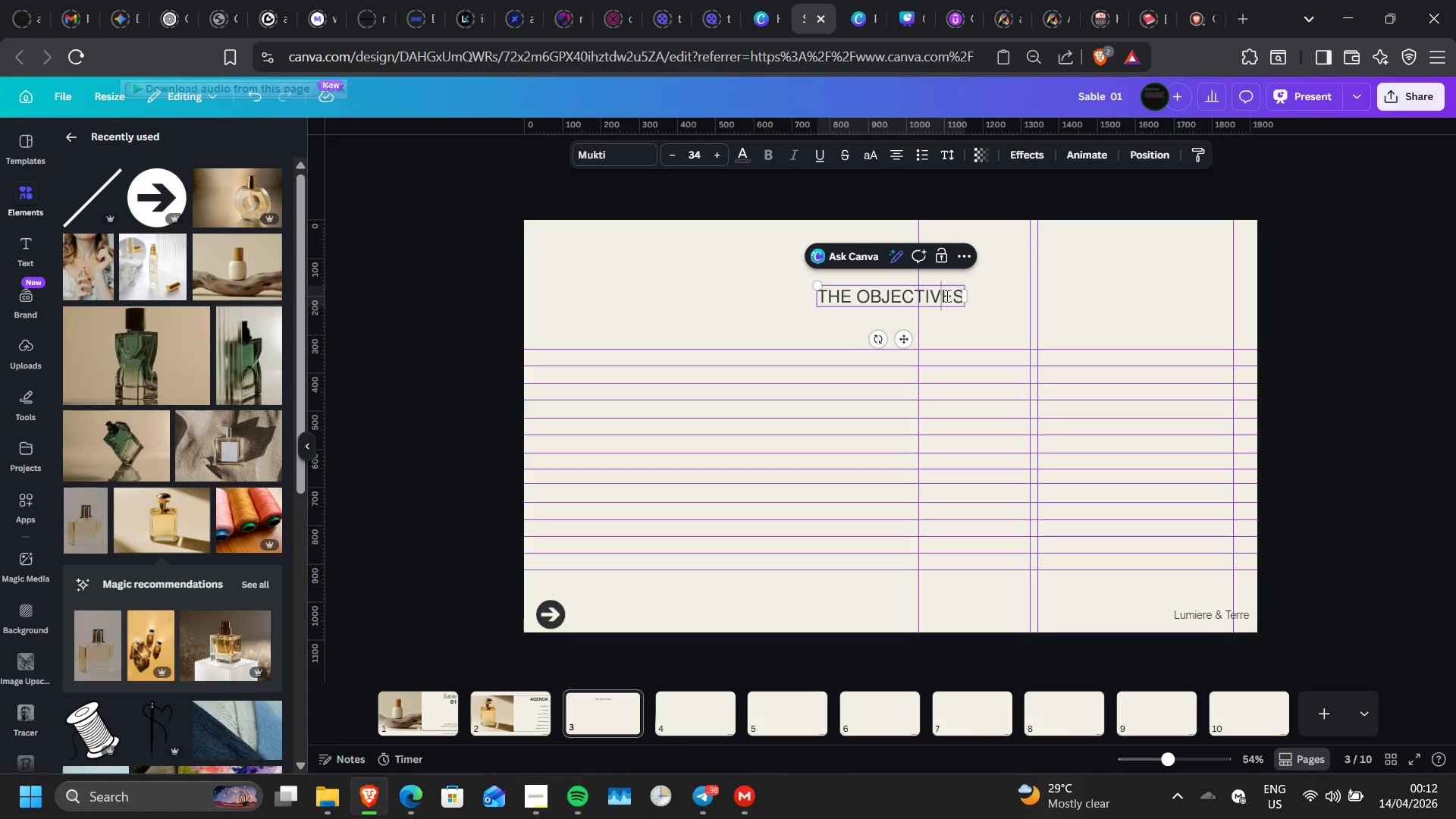 
key(ArrowRight)
 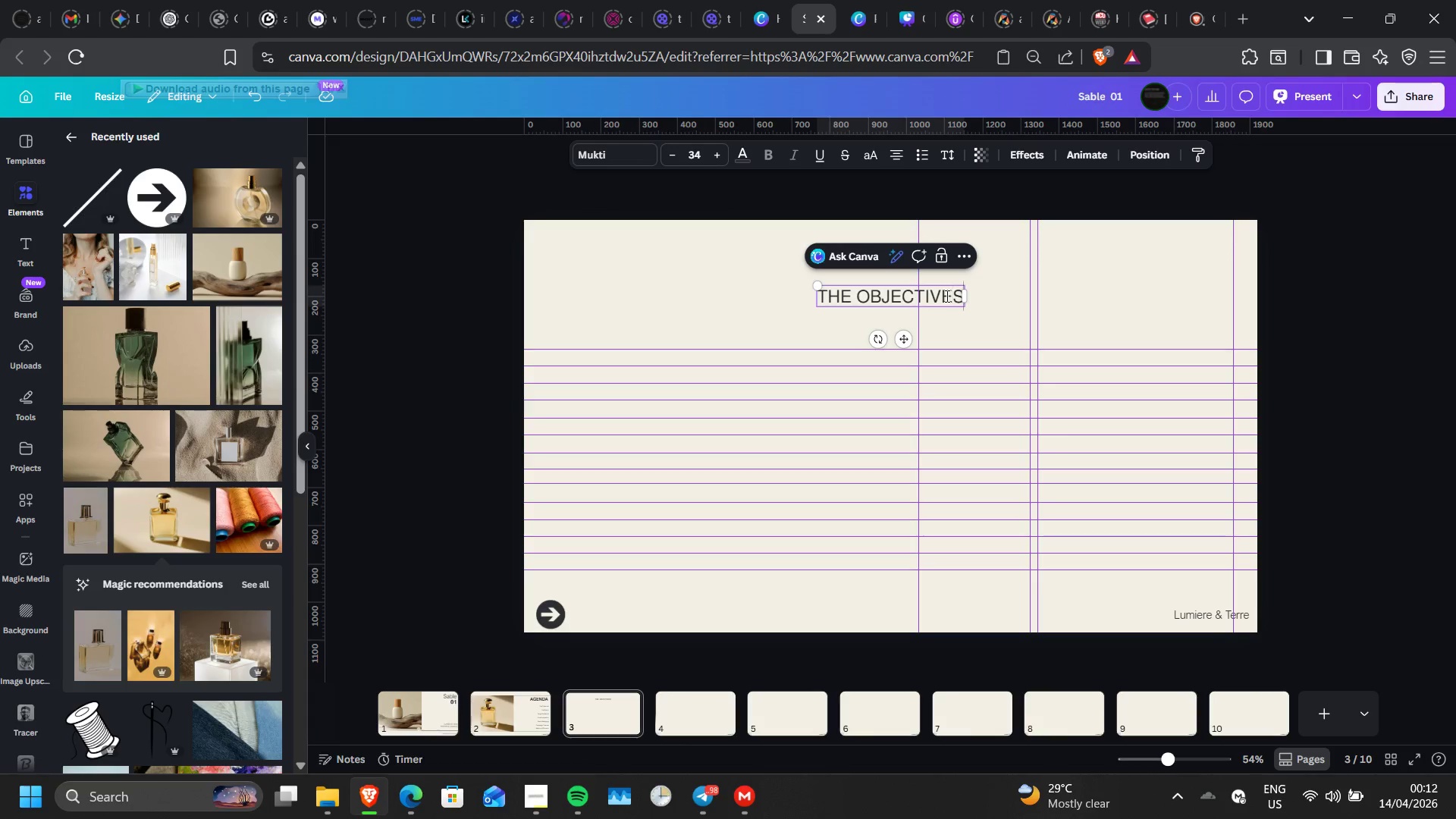 
key(ArrowRight)
 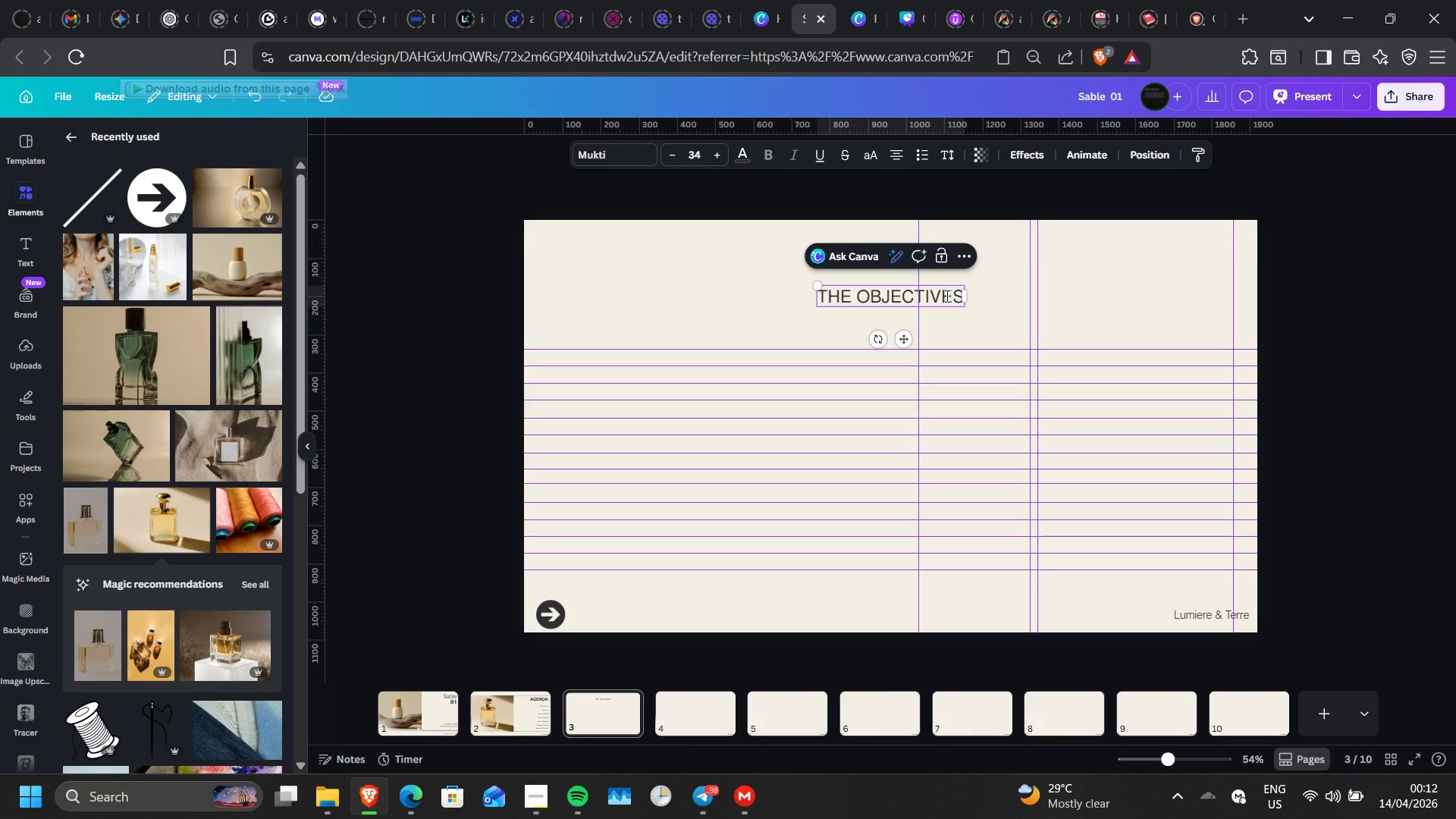 
key(Backspace)
 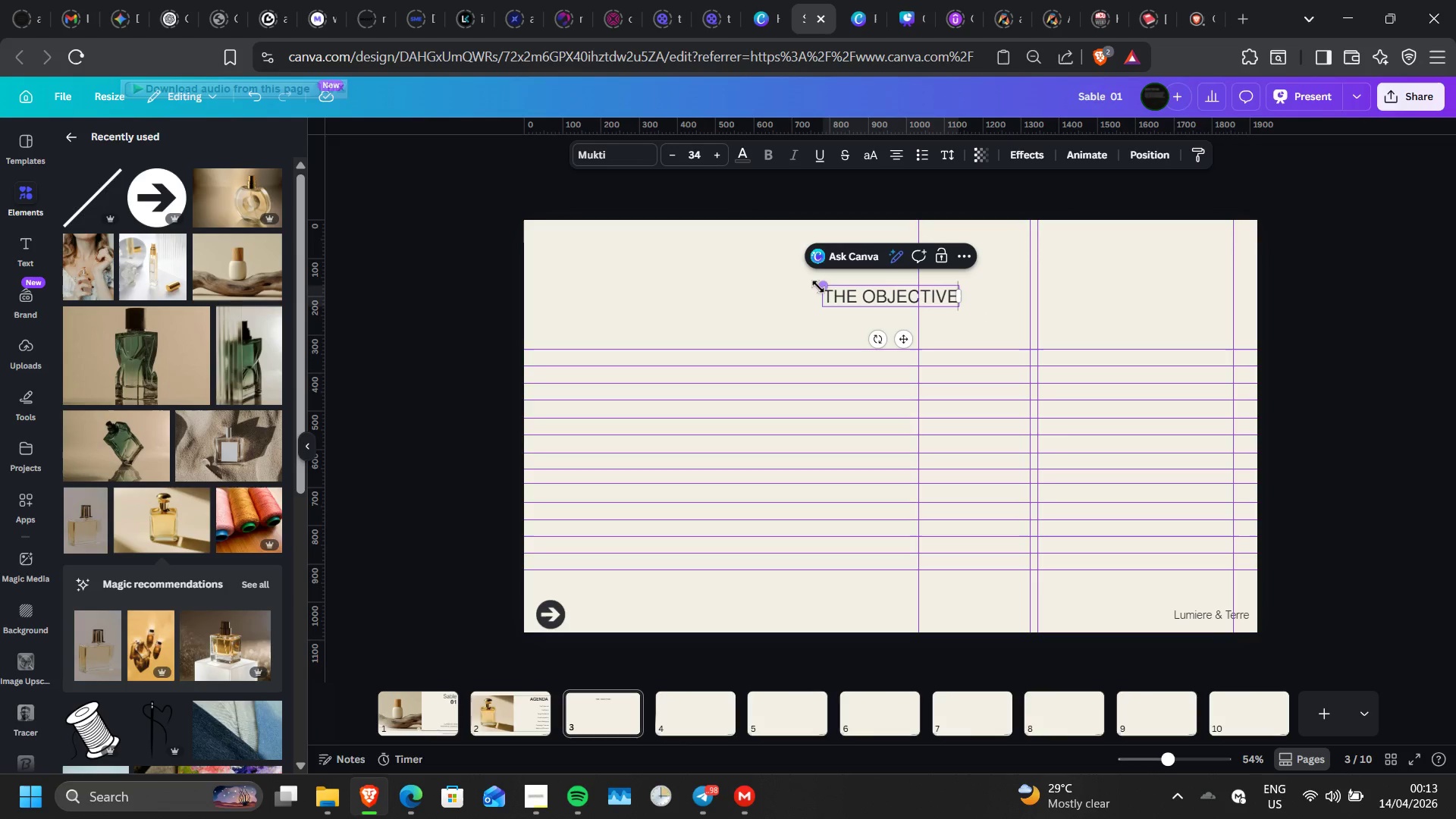 
left_click_drag(start_coordinate=[820, 287], to_coordinate=[628, 262])
 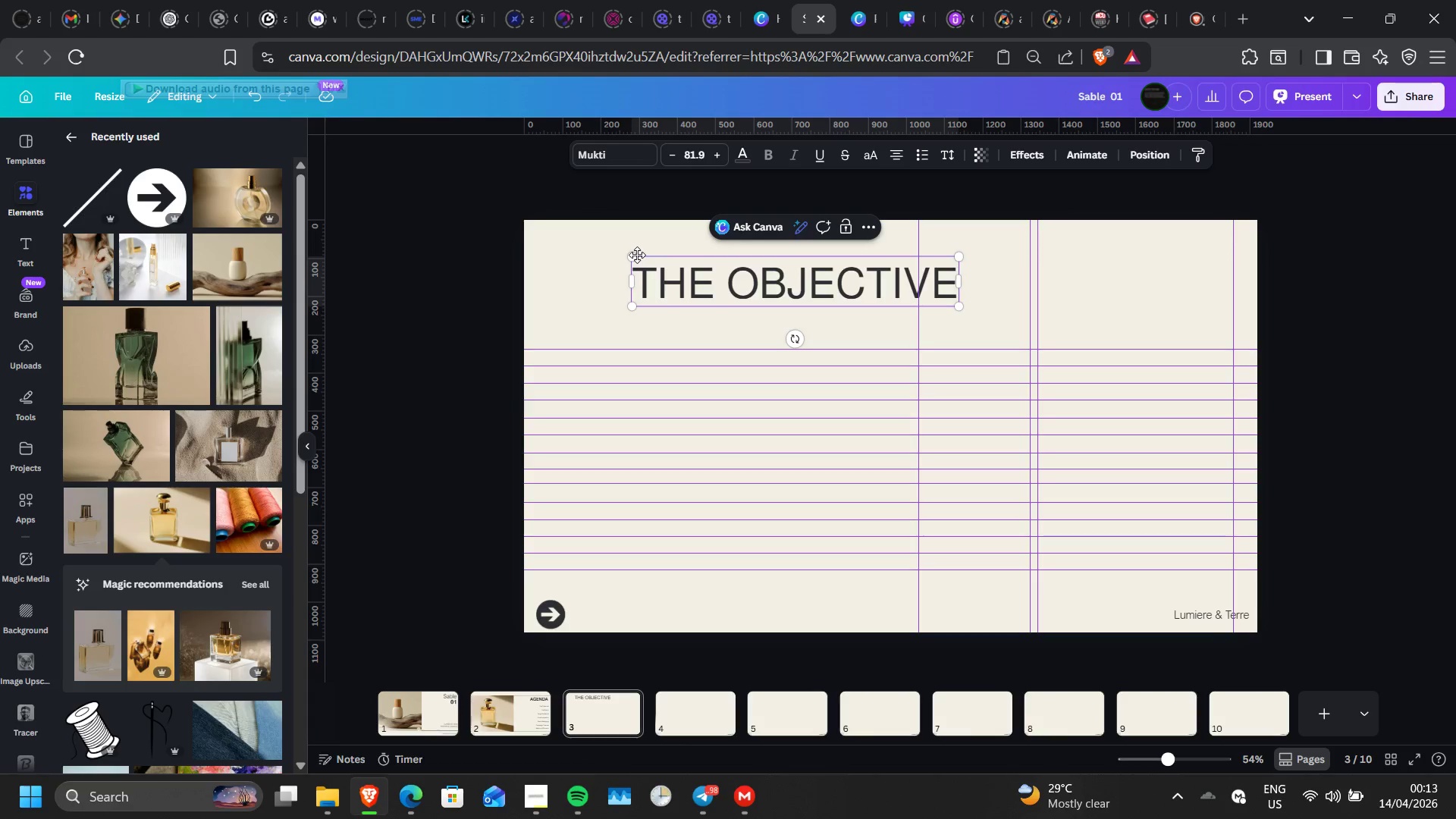 
wait(7.14)
 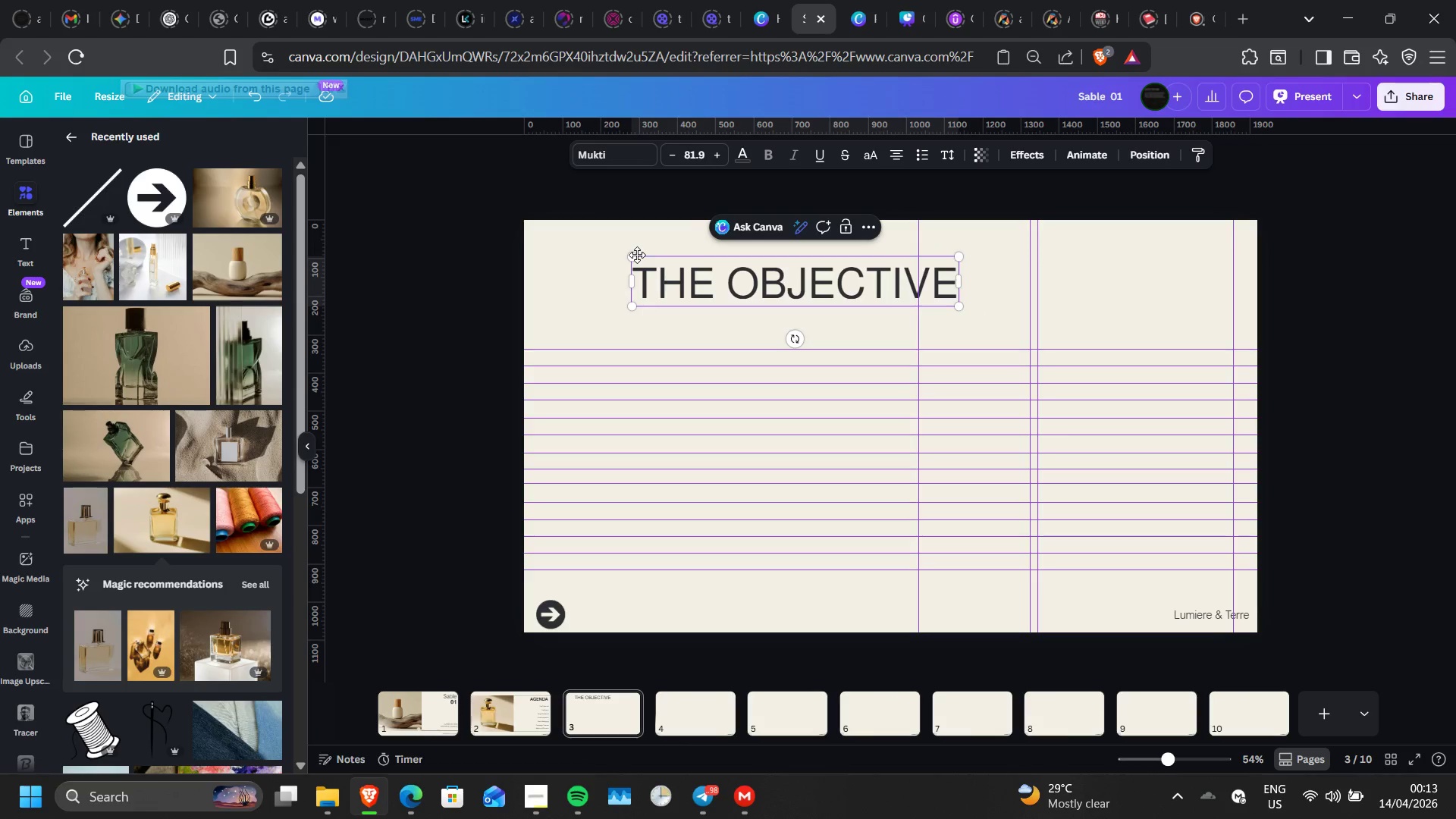 
left_click_drag(start_coordinate=[635, 259], to_coordinate=[739, 279])
 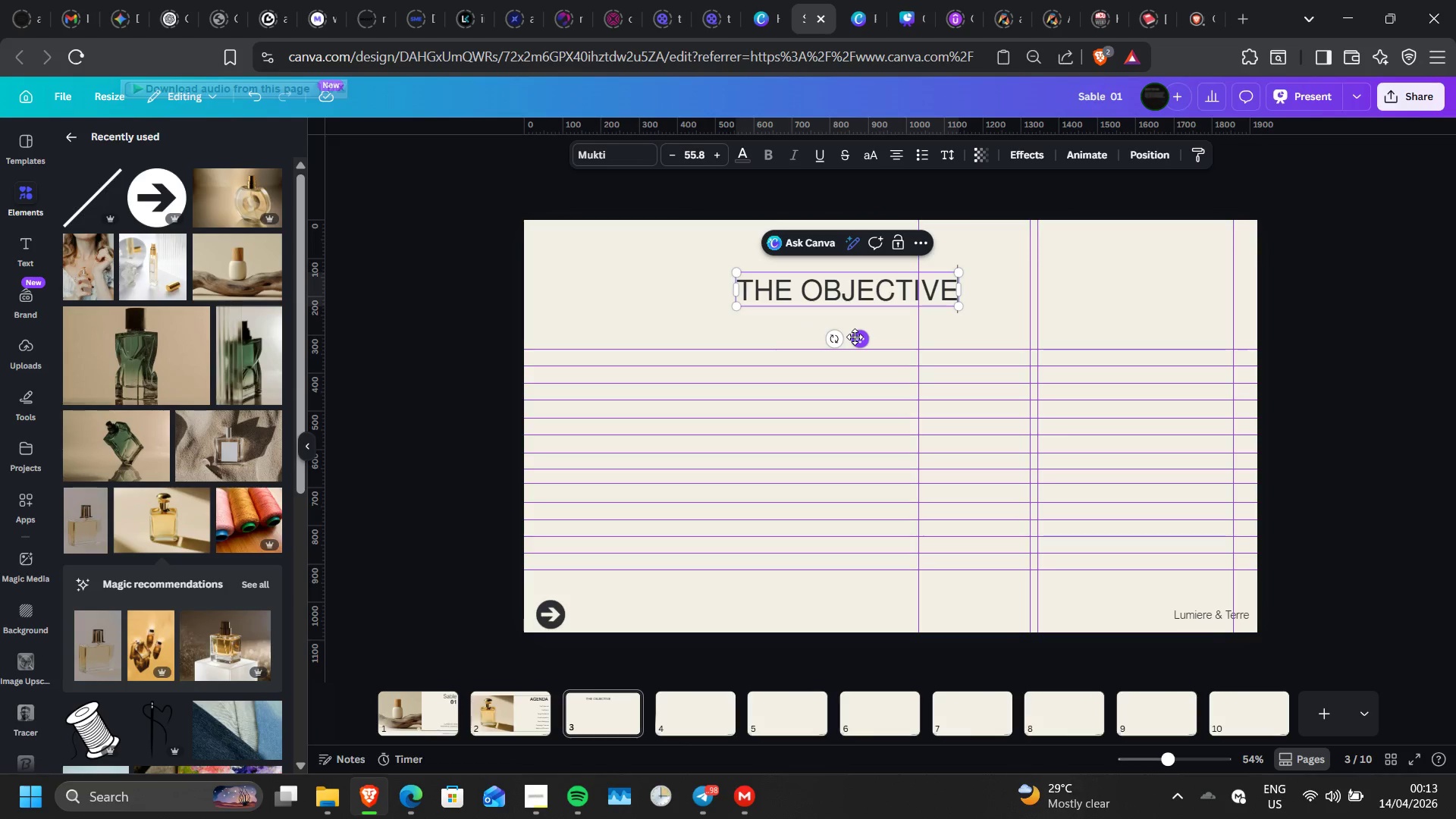 
left_click_drag(start_coordinate=[855, 337], to_coordinate=[899, 334])
 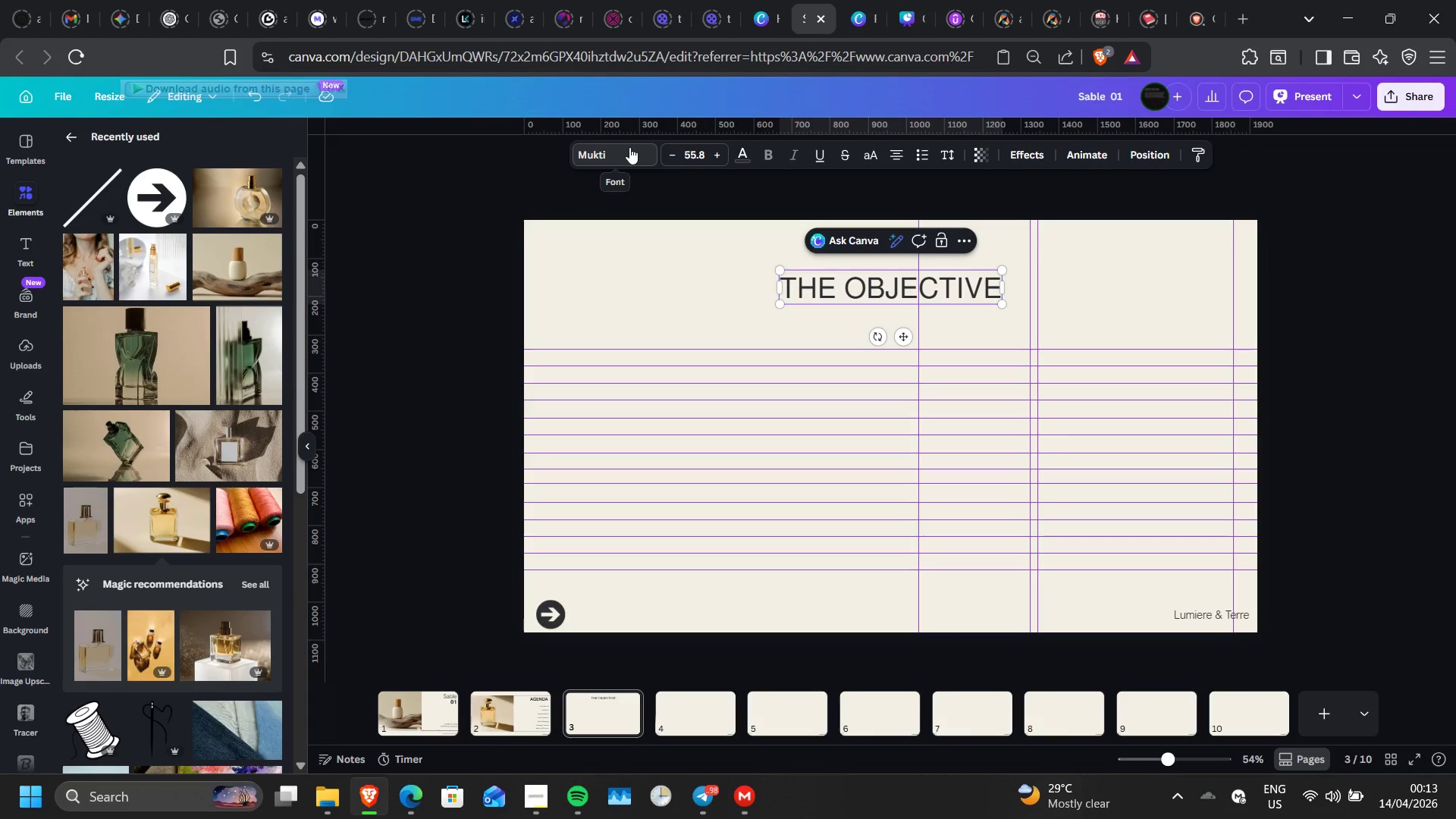 
left_click([629, 147])
 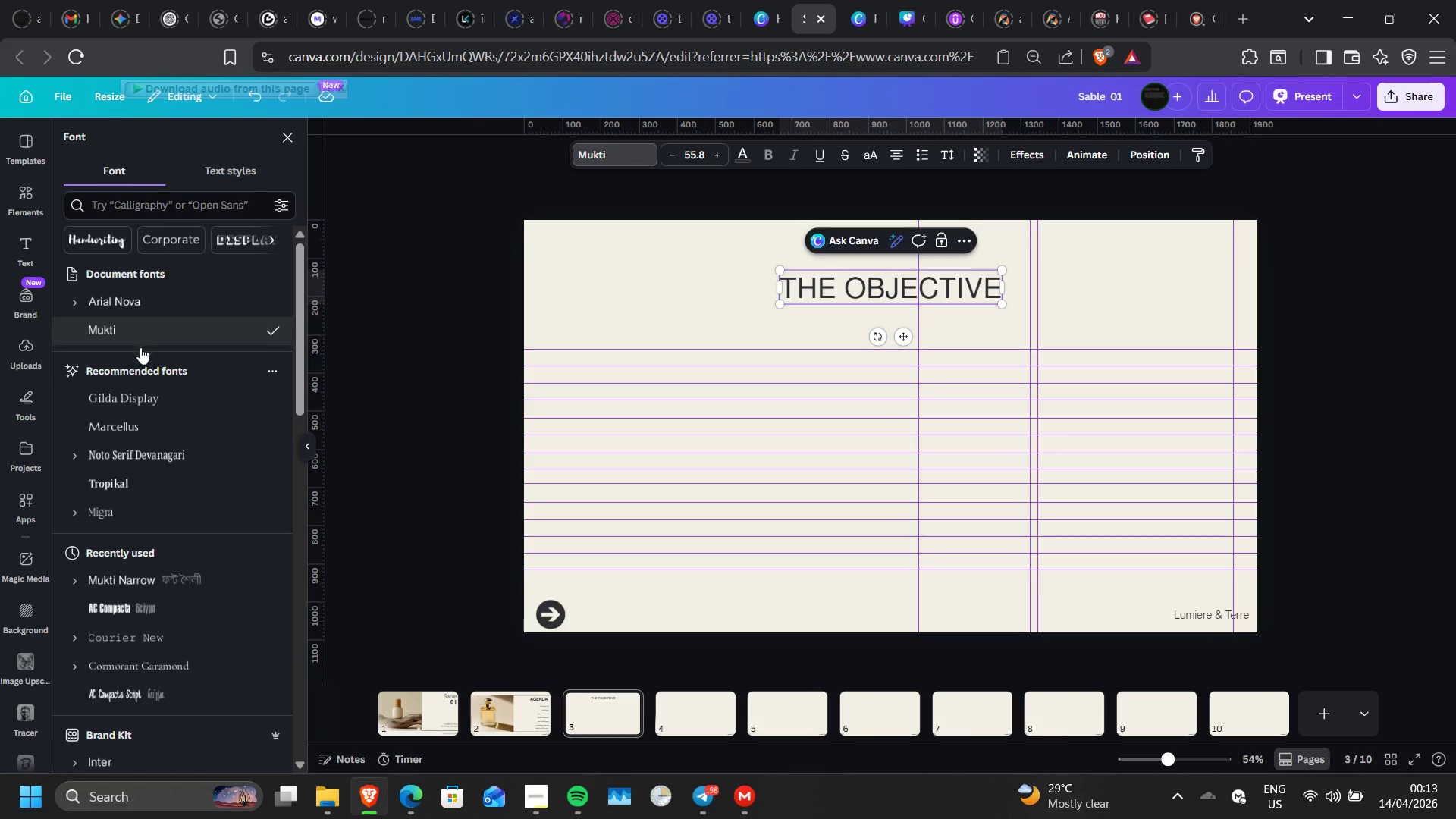 
left_click([136, 303])
 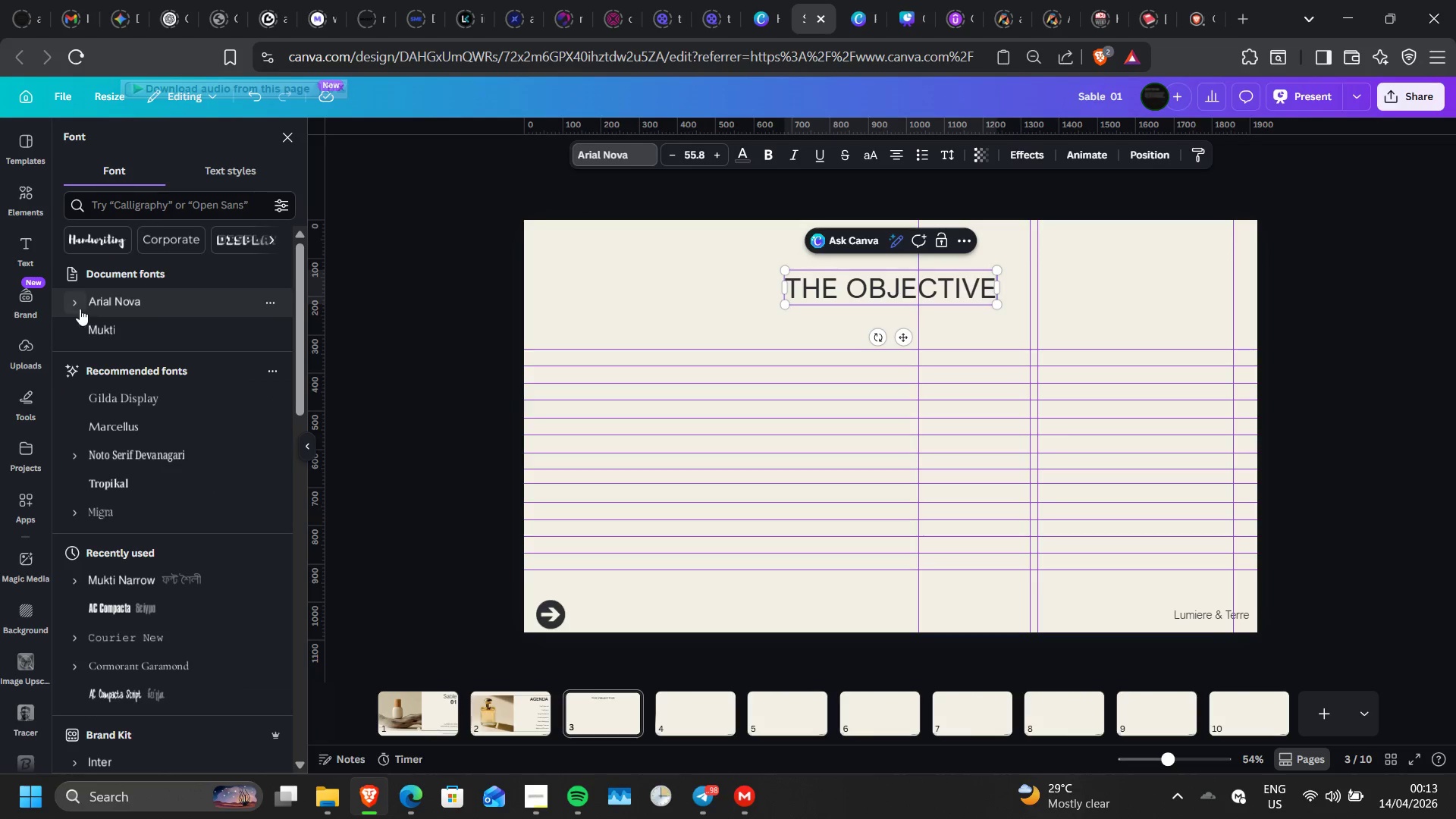 
left_click([78, 308])
 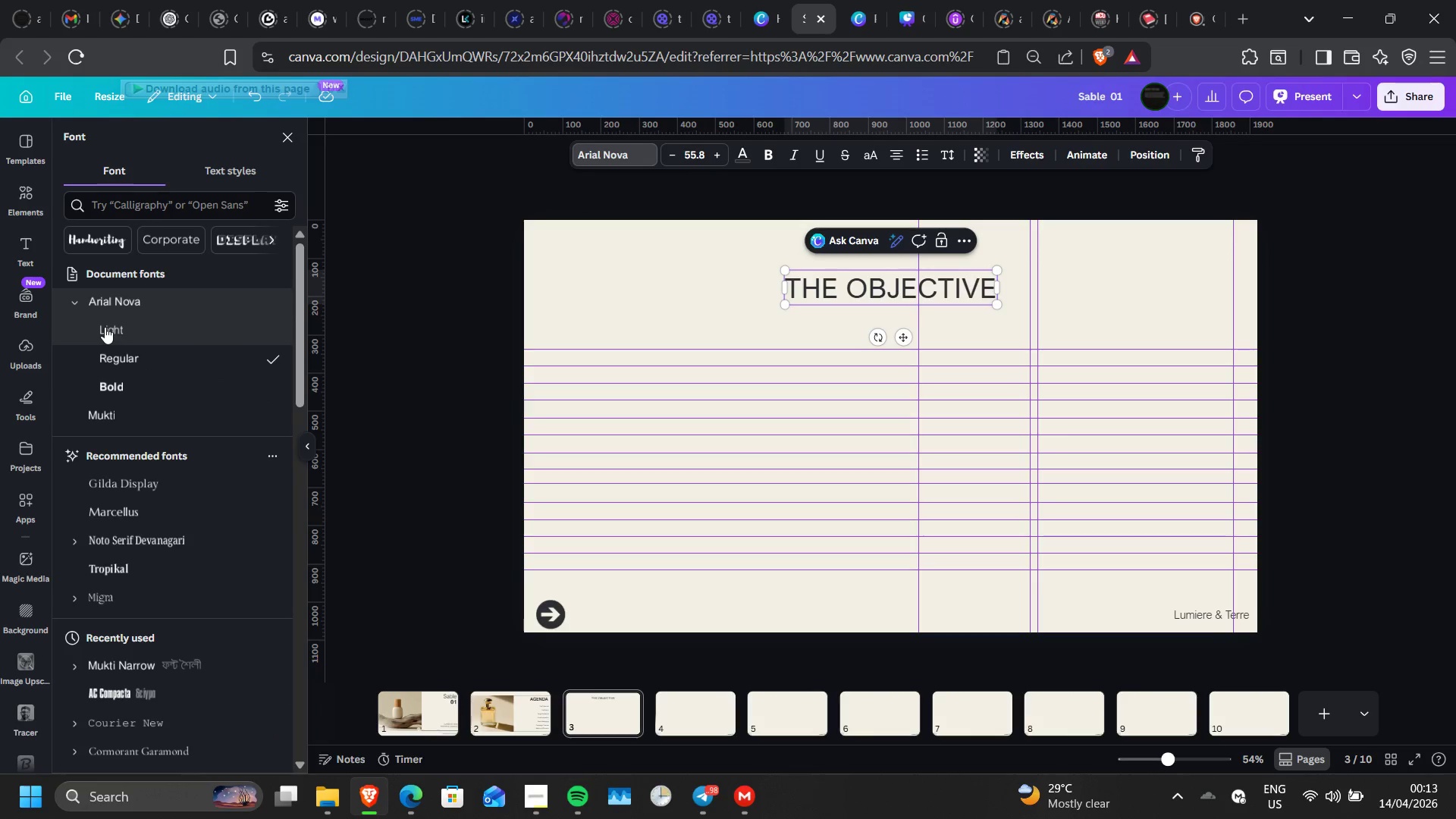 
left_click([105, 327])
 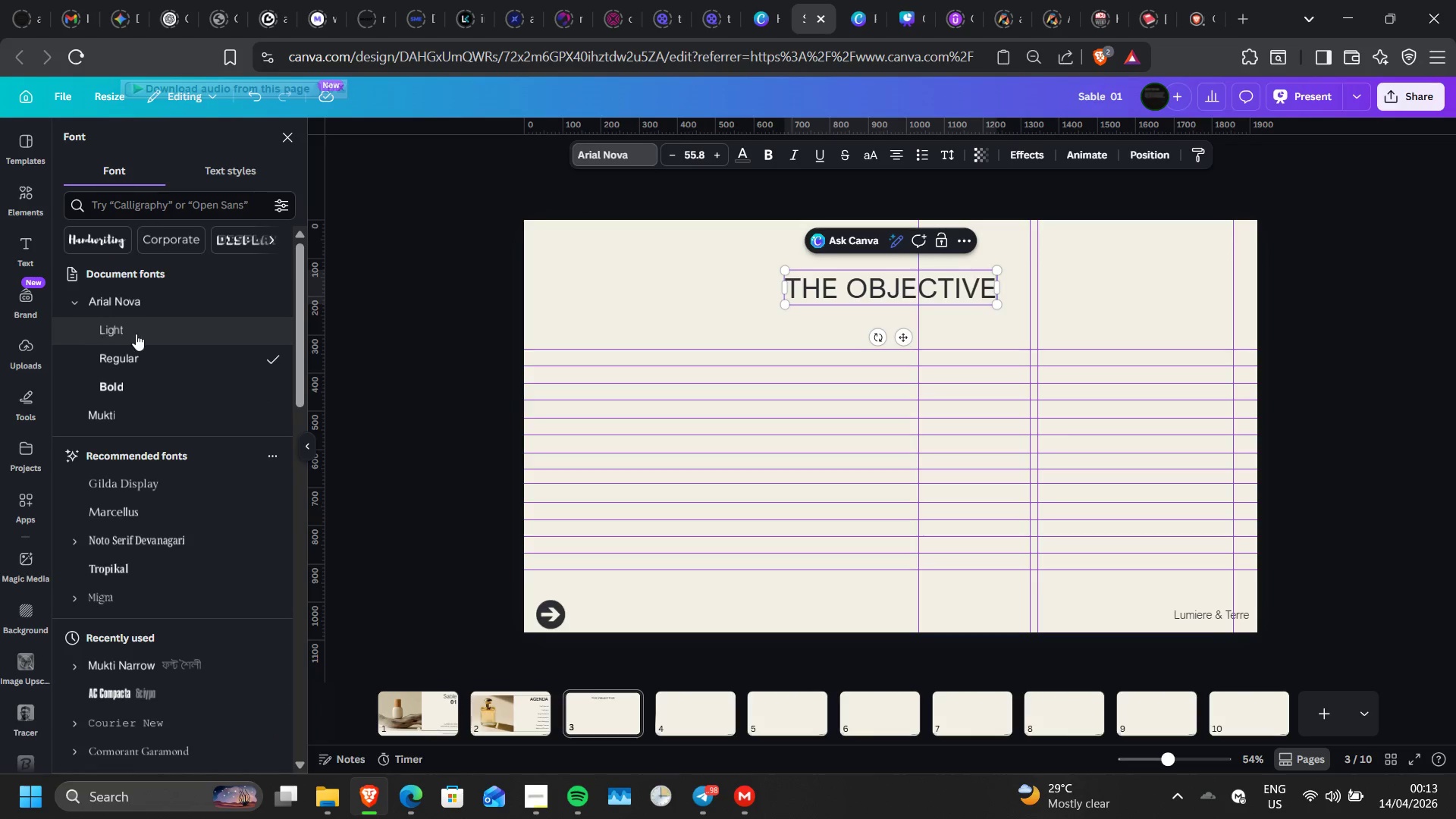 
left_click([136, 334])
 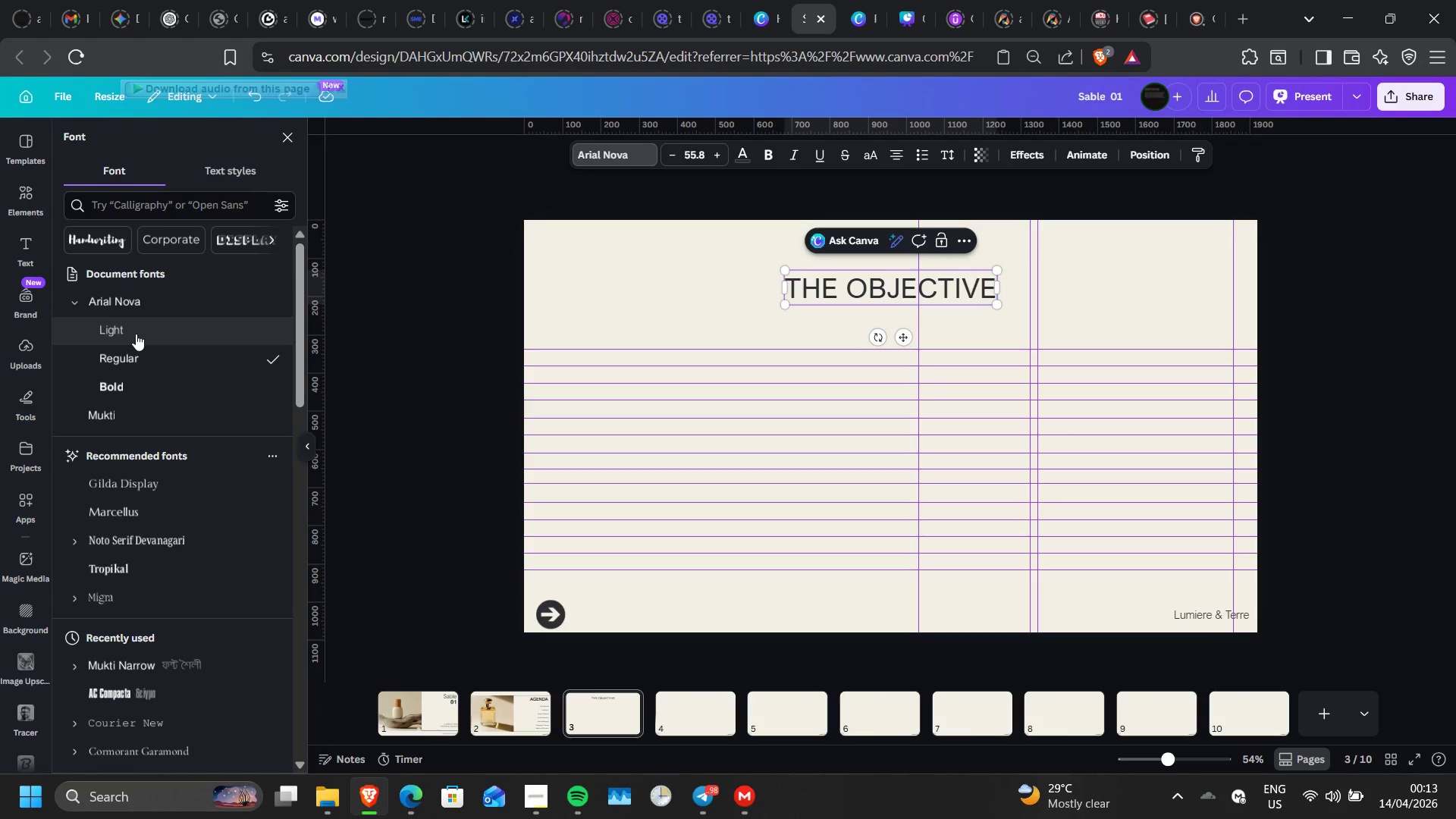 
left_click([136, 334])
 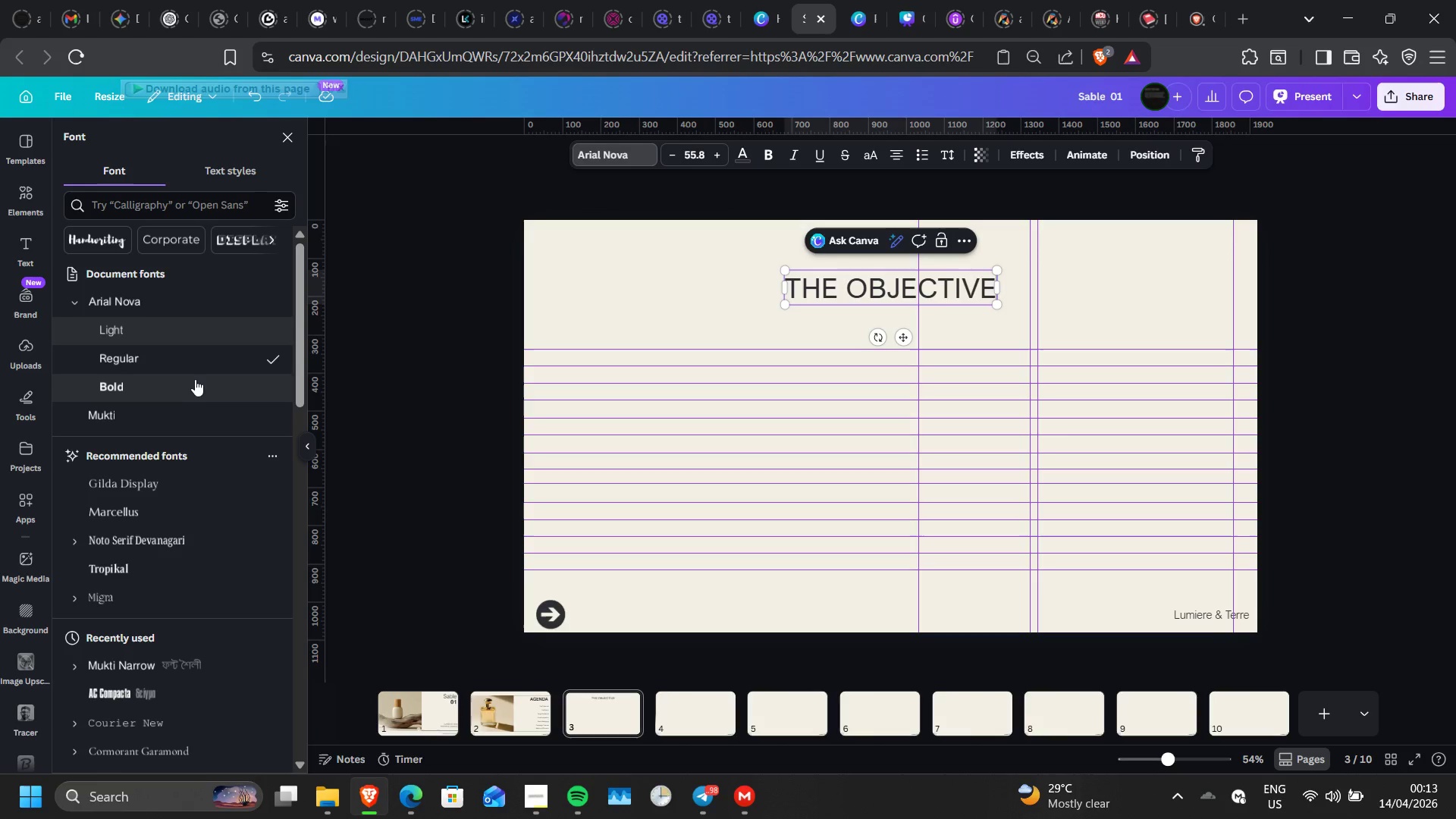 
left_click([189, 383])
 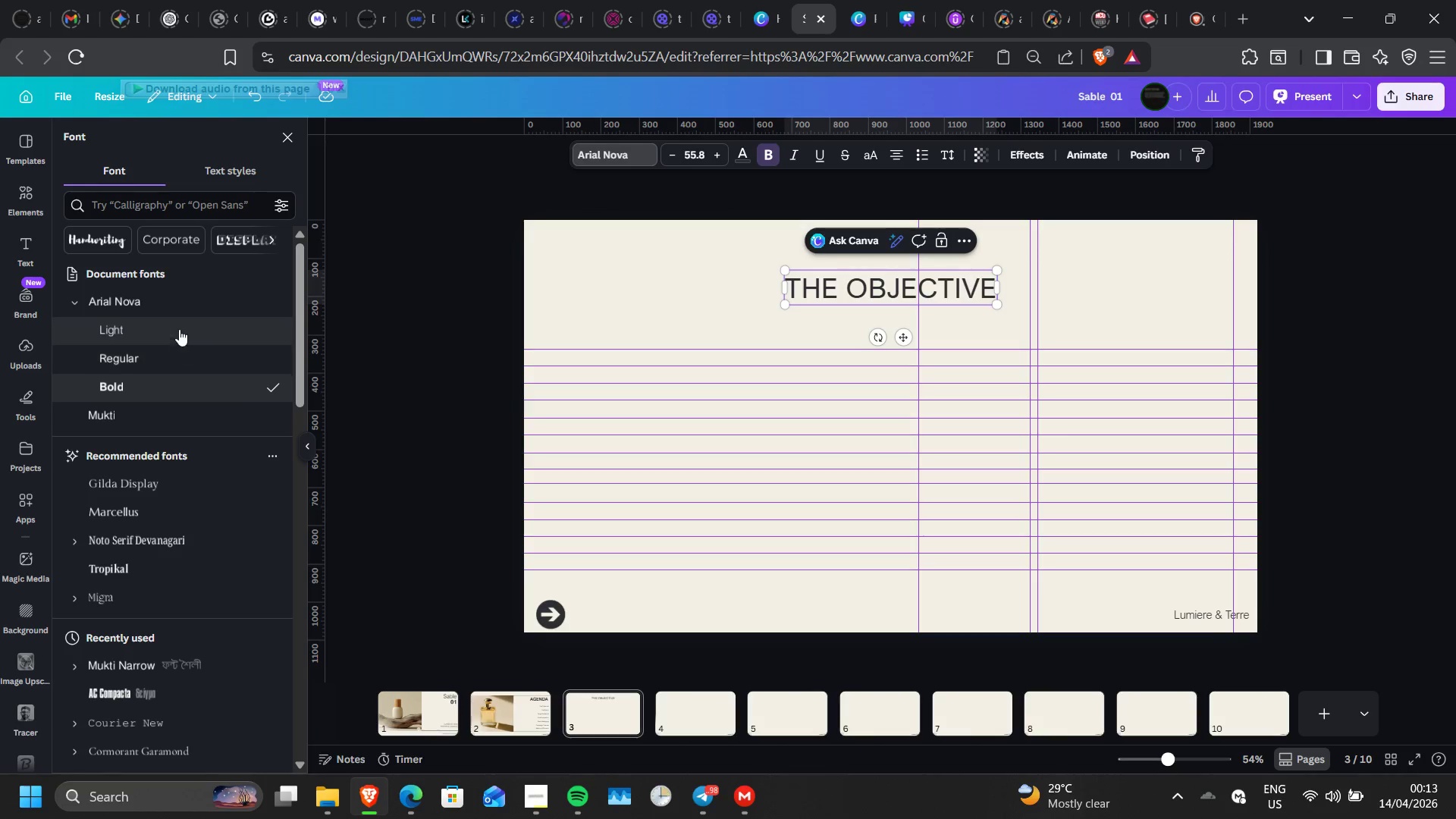 
left_click([179, 329])
 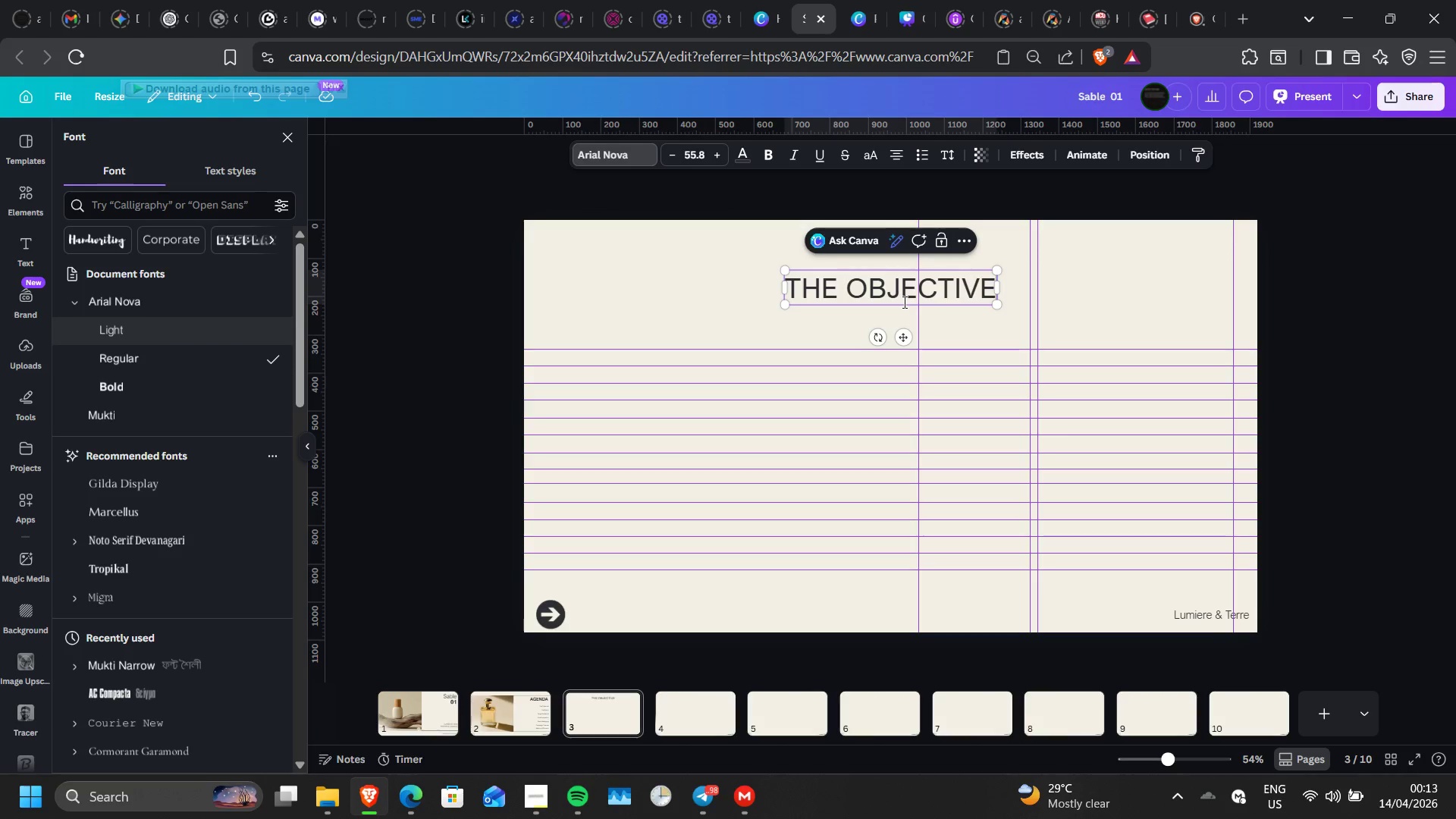 
double_click([898, 300])
 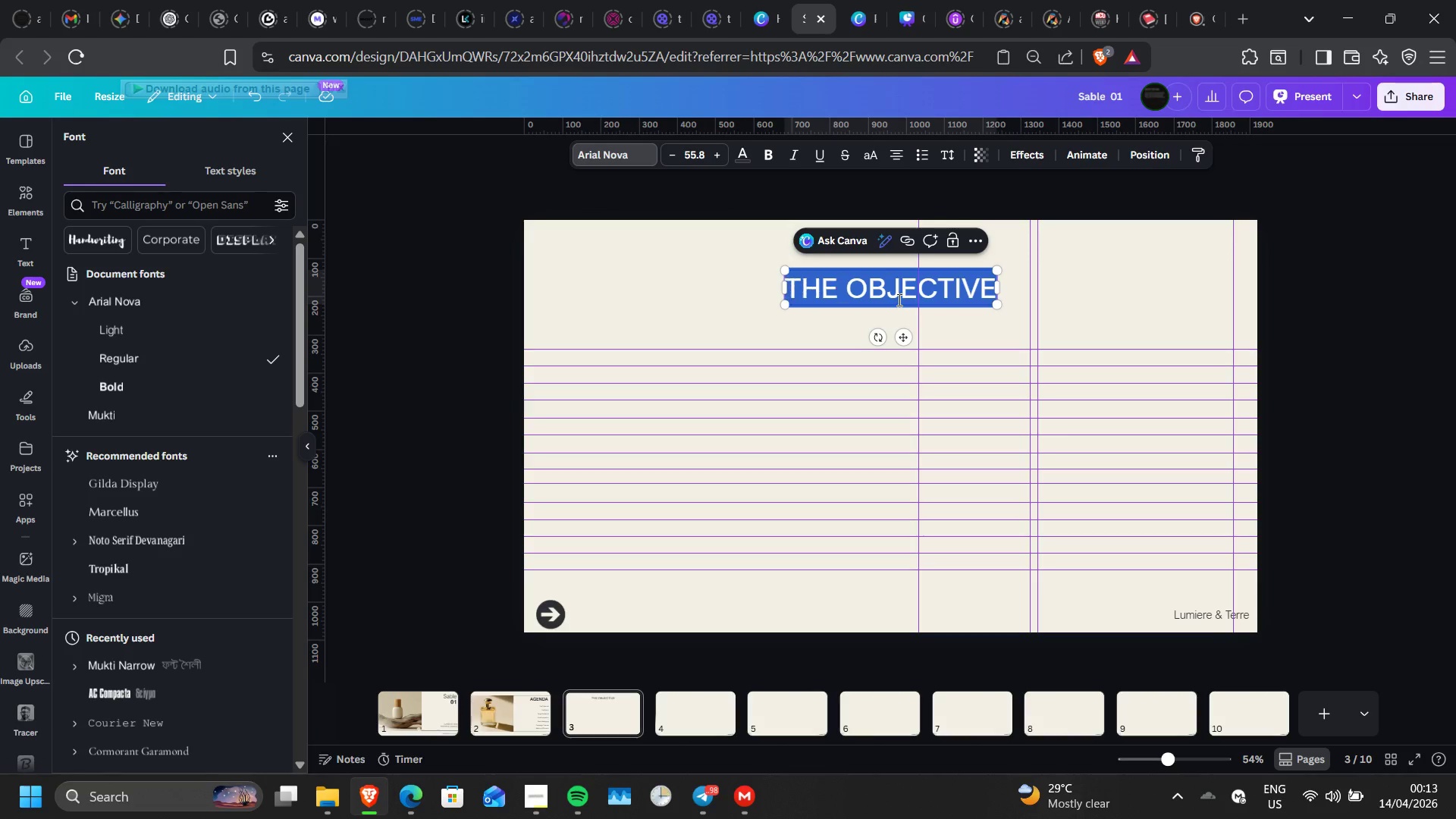 
triple_click([898, 300])
 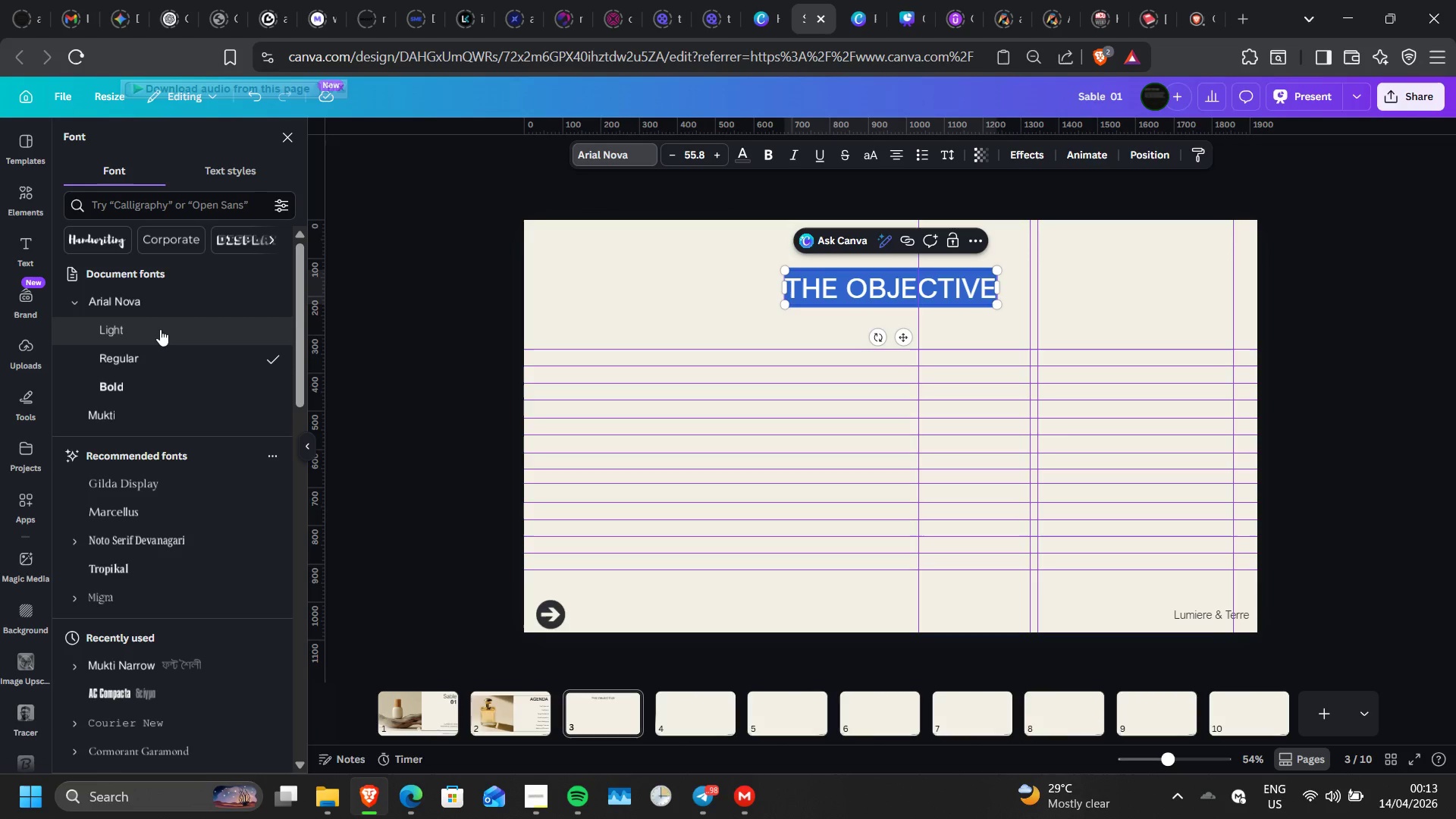 
left_click([160, 329])
 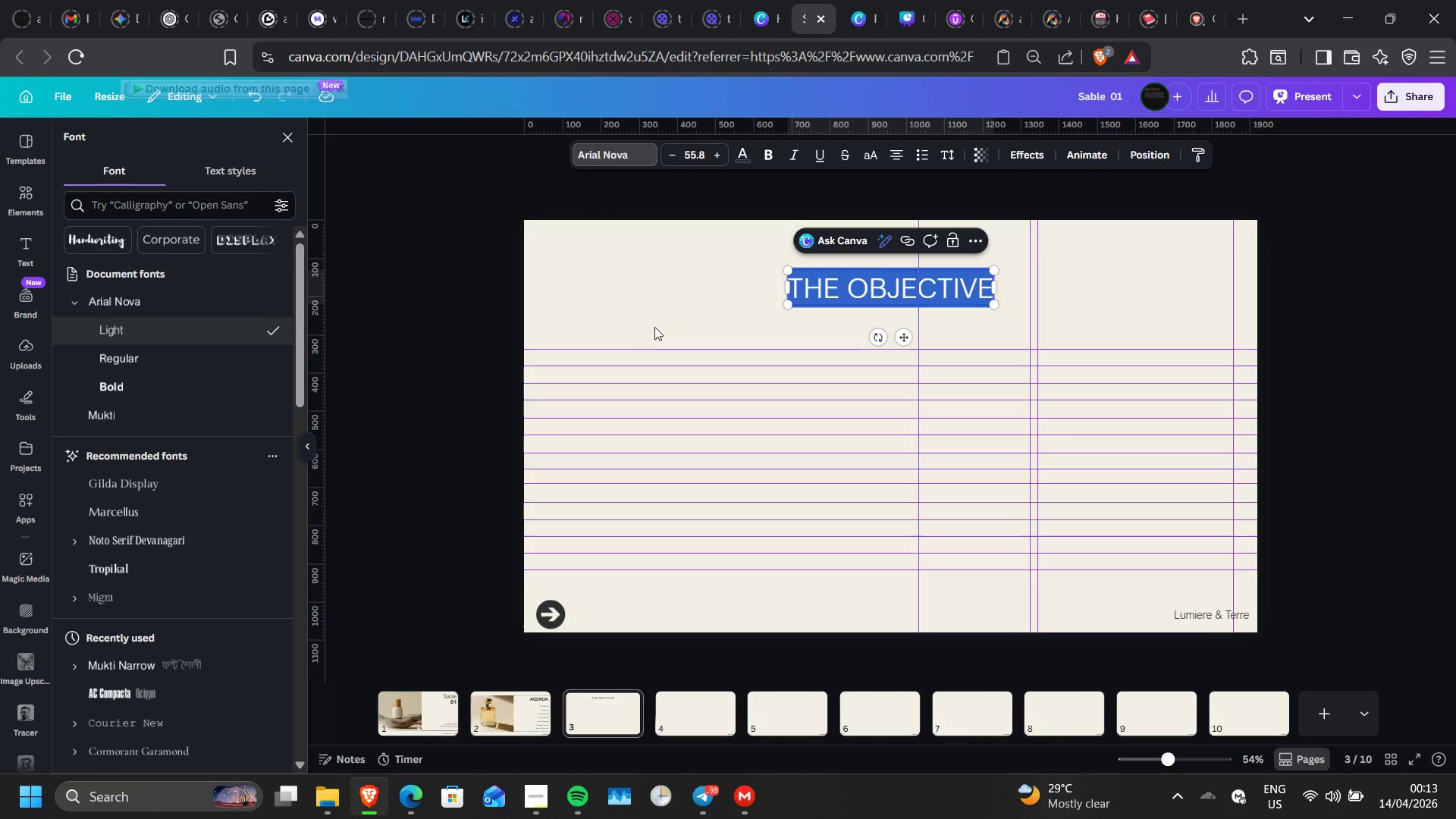 
left_click([632, 316])
 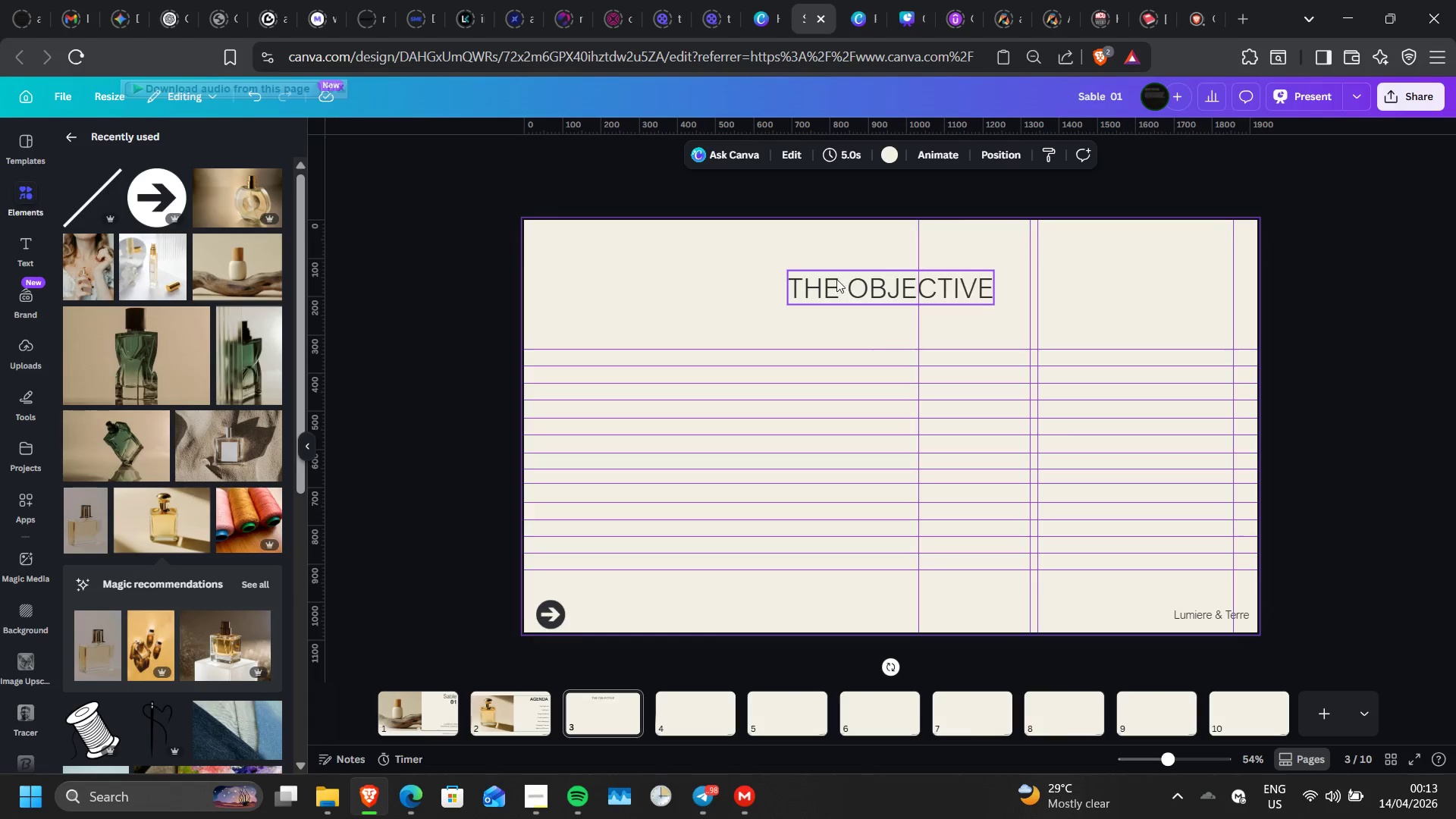 
left_click([836, 279])
 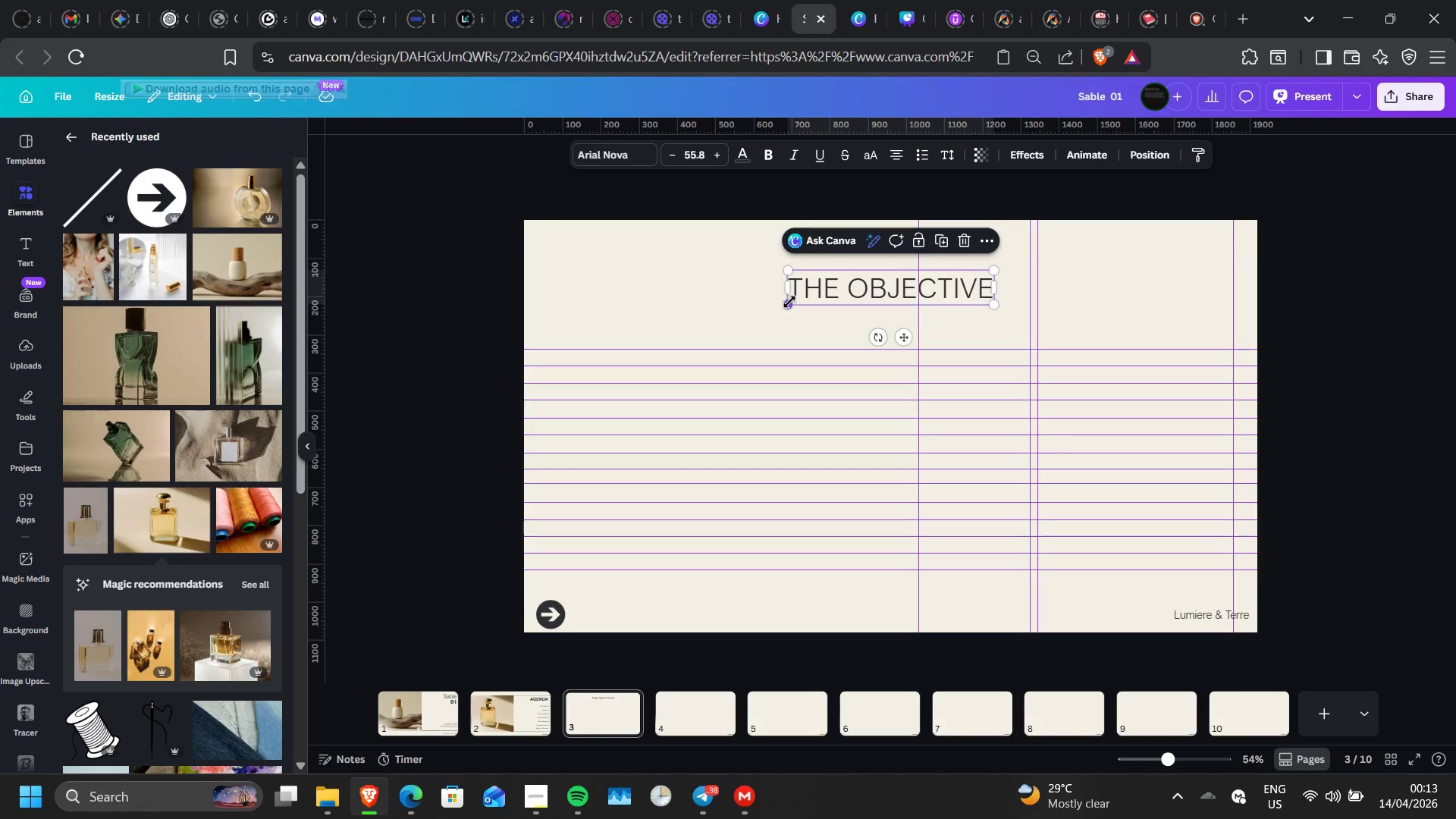 
left_click_drag(start_coordinate=[789, 302], to_coordinate=[733, 322])
 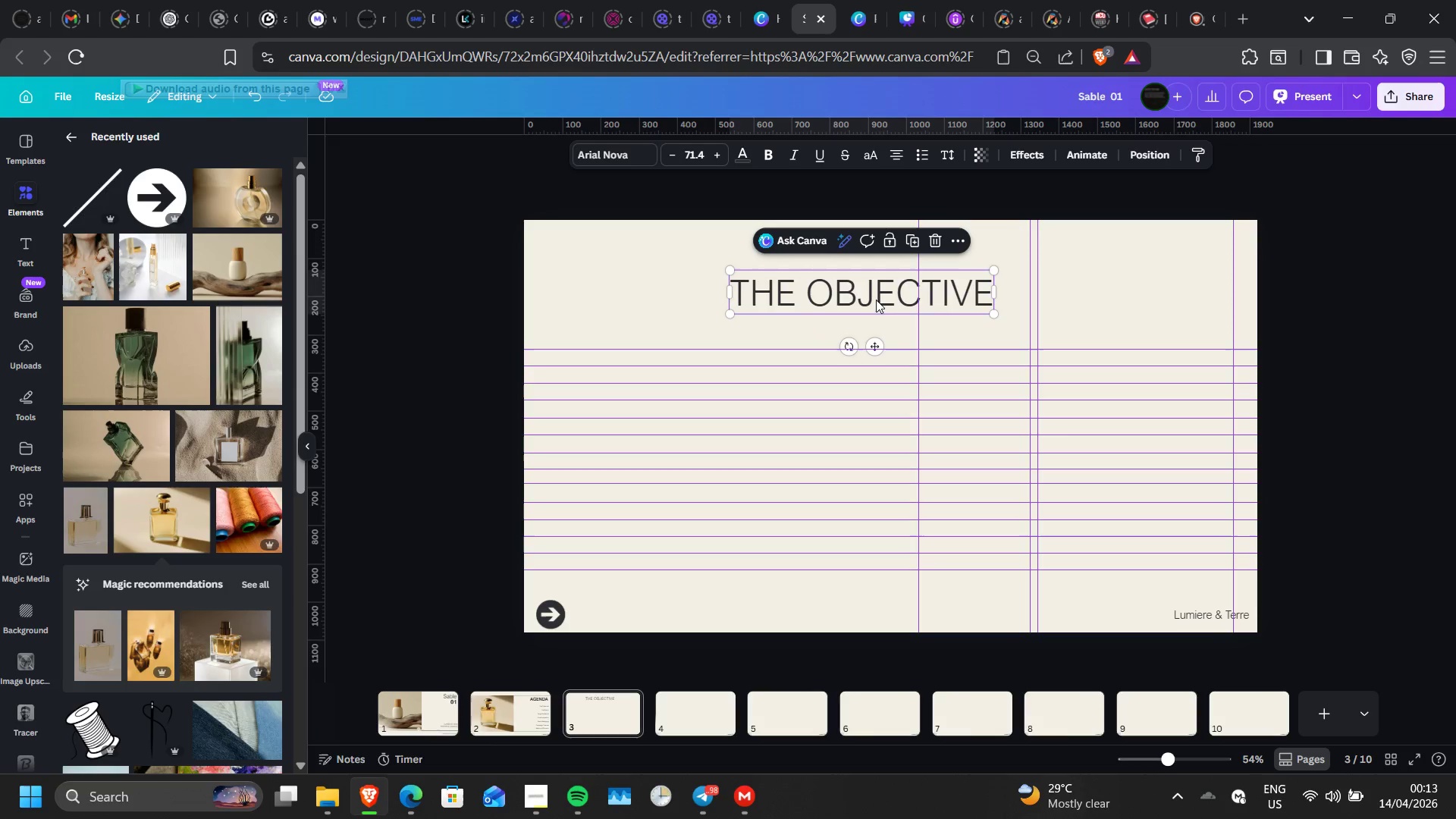 
left_click_drag(start_coordinate=[876, 300], to_coordinate=[907, 300])
 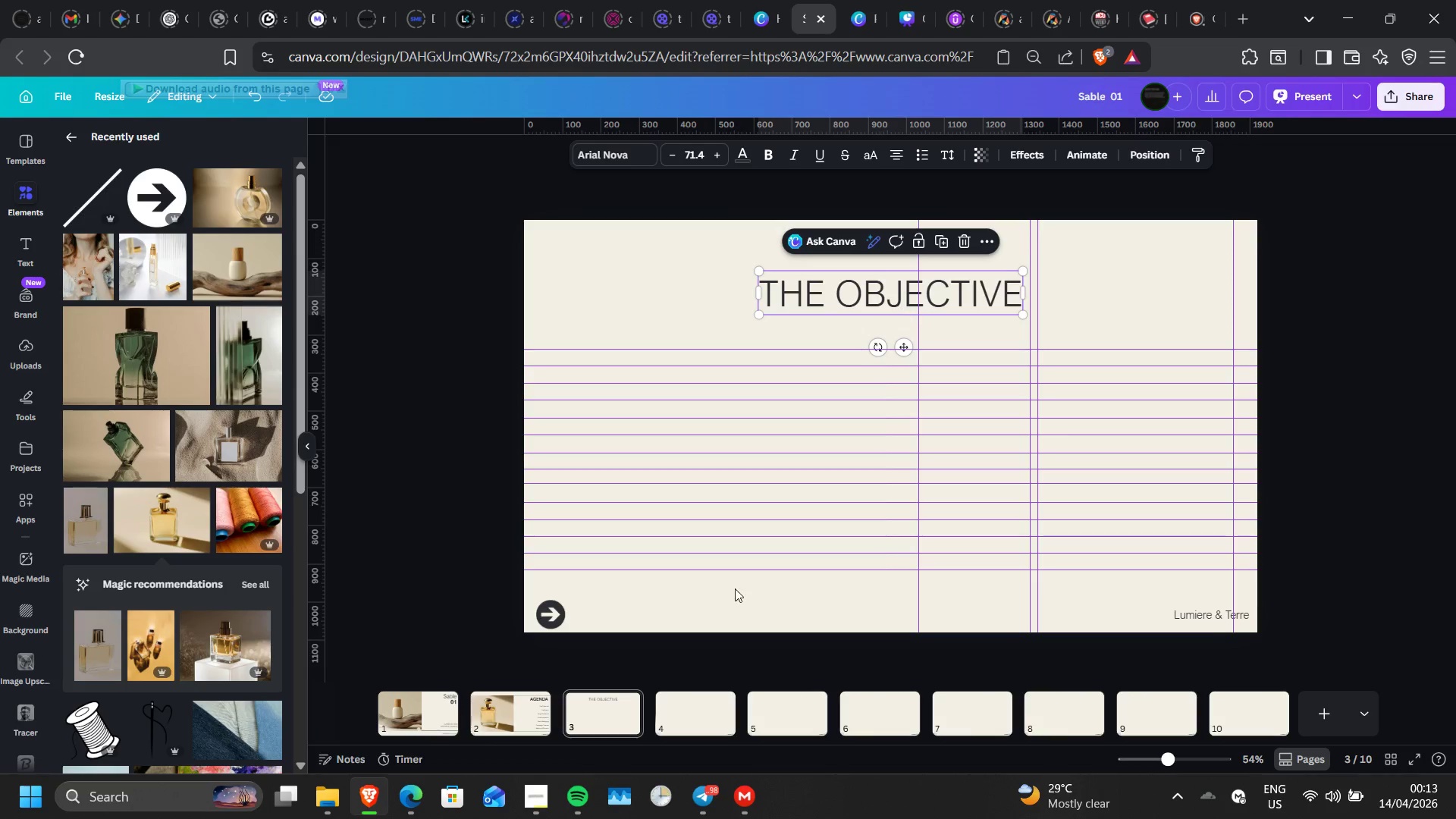 
left_click([529, 717])
 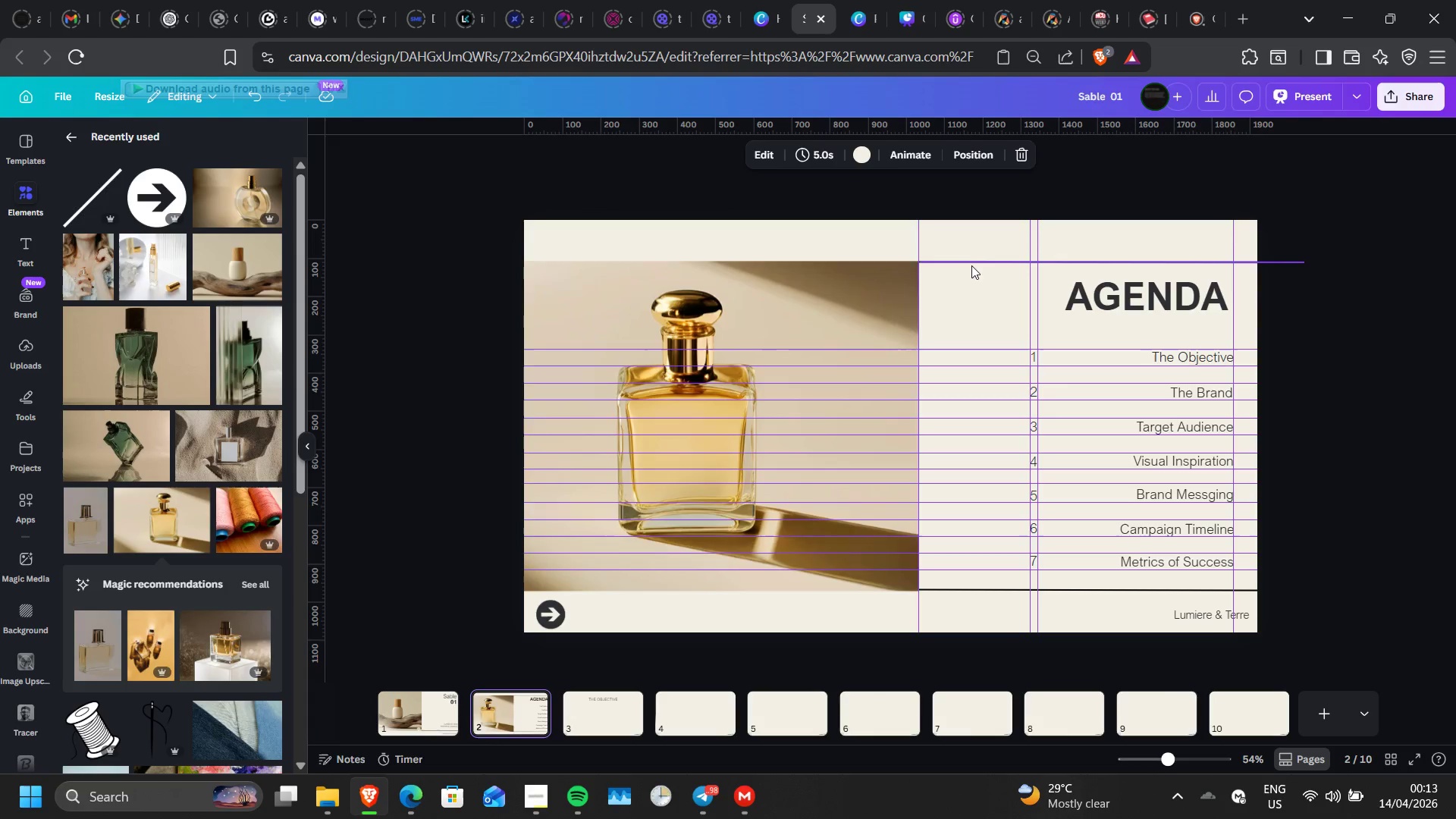 
left_click([971, 265])
 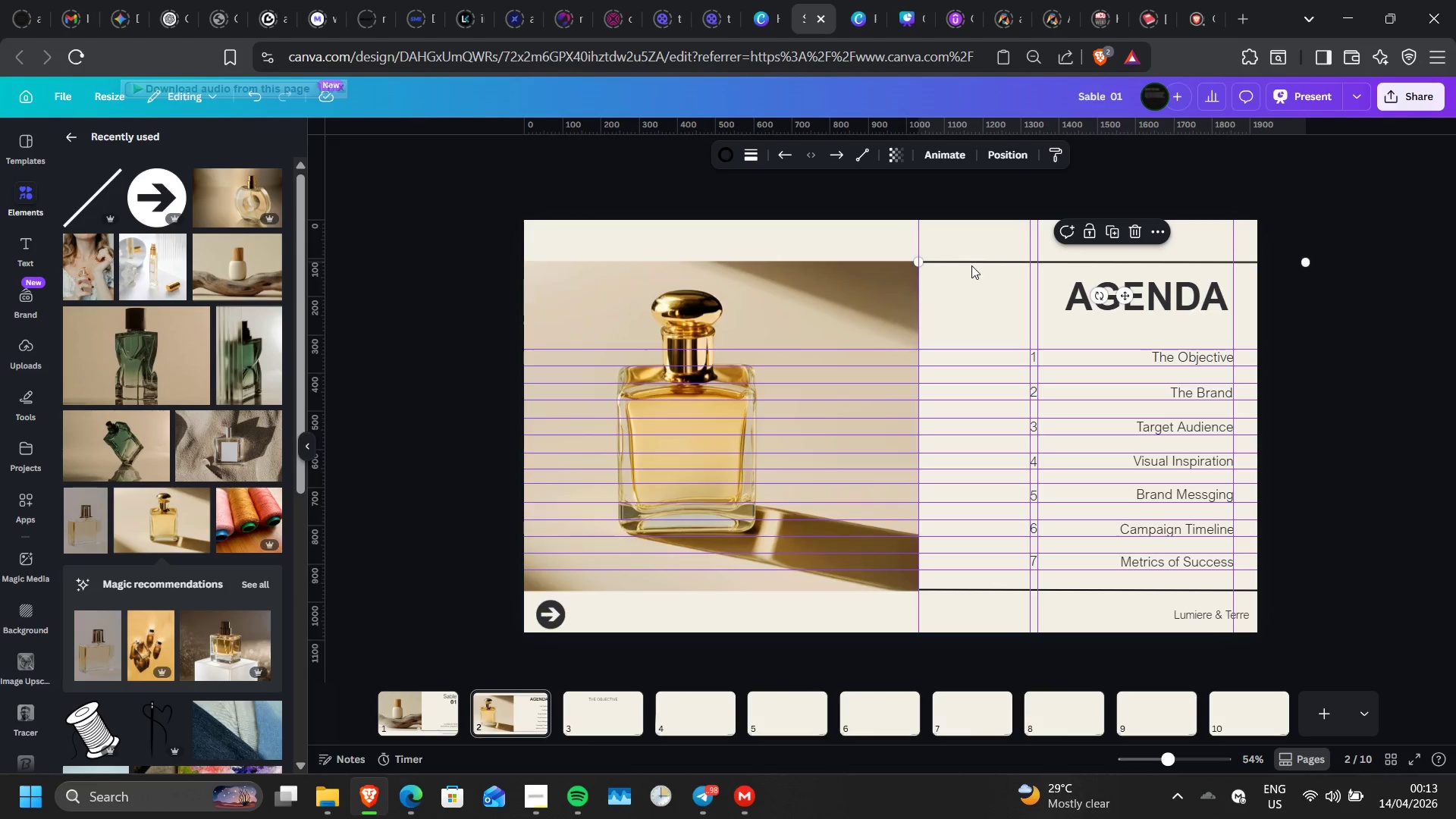 
key(ArrowDown)
 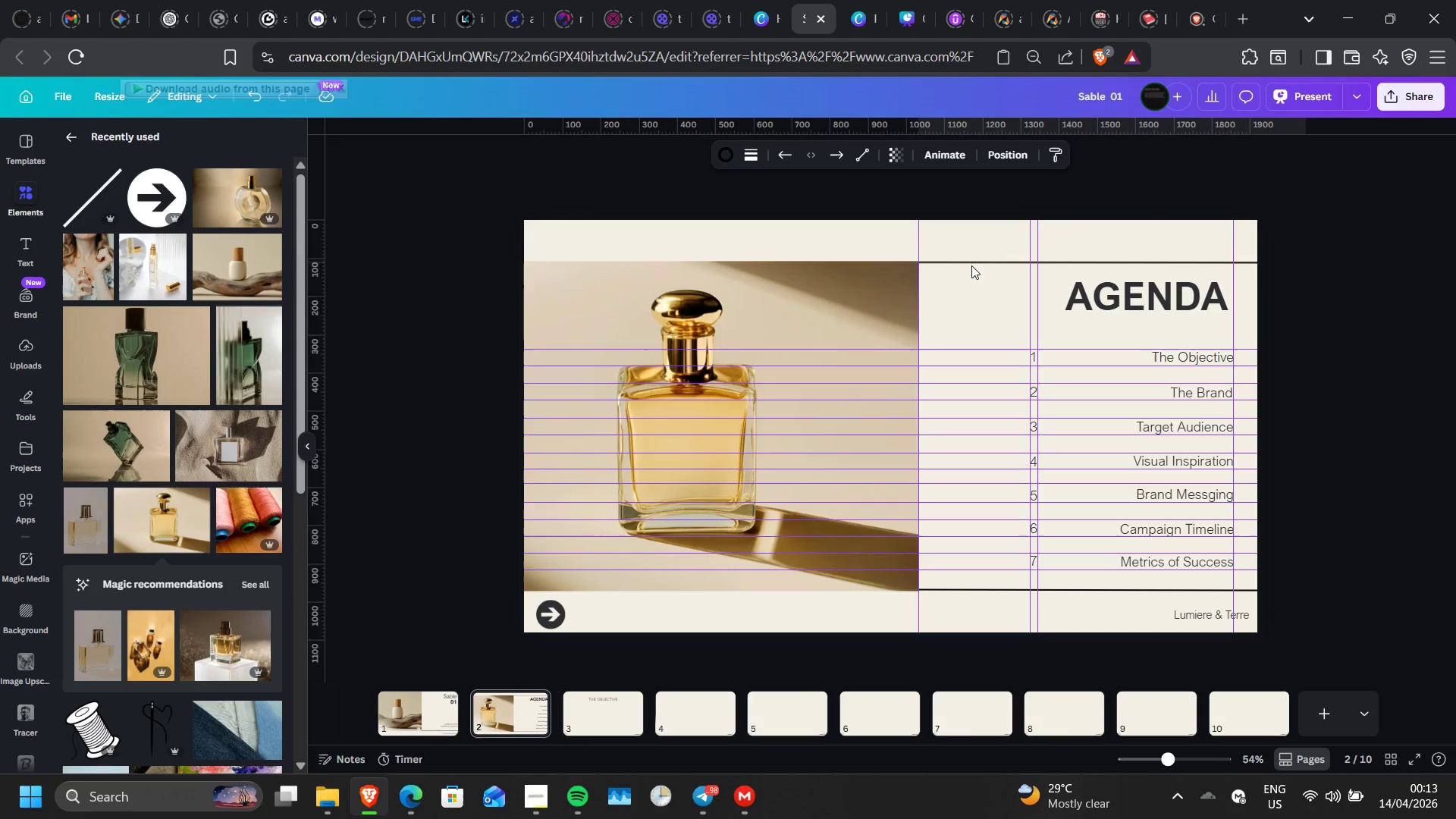 
key(ArrowDown)
 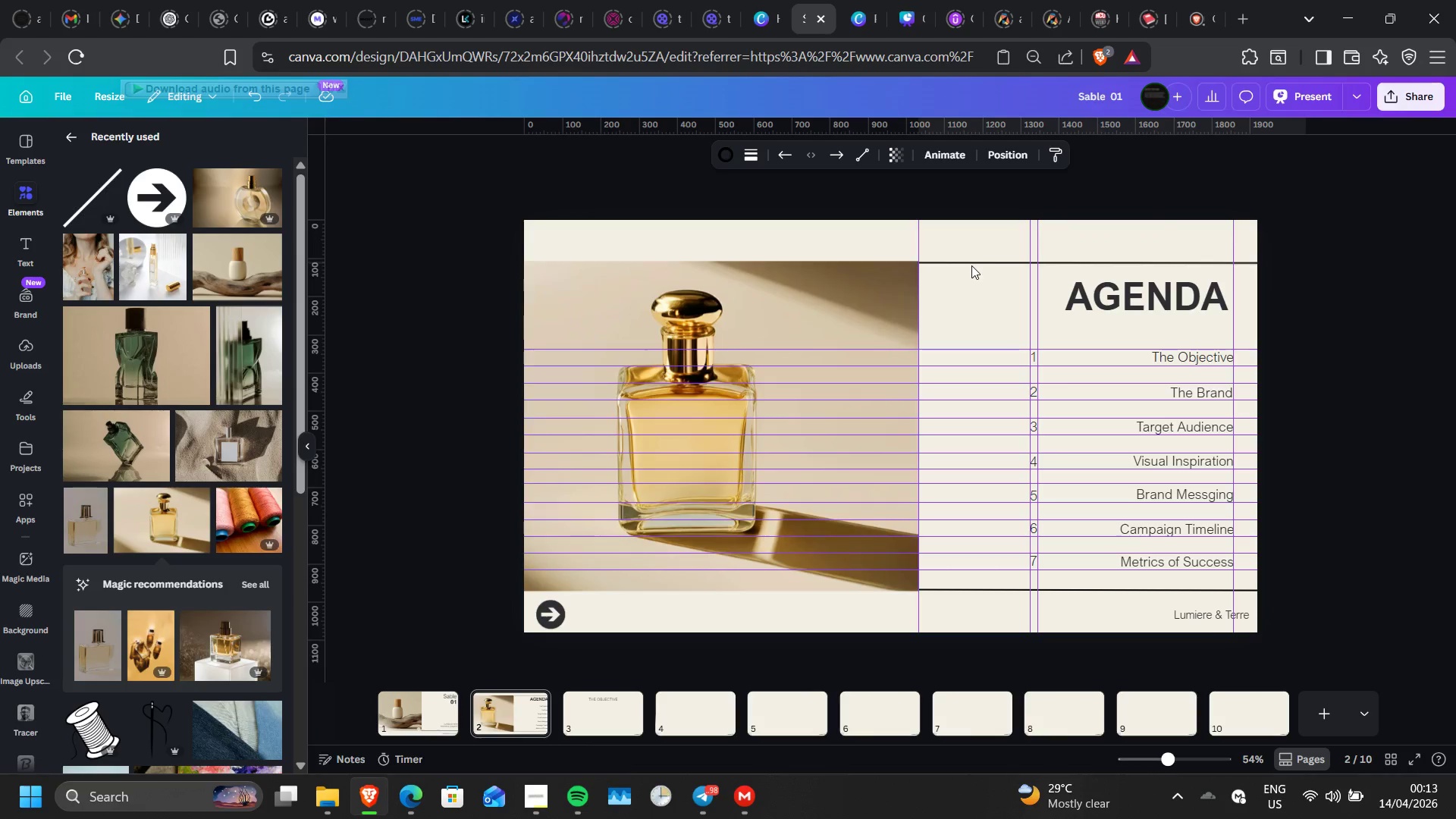 
key(ArrowUp)
 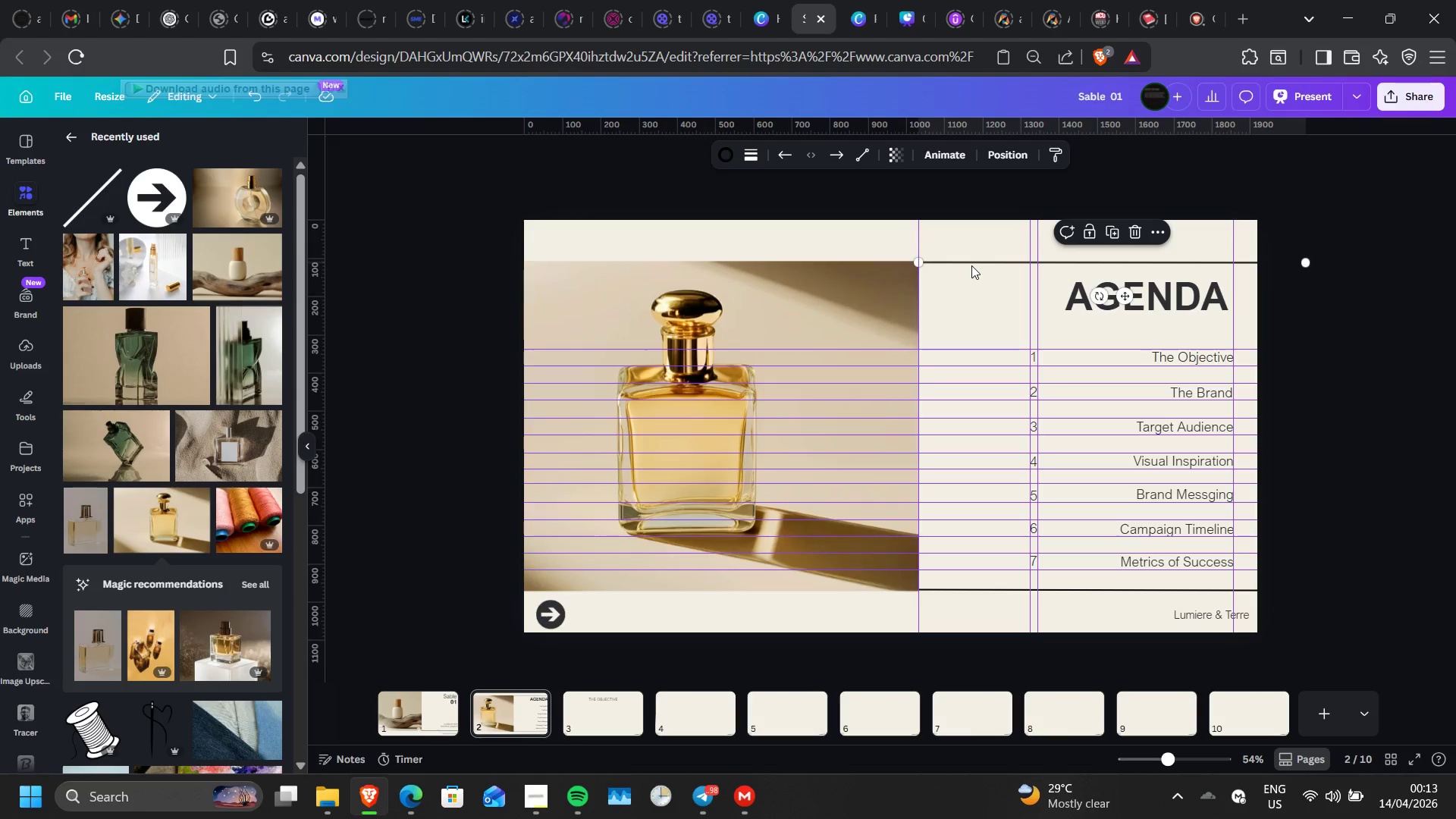 
left_click([971, 265])
 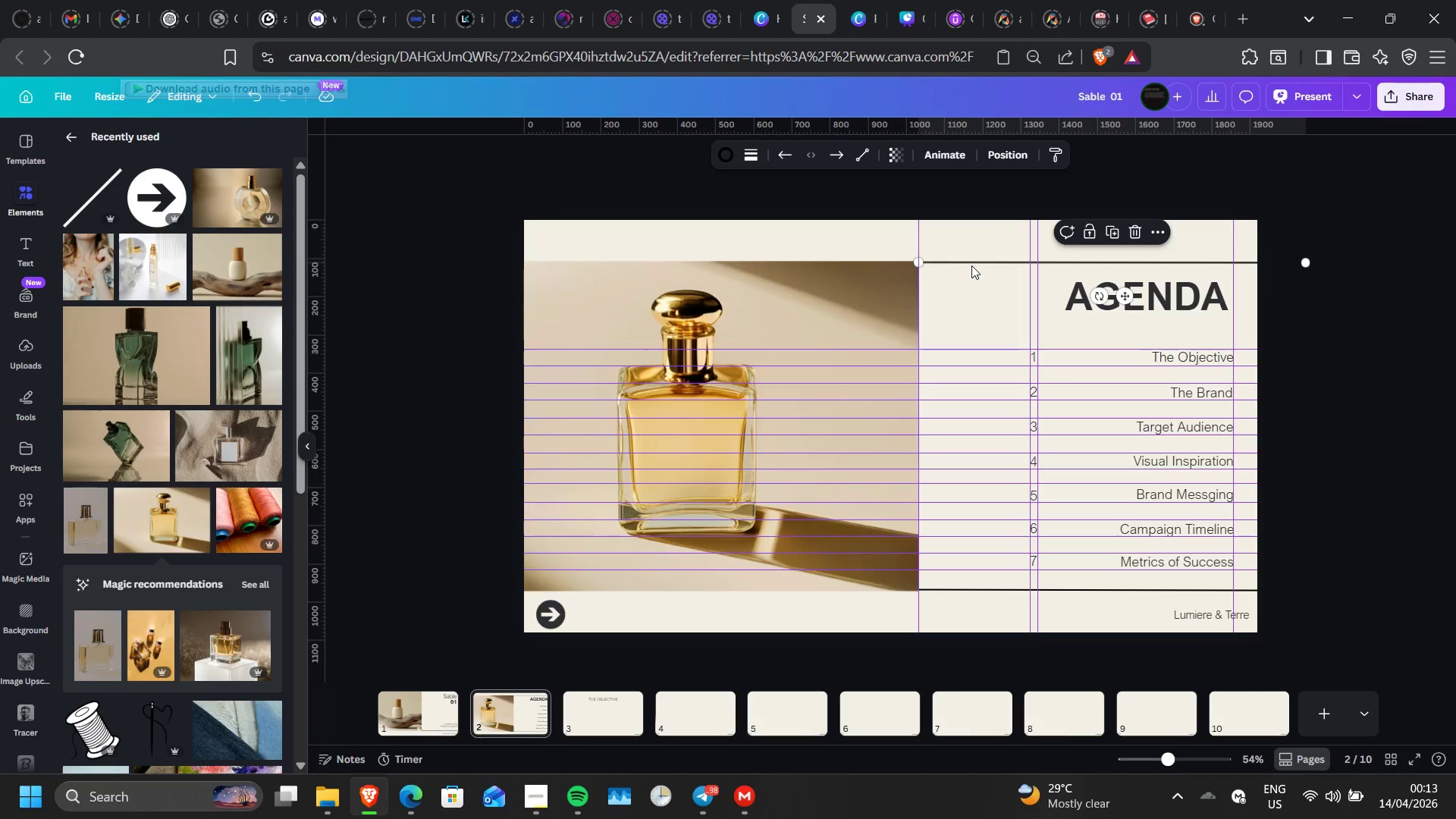 
right_click([971, 265])
 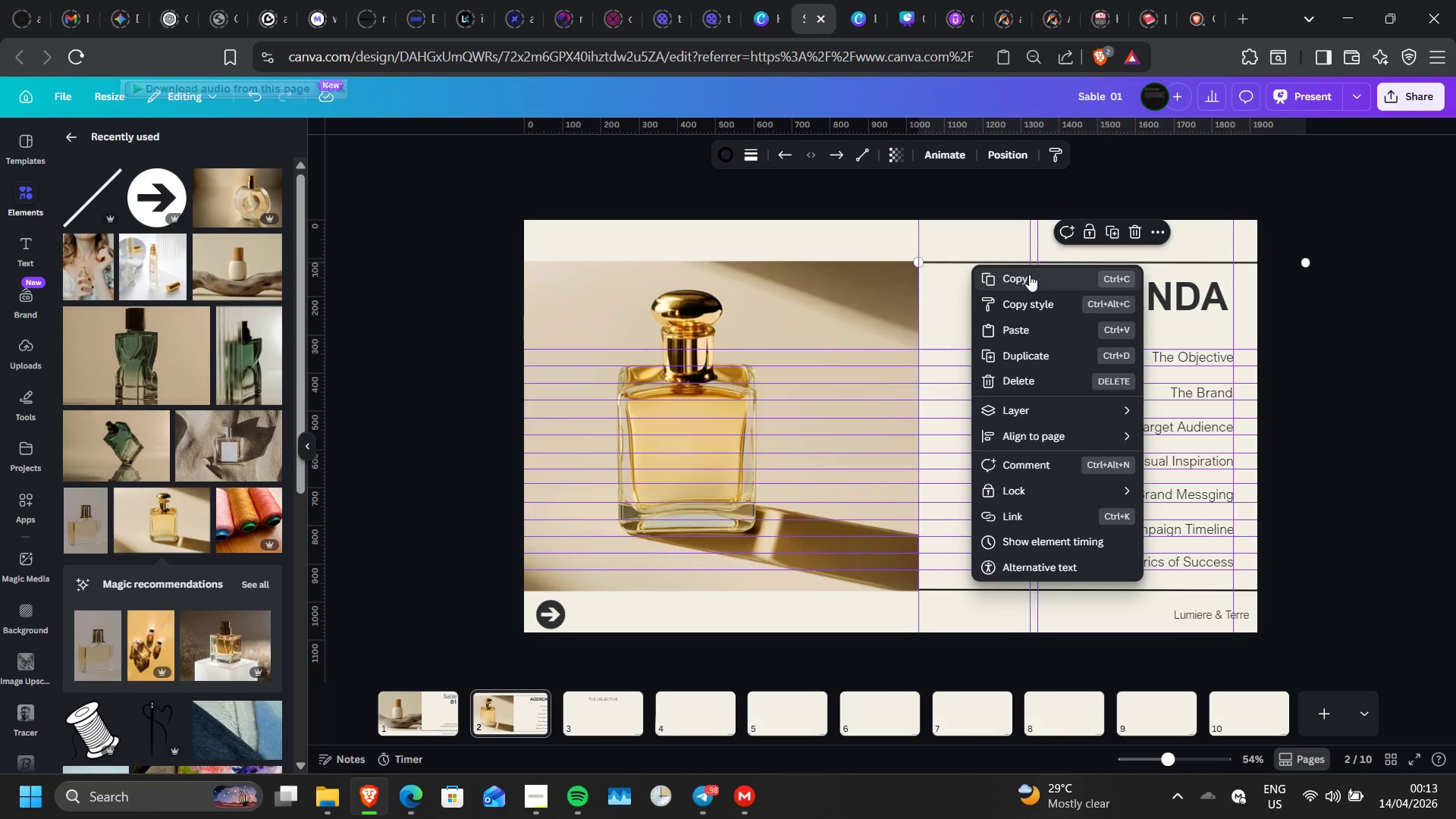 
left_click([1029, 275])
 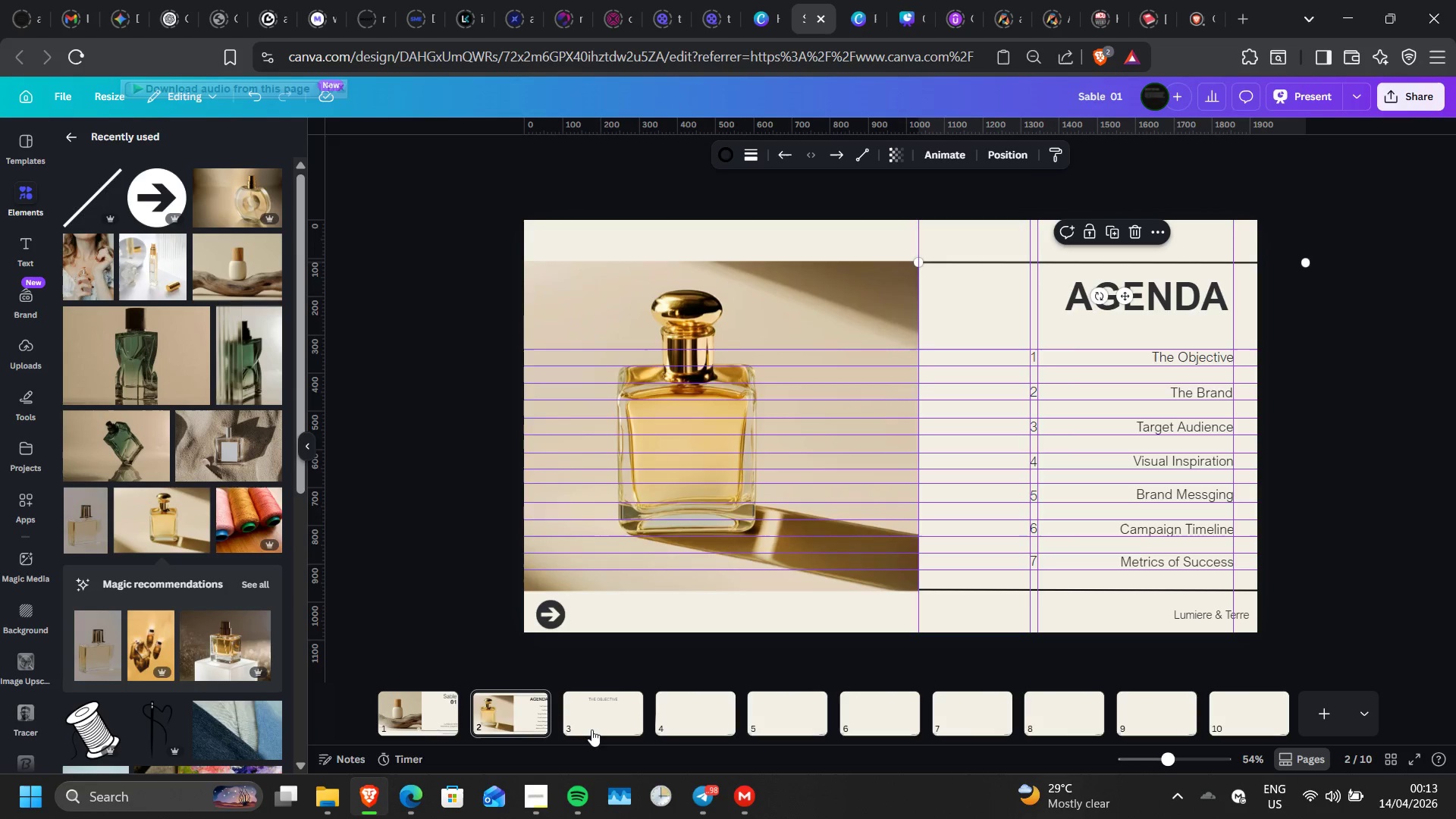 
left_click([592, 730])
 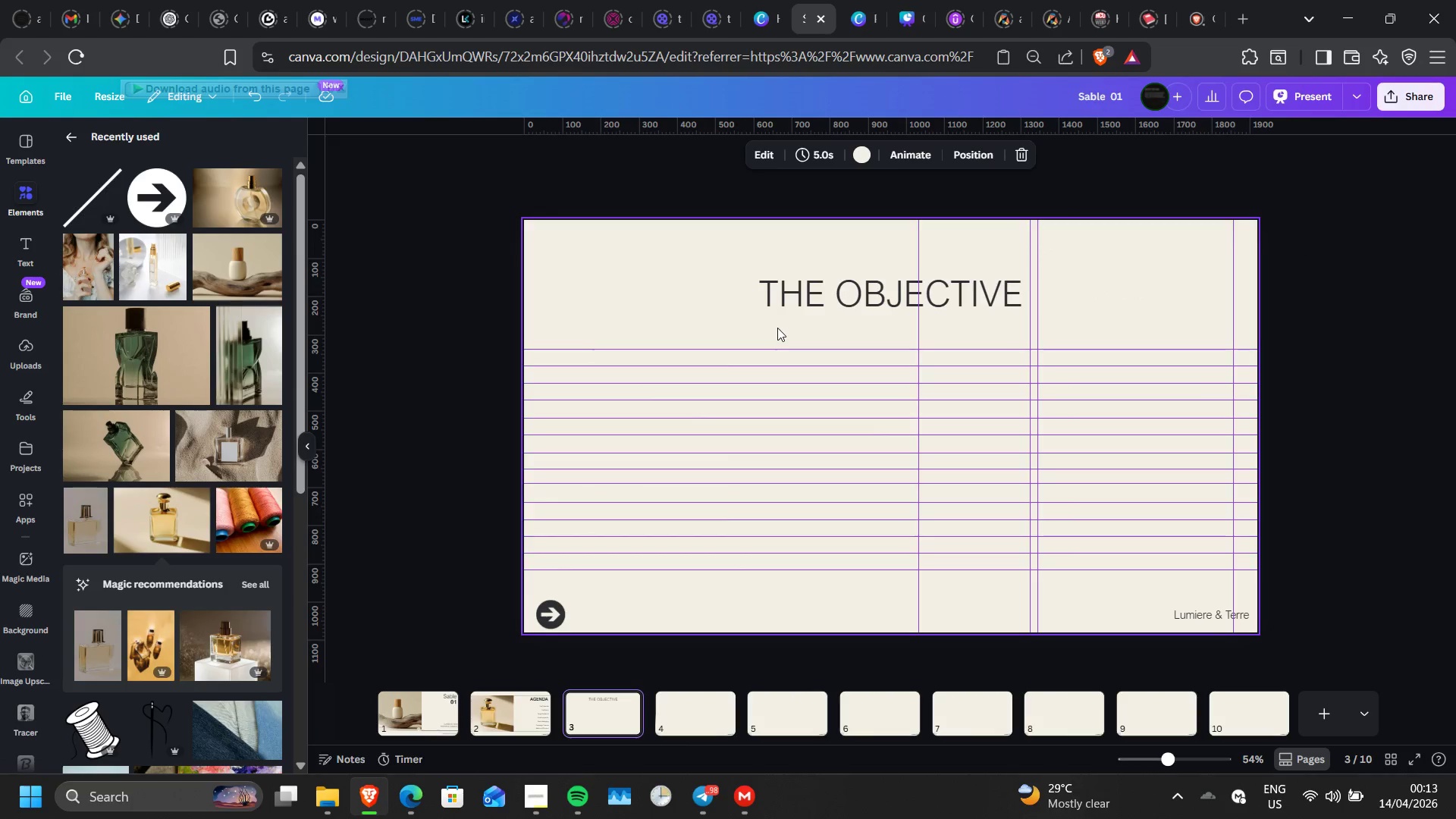 
left_click([777, 328])
 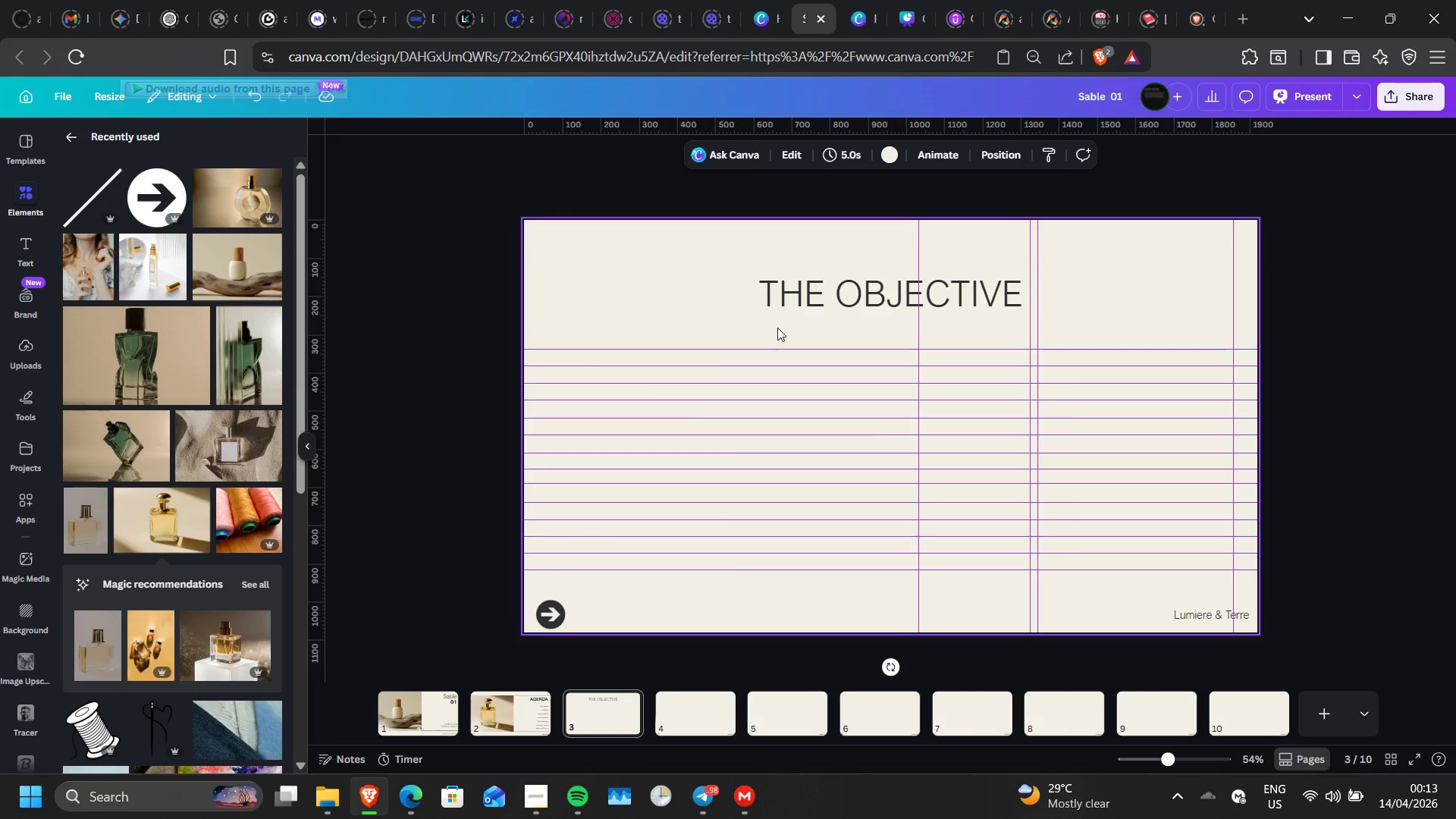 
key(Control+V)
 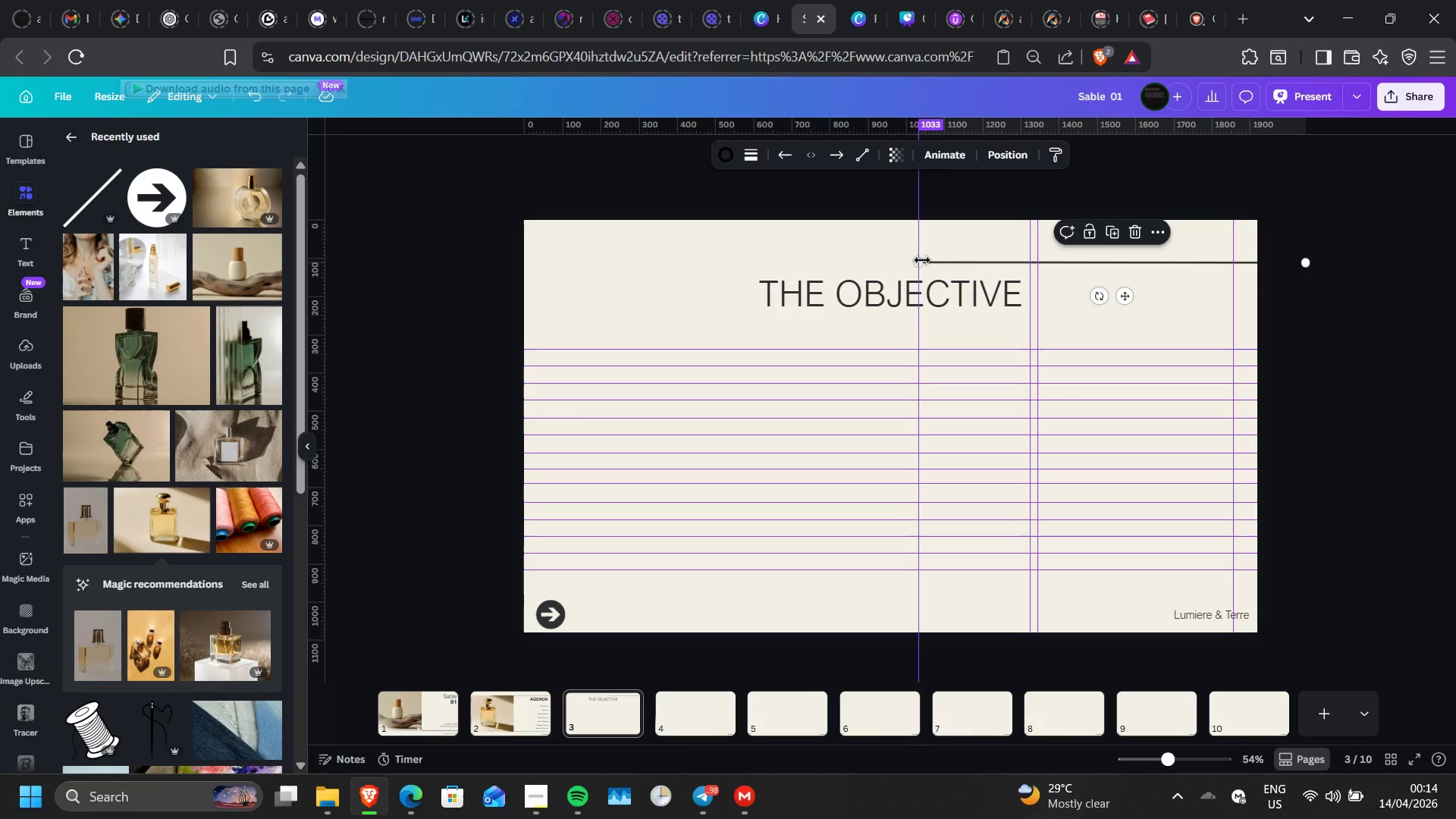 
wait(8.36)
 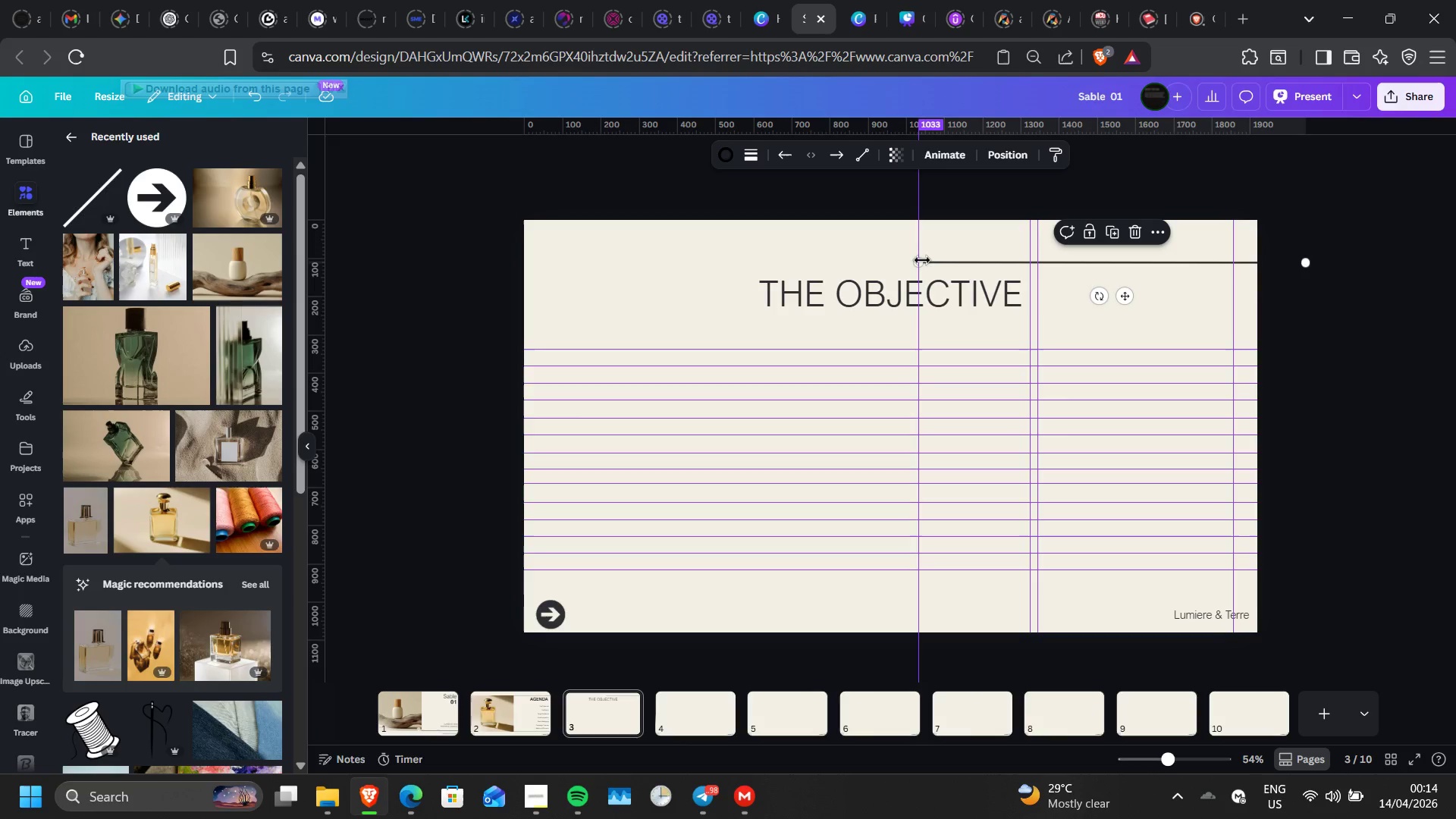 
left_click_drag(start_coordinate=[924, 263], to_coordinate=[475, 262])
 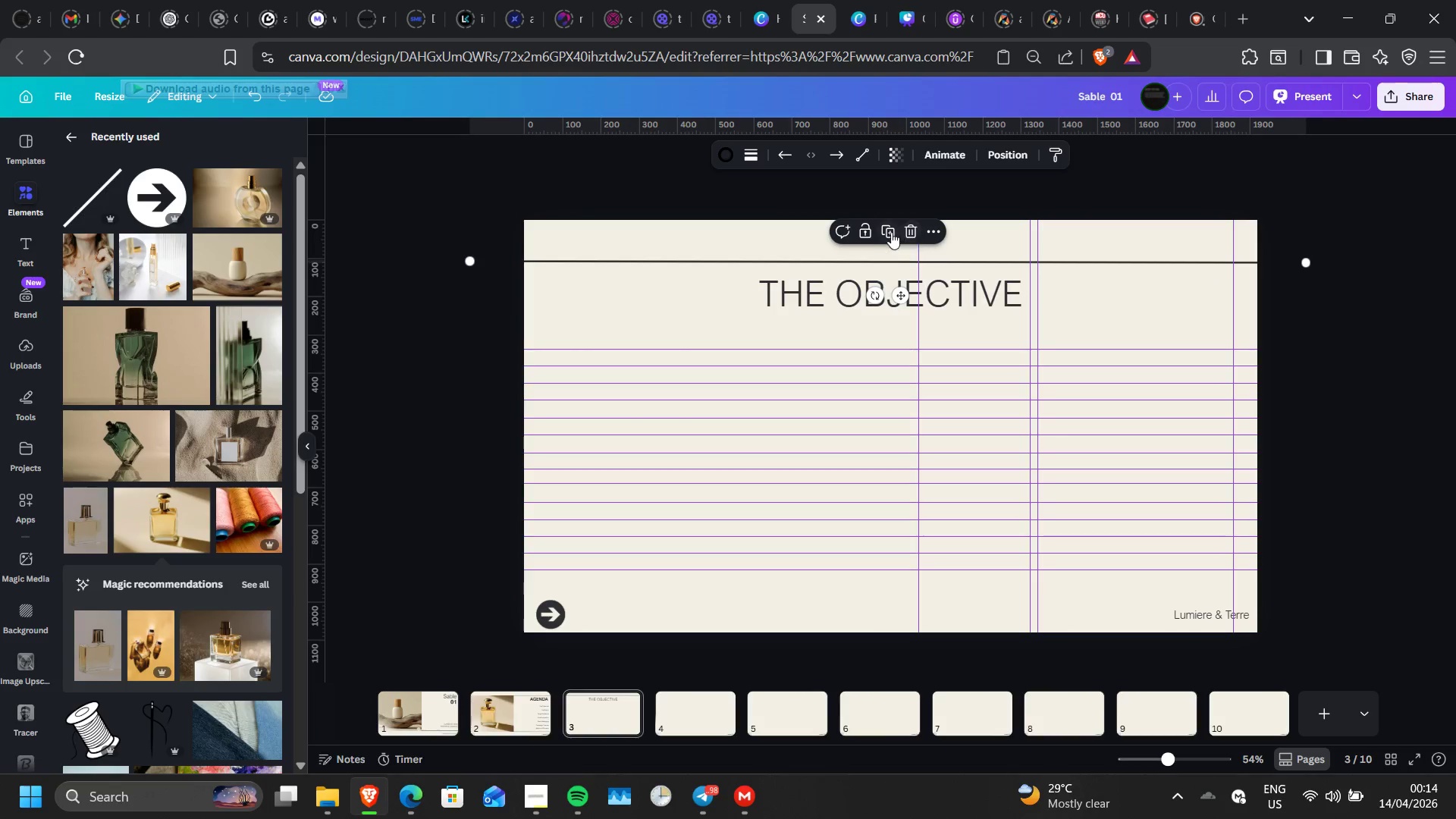 
left_click([883, 233])
 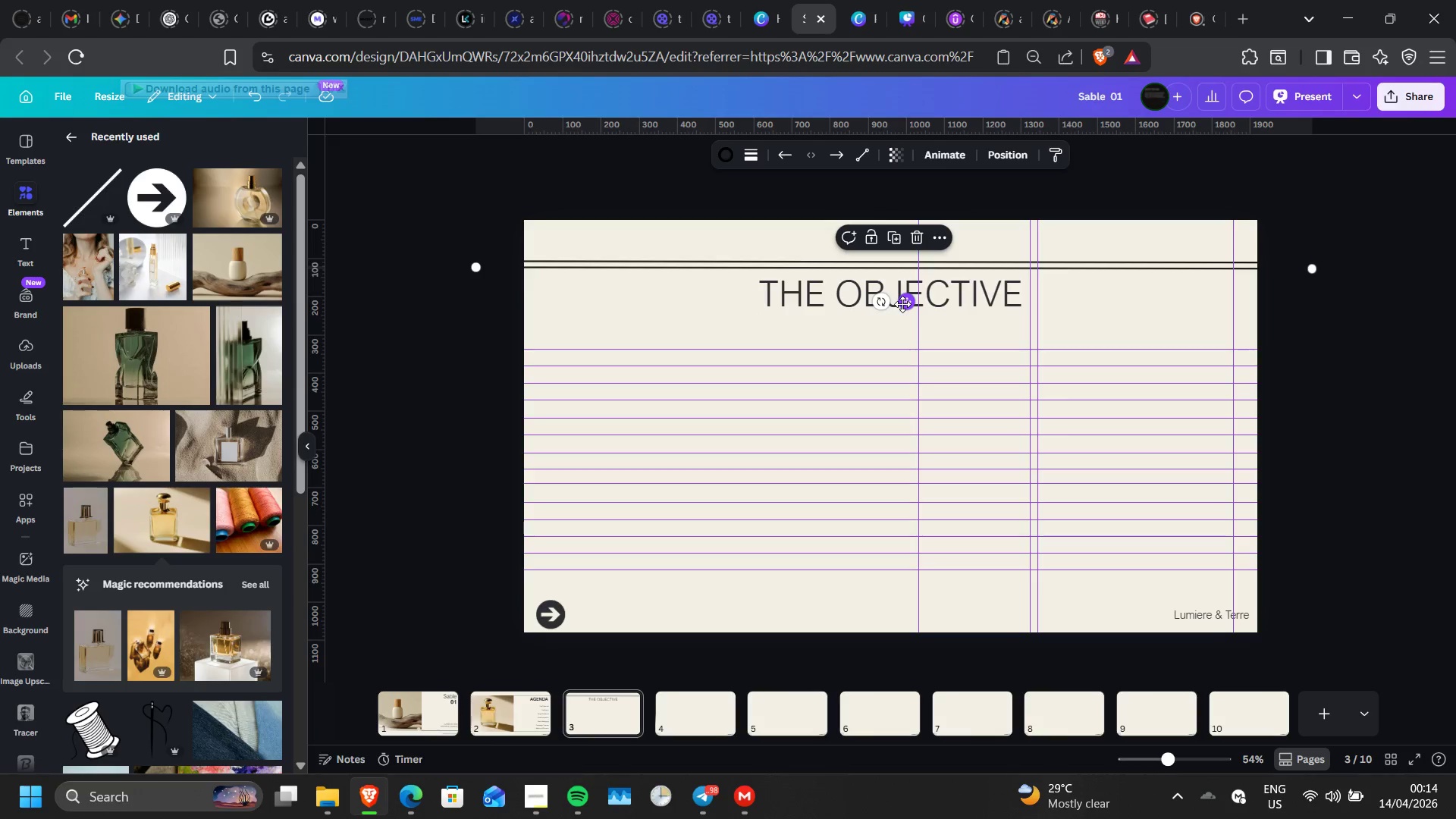 
left_click([902, 304])
 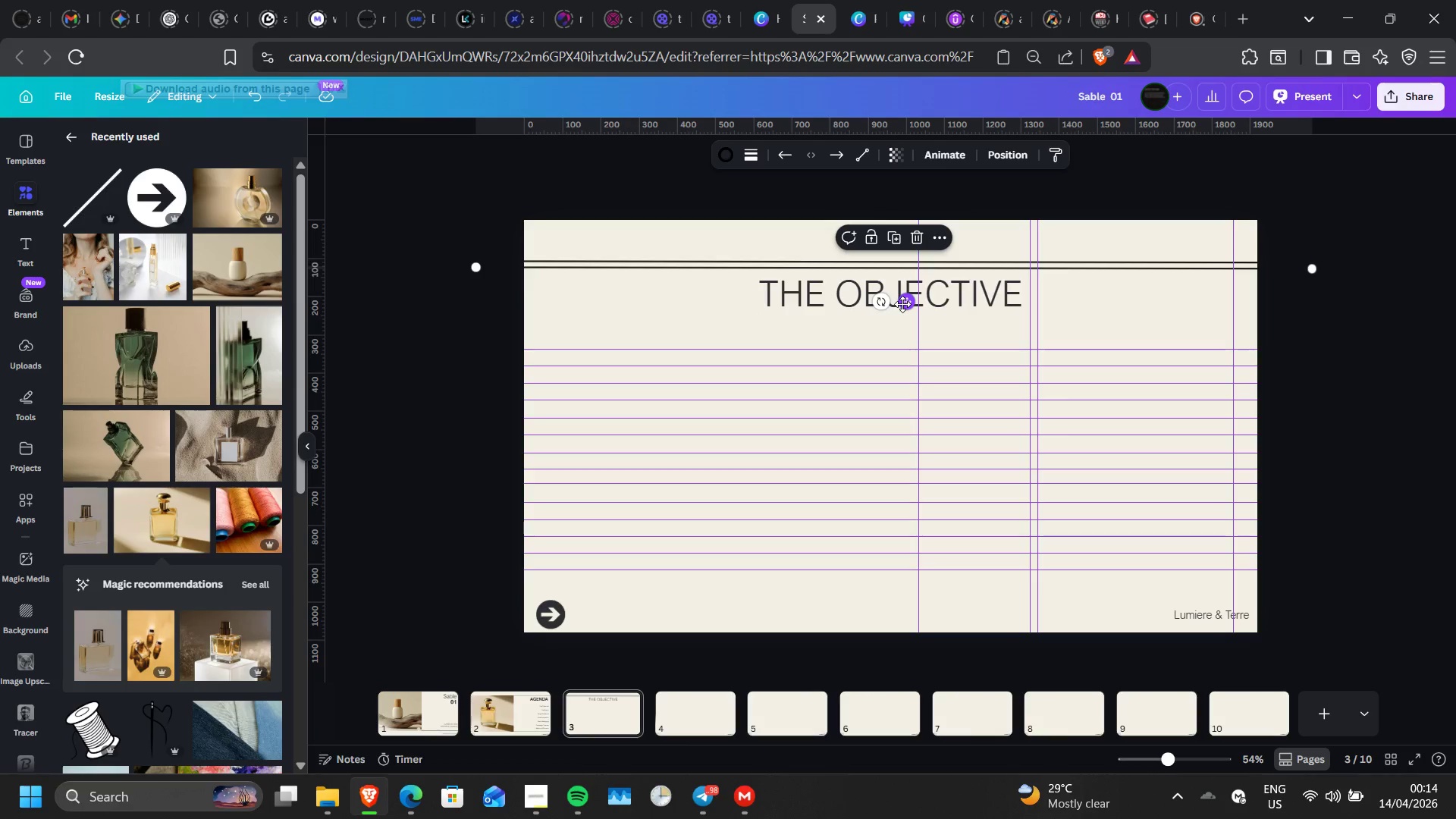 
left_click_drag(start_coordinate=[902, 304], to_coordinate=[903, 358])
 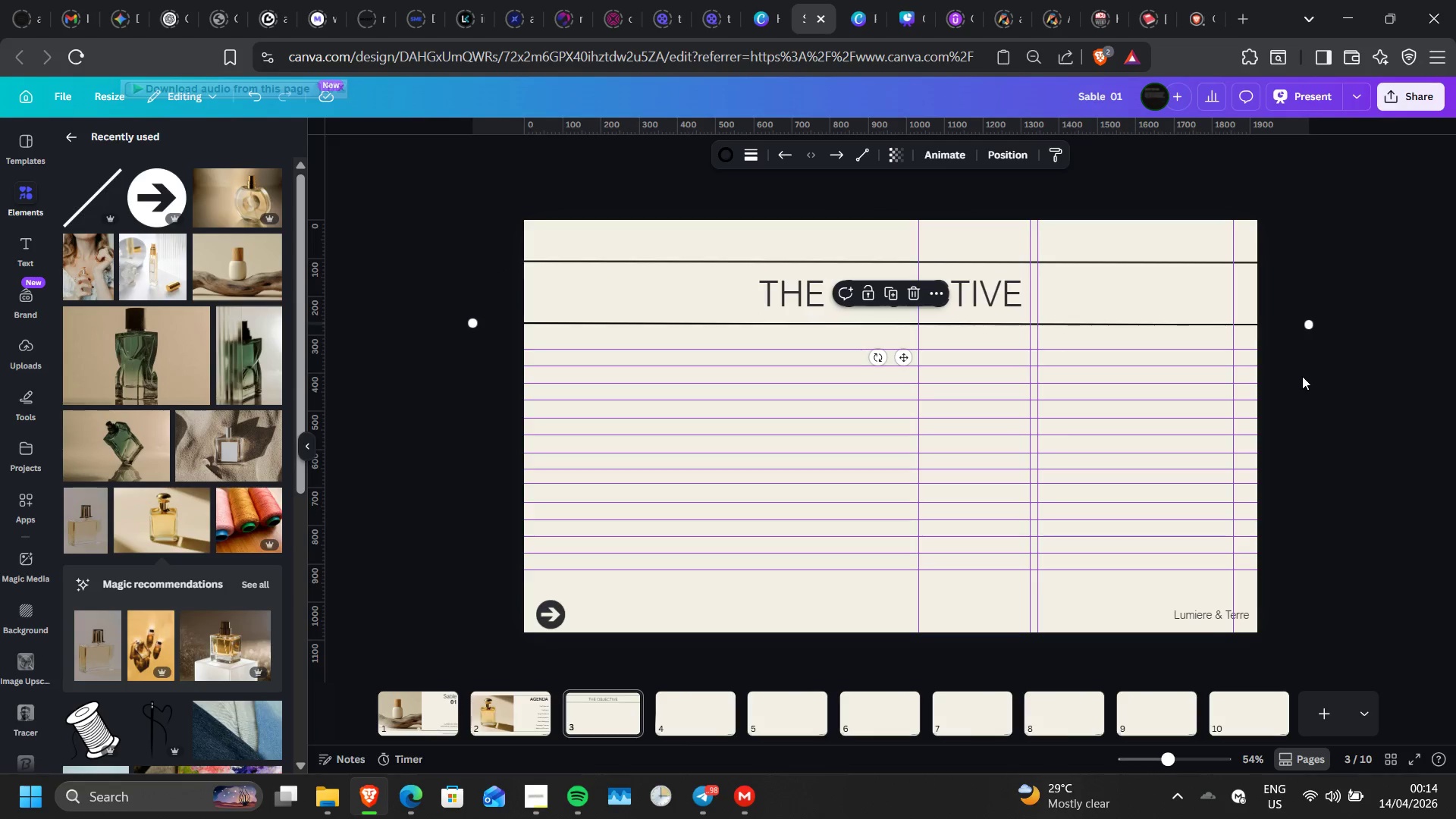 
left_click([1302, 376])
 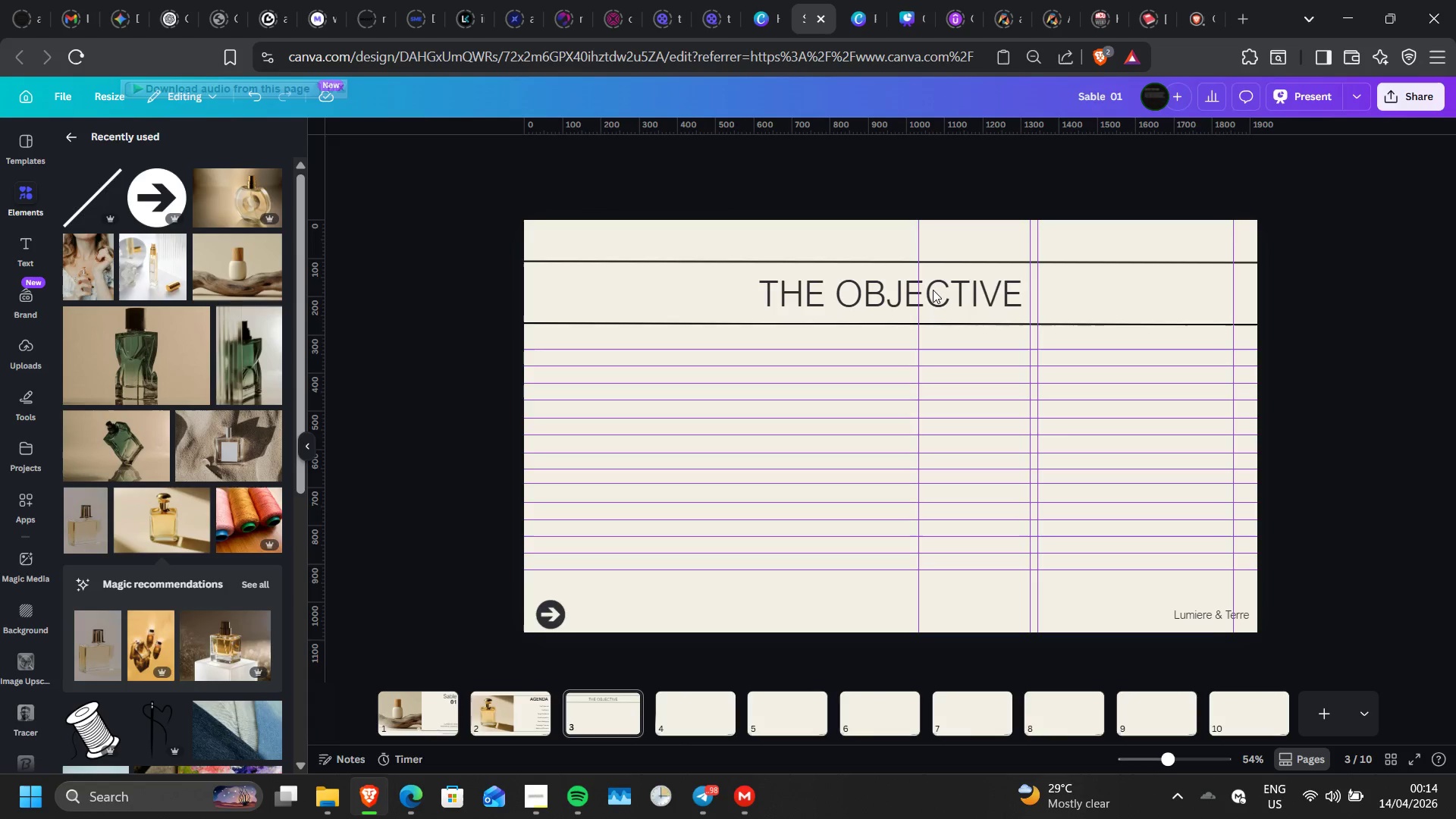 
wait(12.58)
 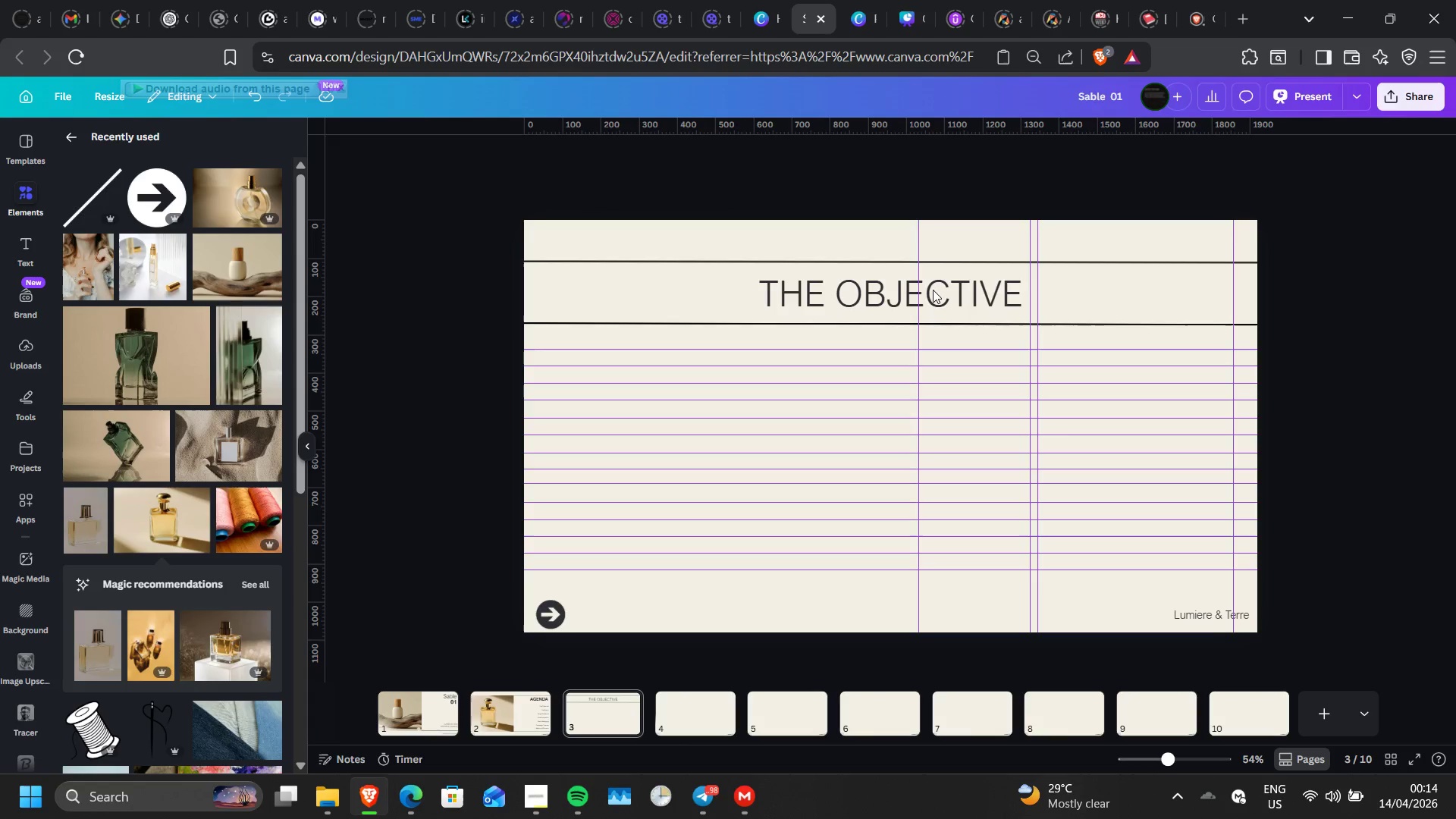 
left_click([757, 320])
 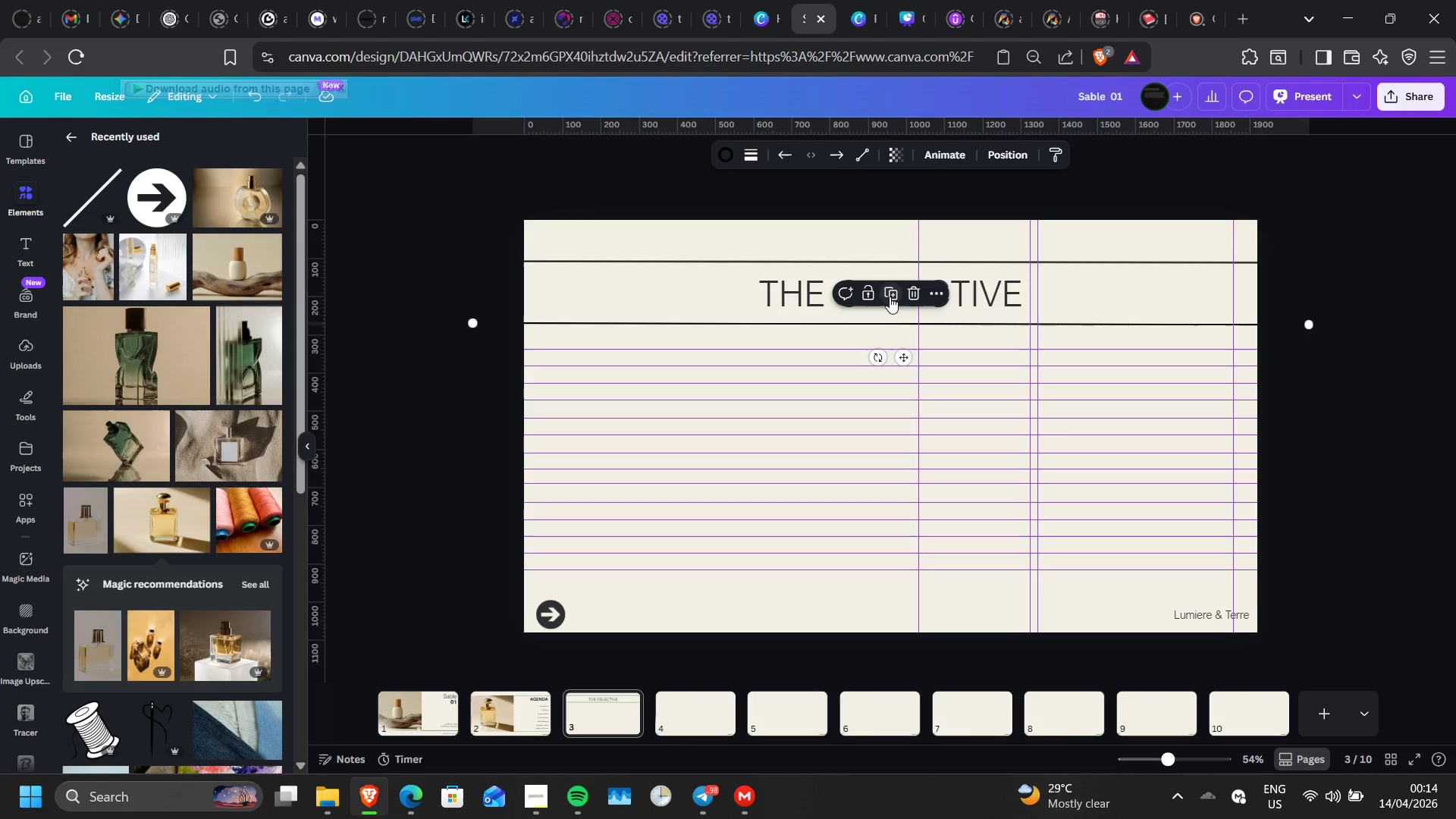 
left_click([890, 297])
 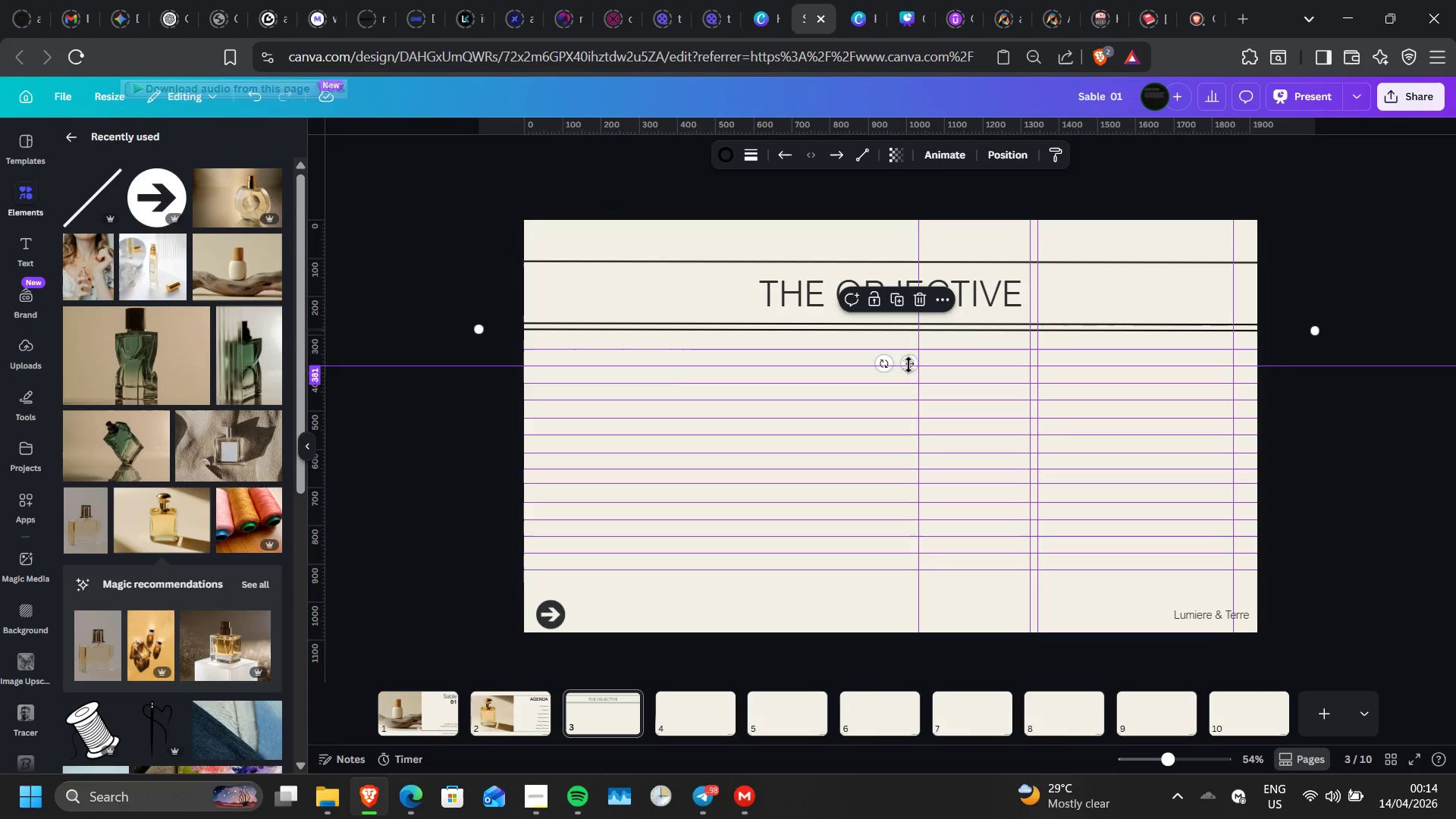 
left_click_drag(start_coordinate=[908, 365], to_coordinate=[914, 566])
 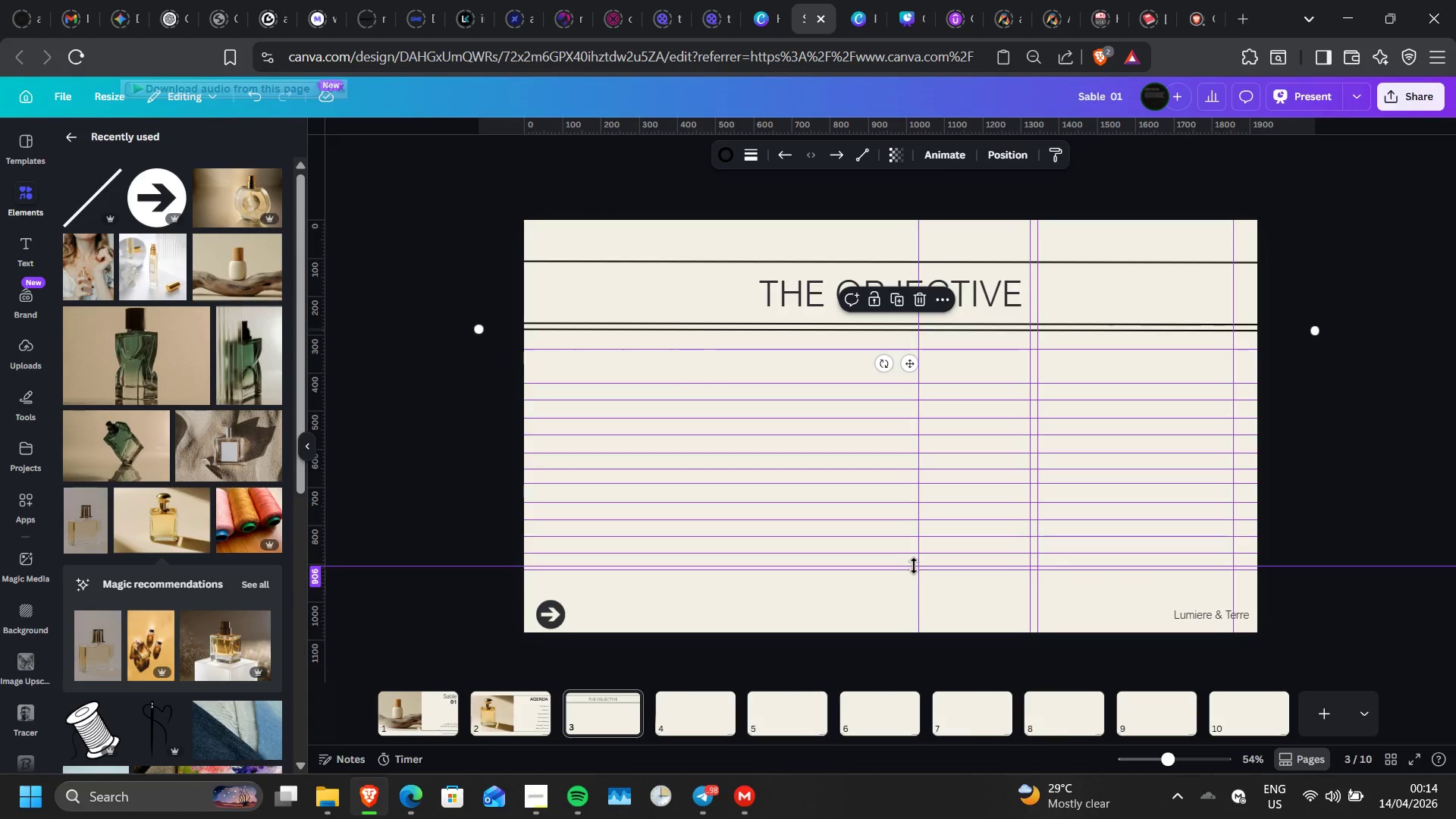 
key(Control+ControlLeft)
 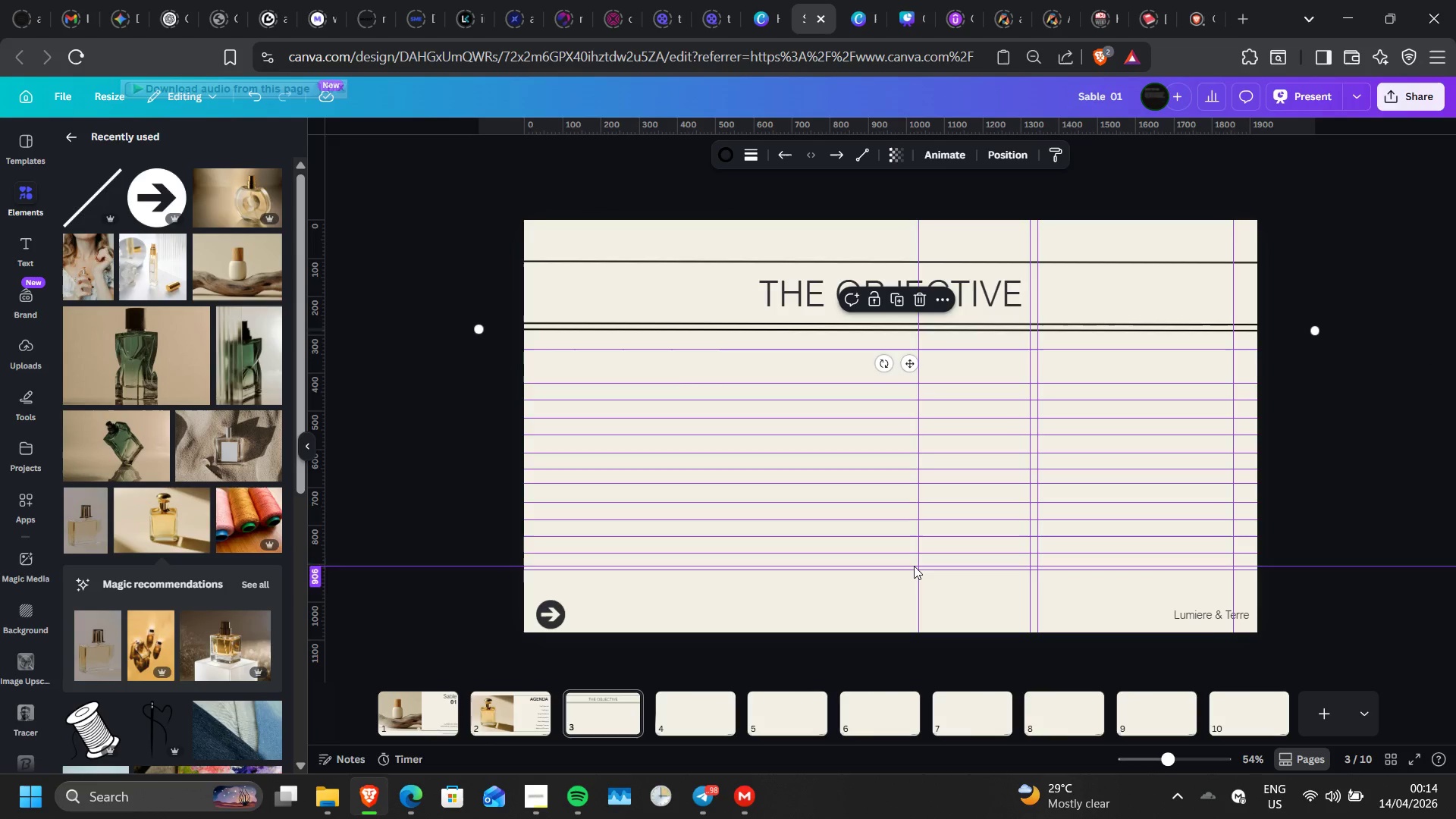 
key(Control+Z)
 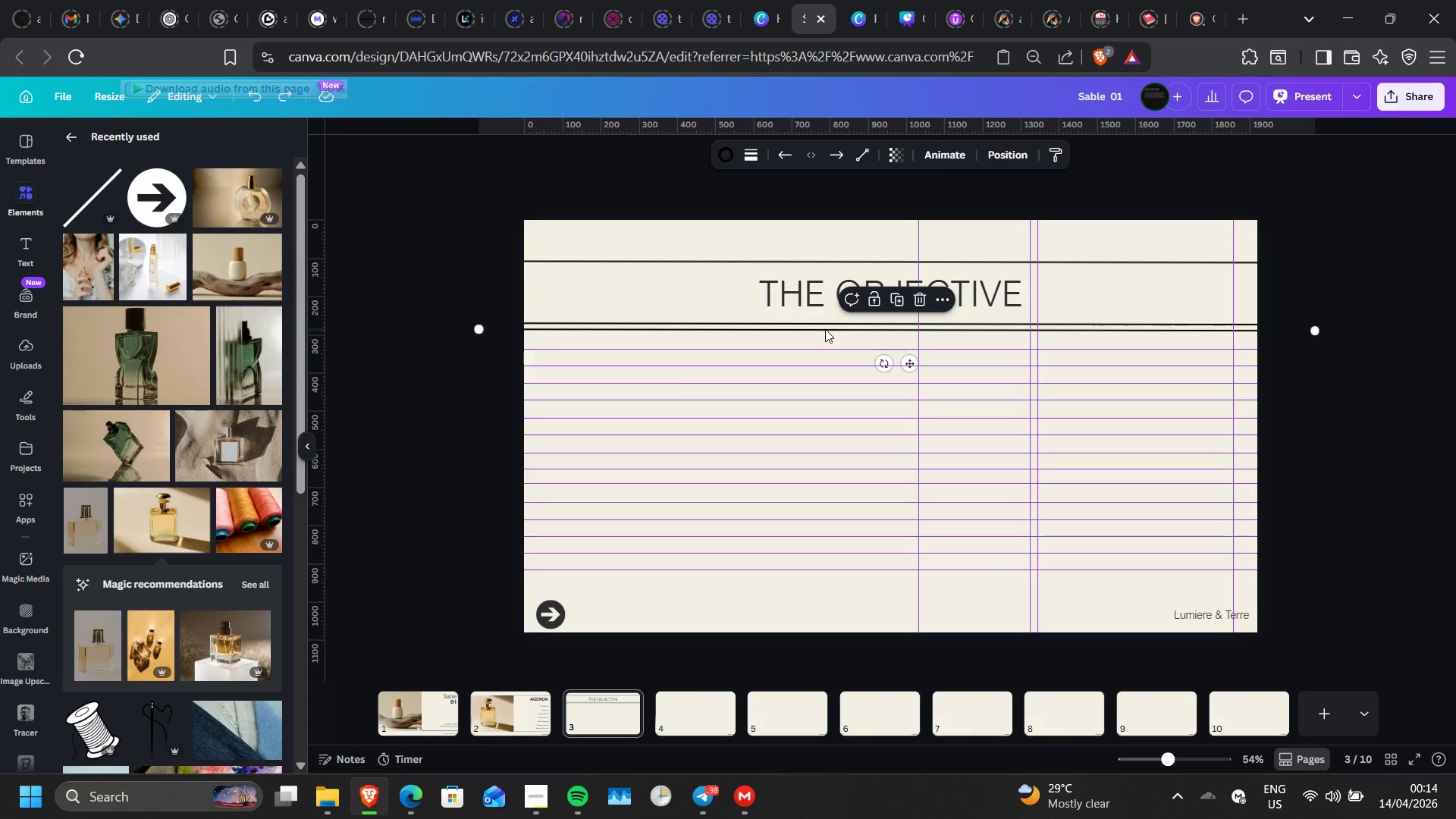 
left_click([825, 328])
 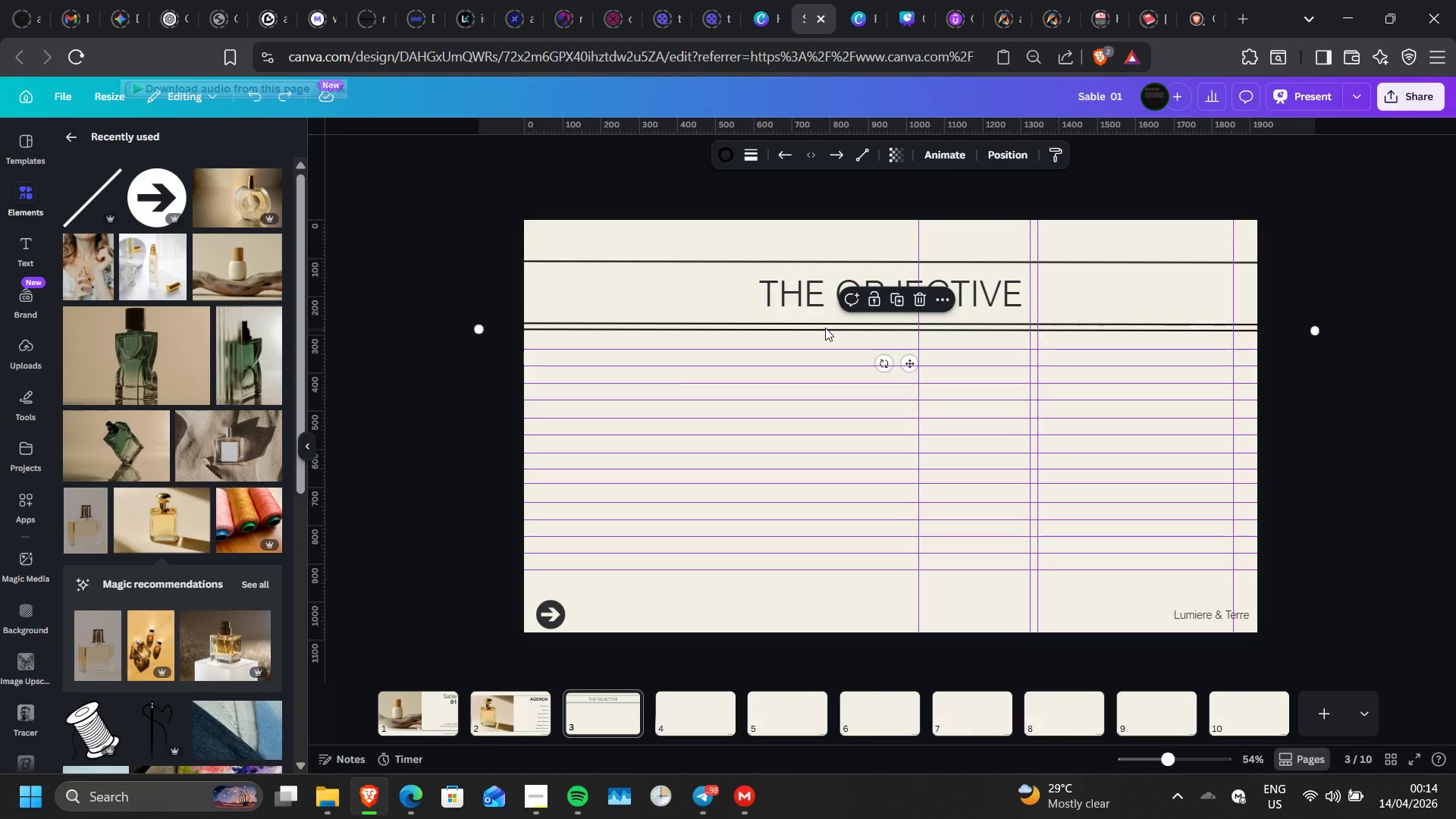 
left_click([825, 328])
 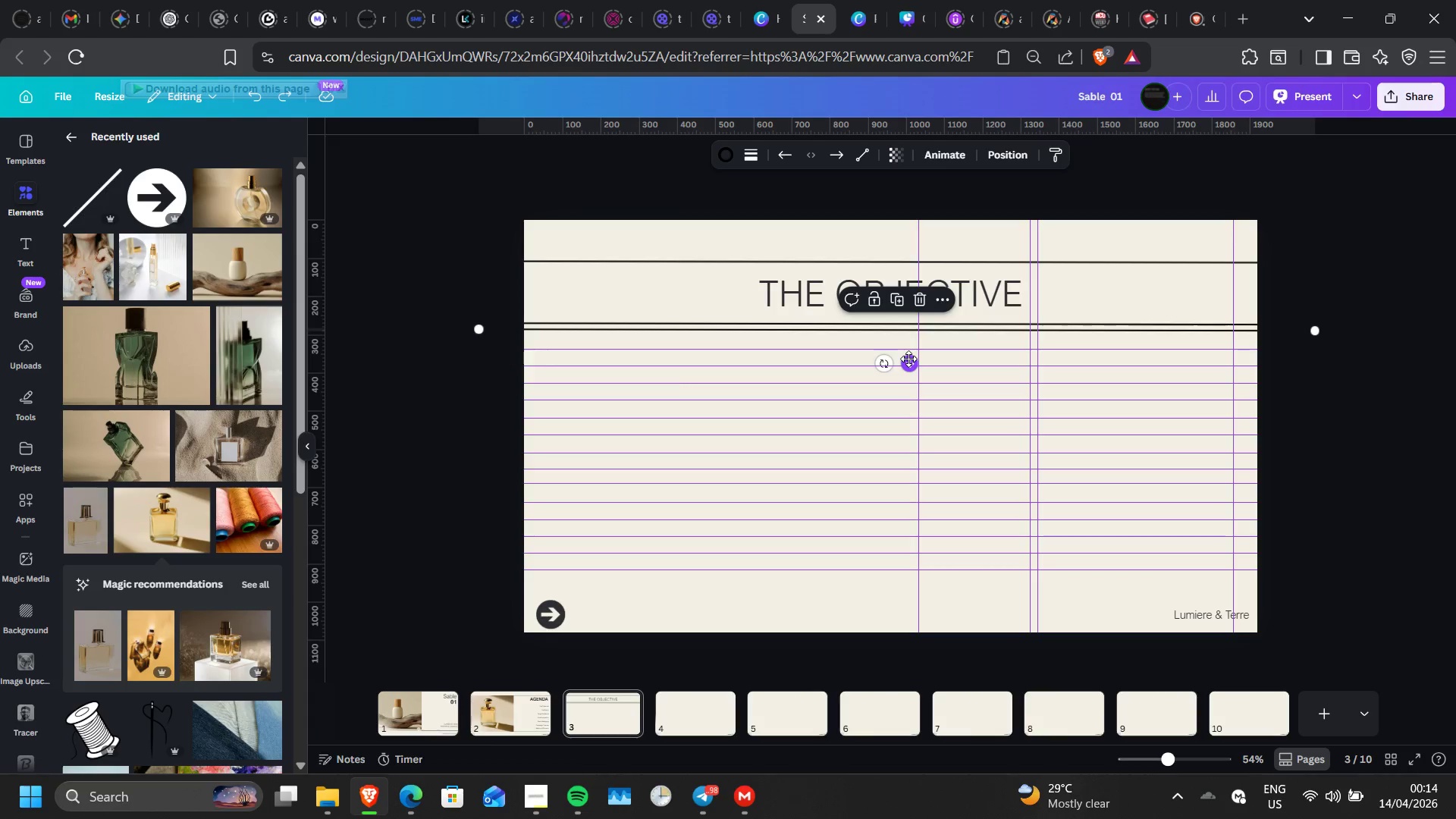 
left_click_drag(start_coordinate=[908, 359], to_coordinate=[914, 613])
 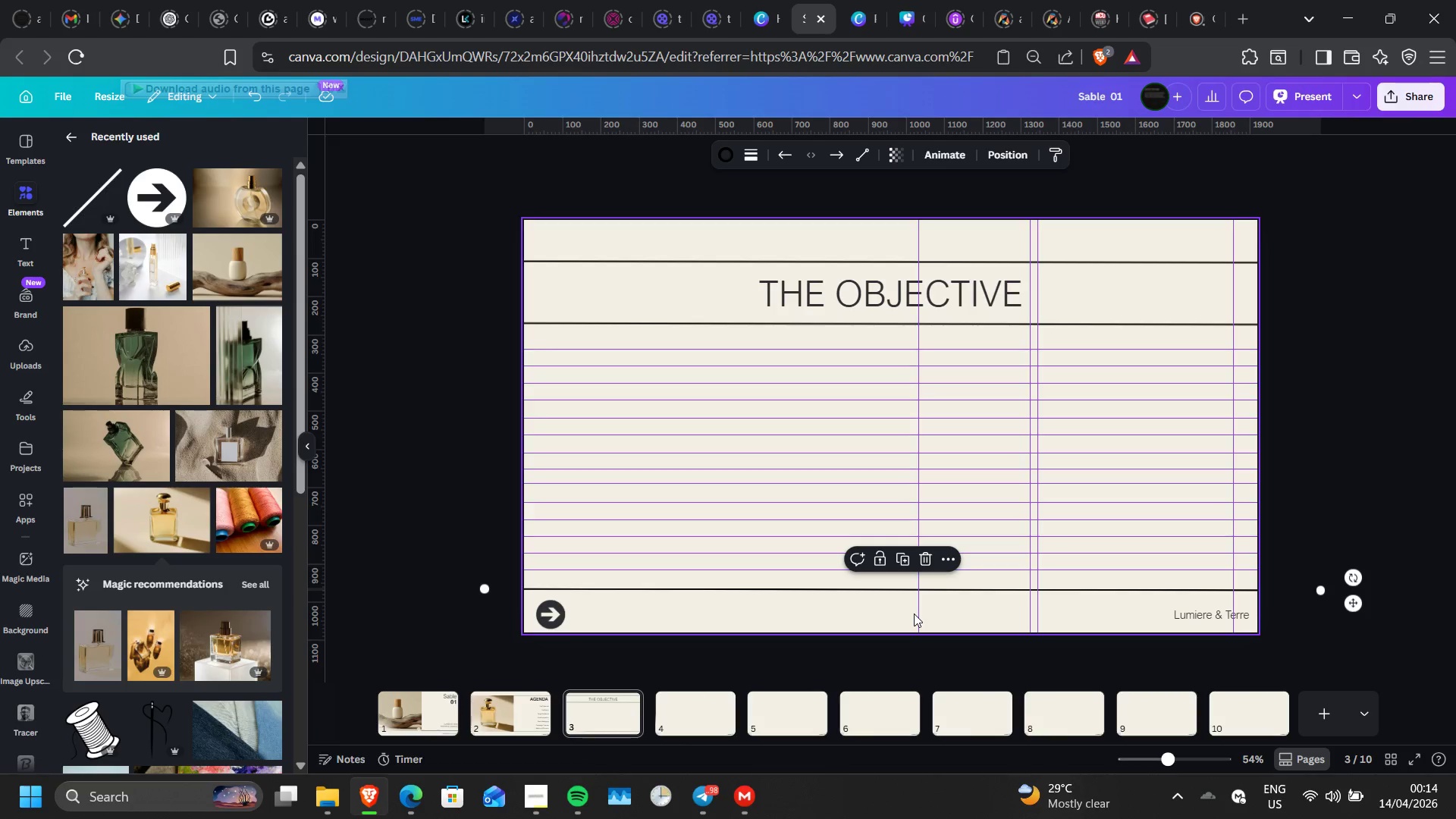 
wait(15.83)
 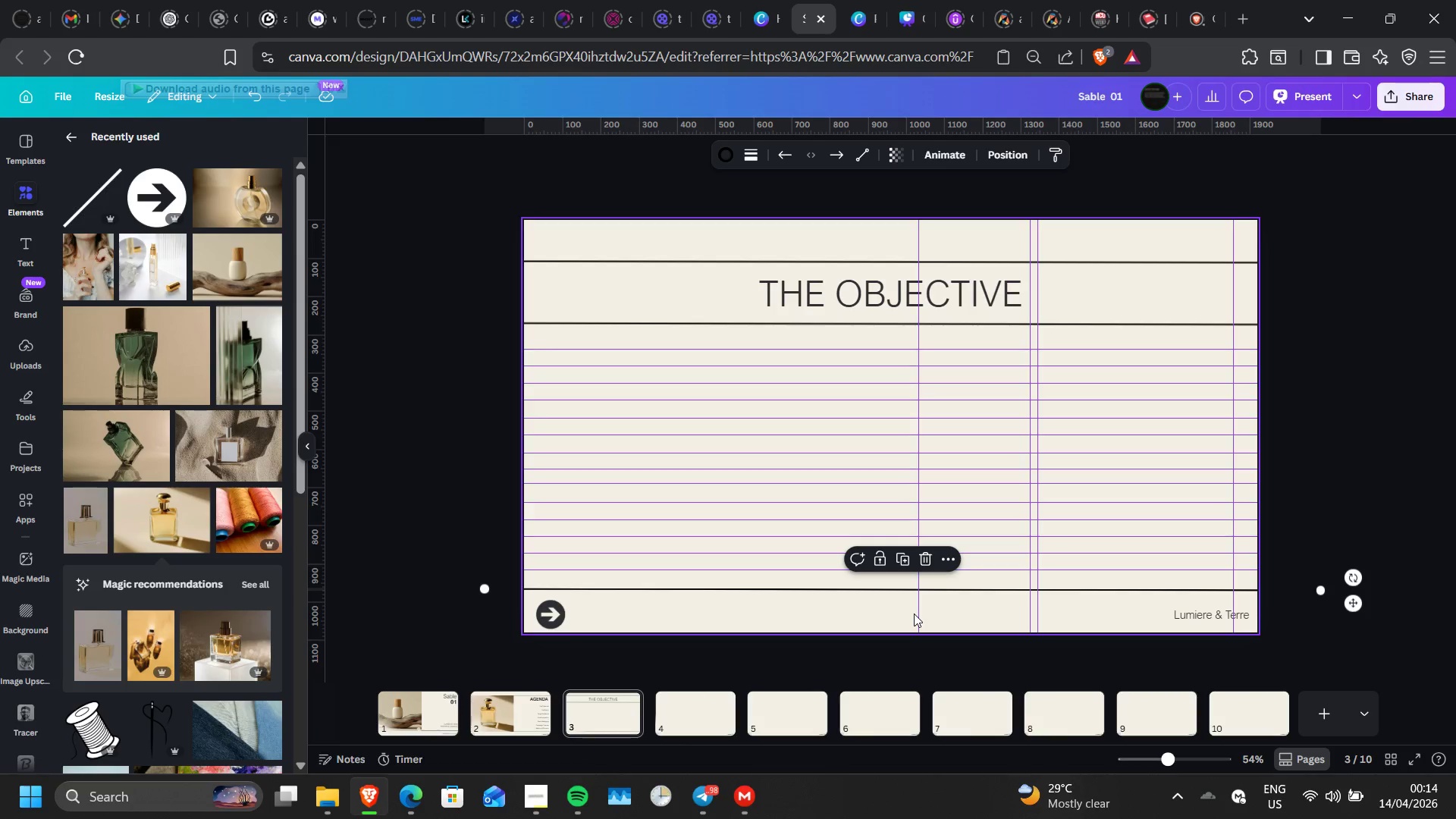 
left_click_drag(start_coordinate=[981, 122], to_coordinate=[906, 612])
 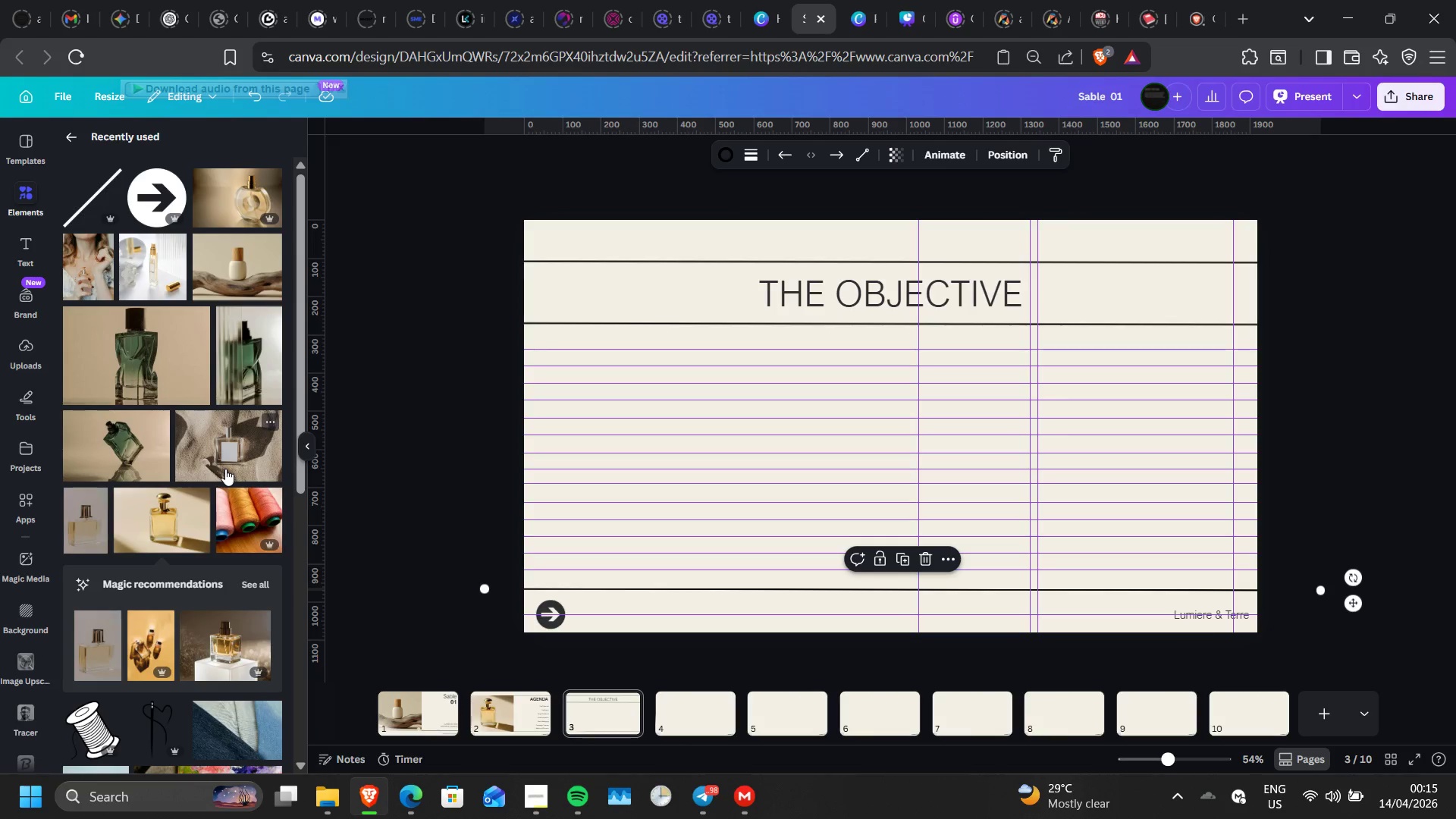 
wait(7.86)
 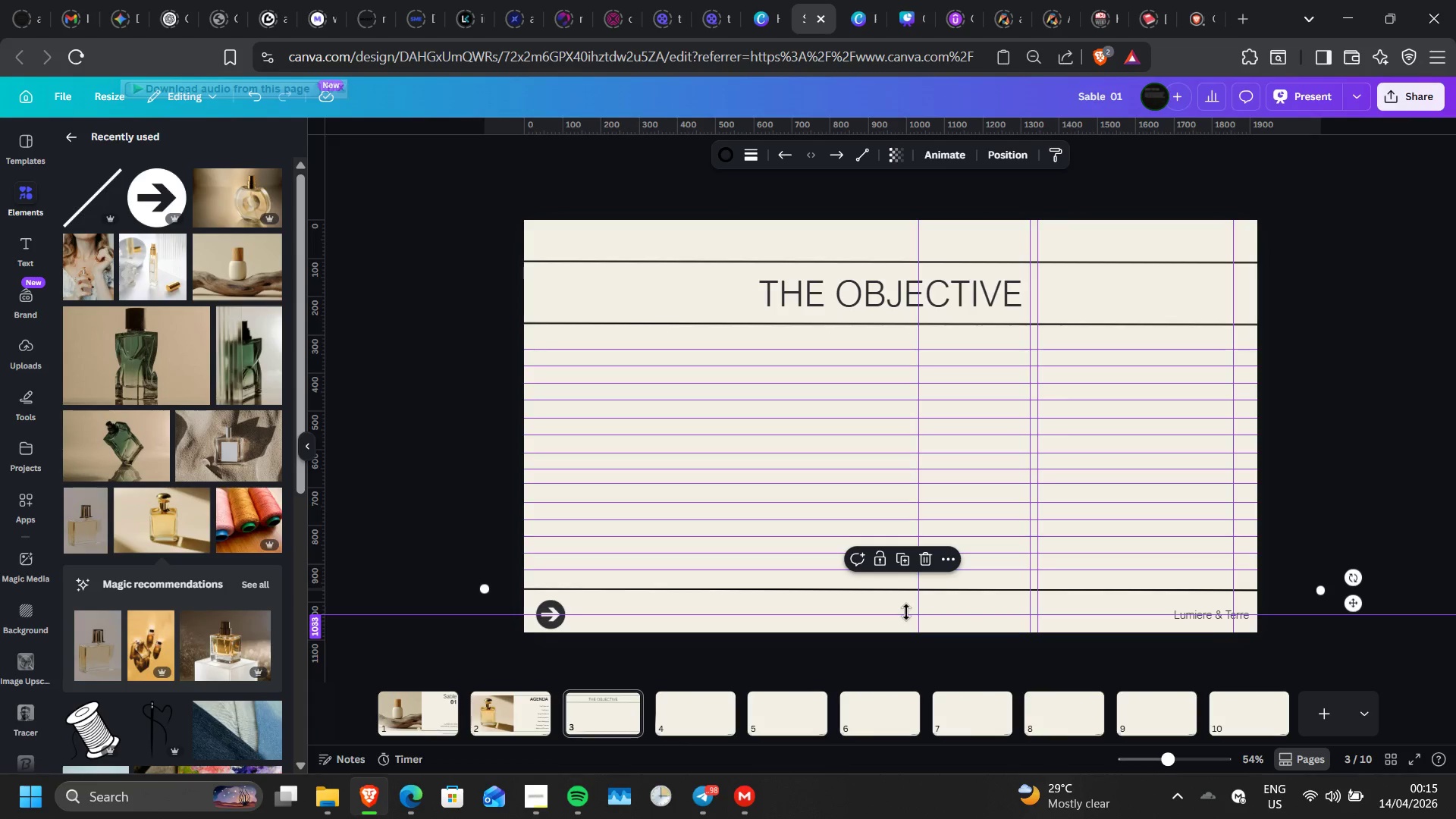 
left_click([237, 460])
 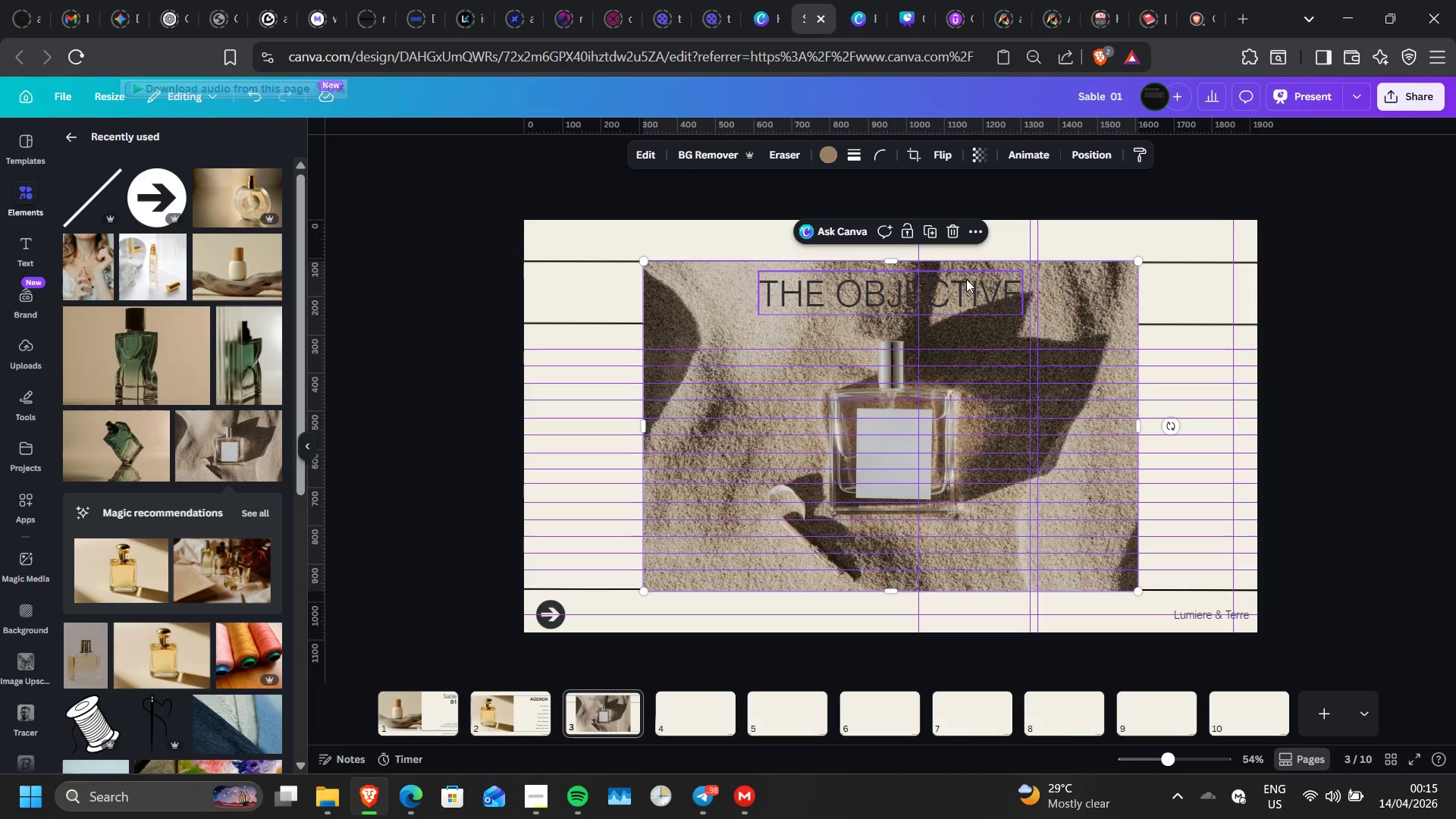 
left_click_drag(start_coordinate=[1116, 316], to_coordinate=[1286, 375])
 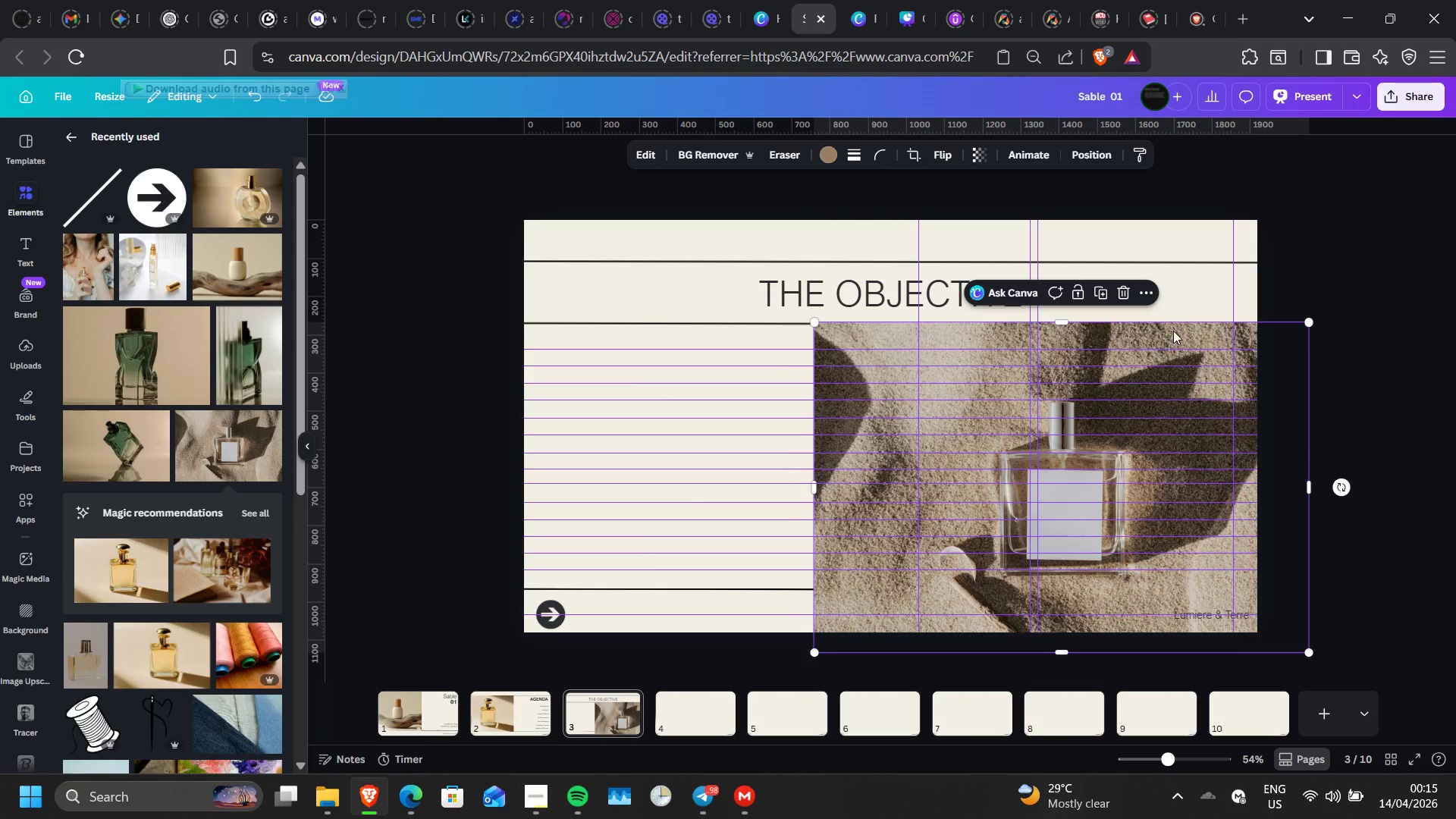 
left_click_drag(start_coordinate=[1173, 331], to_coordinate=[1217, 329])
 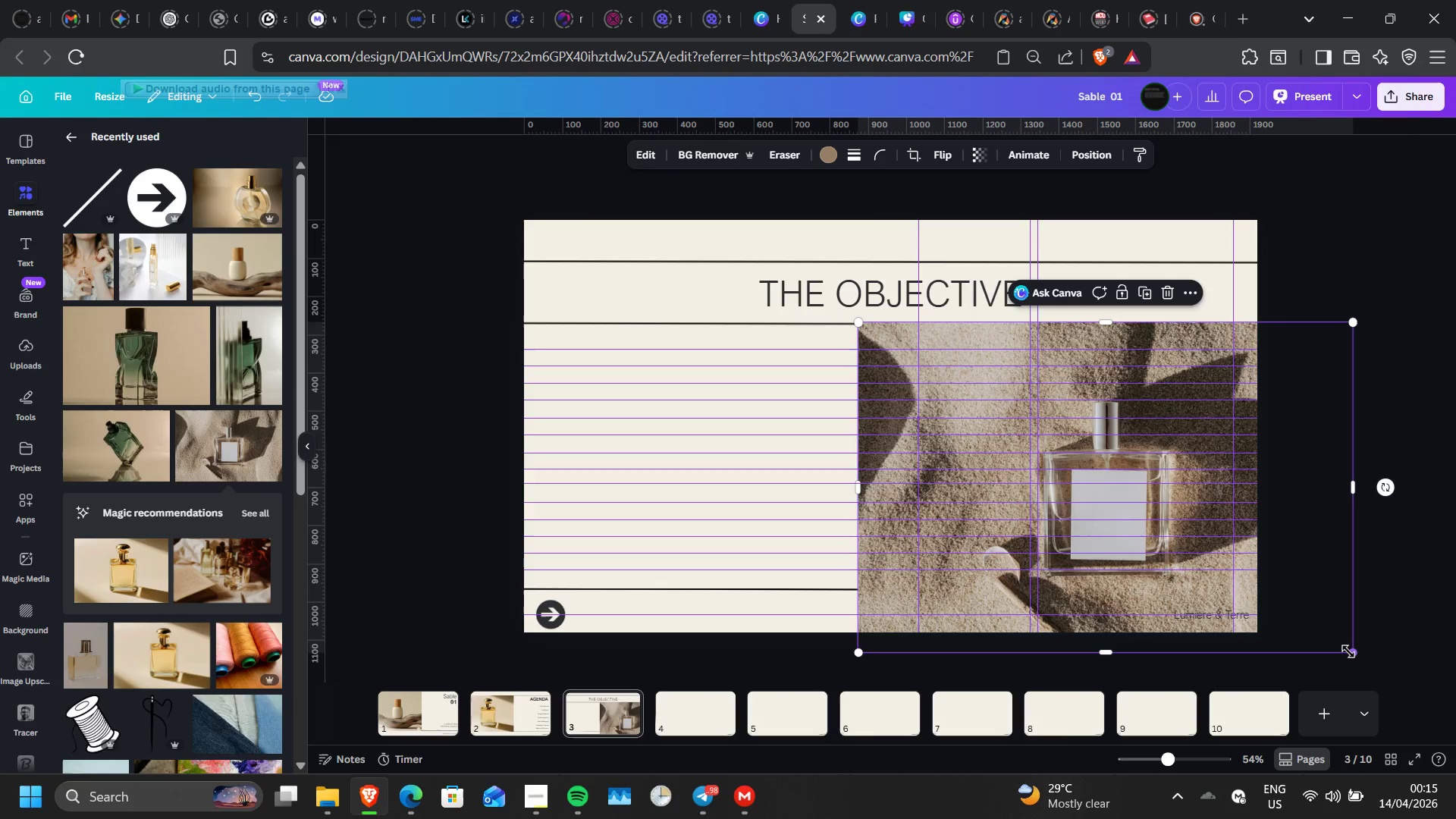 
left_click_drag(start_coordinate=[1348, 651], to_coordinate=[1244, 606])
 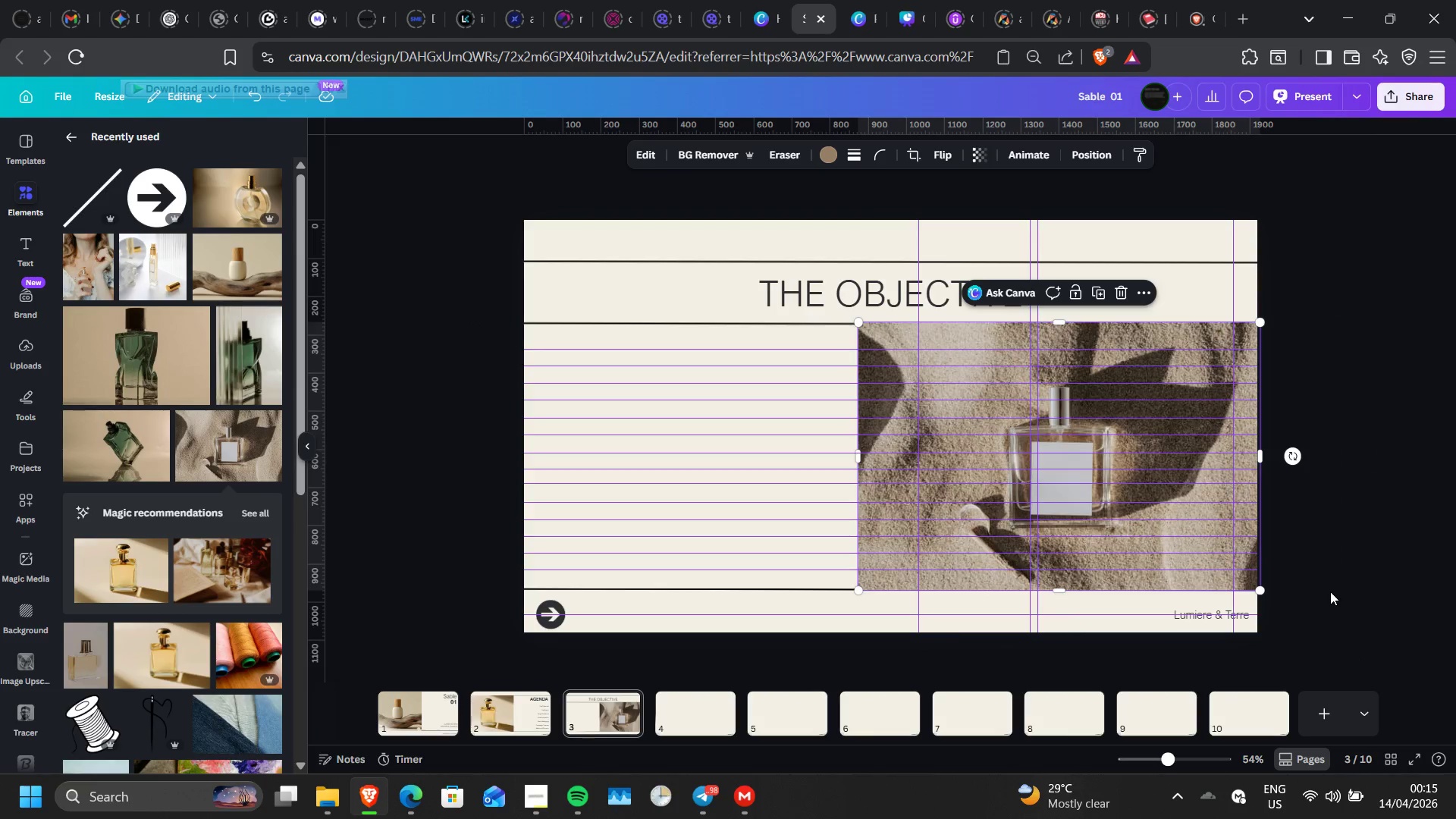 
left_click([1330, 592])
 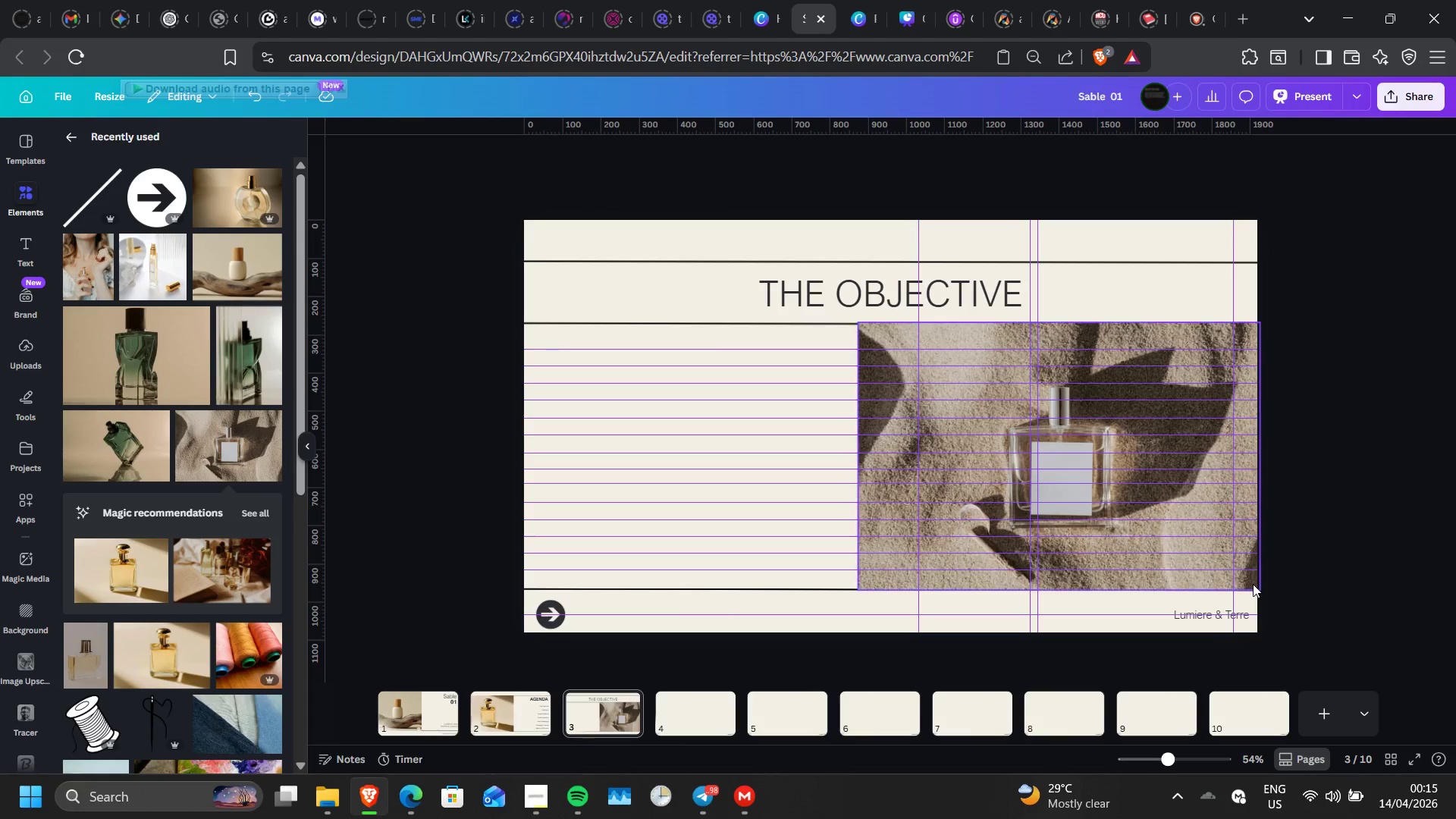 
left_click([1253, 584])
 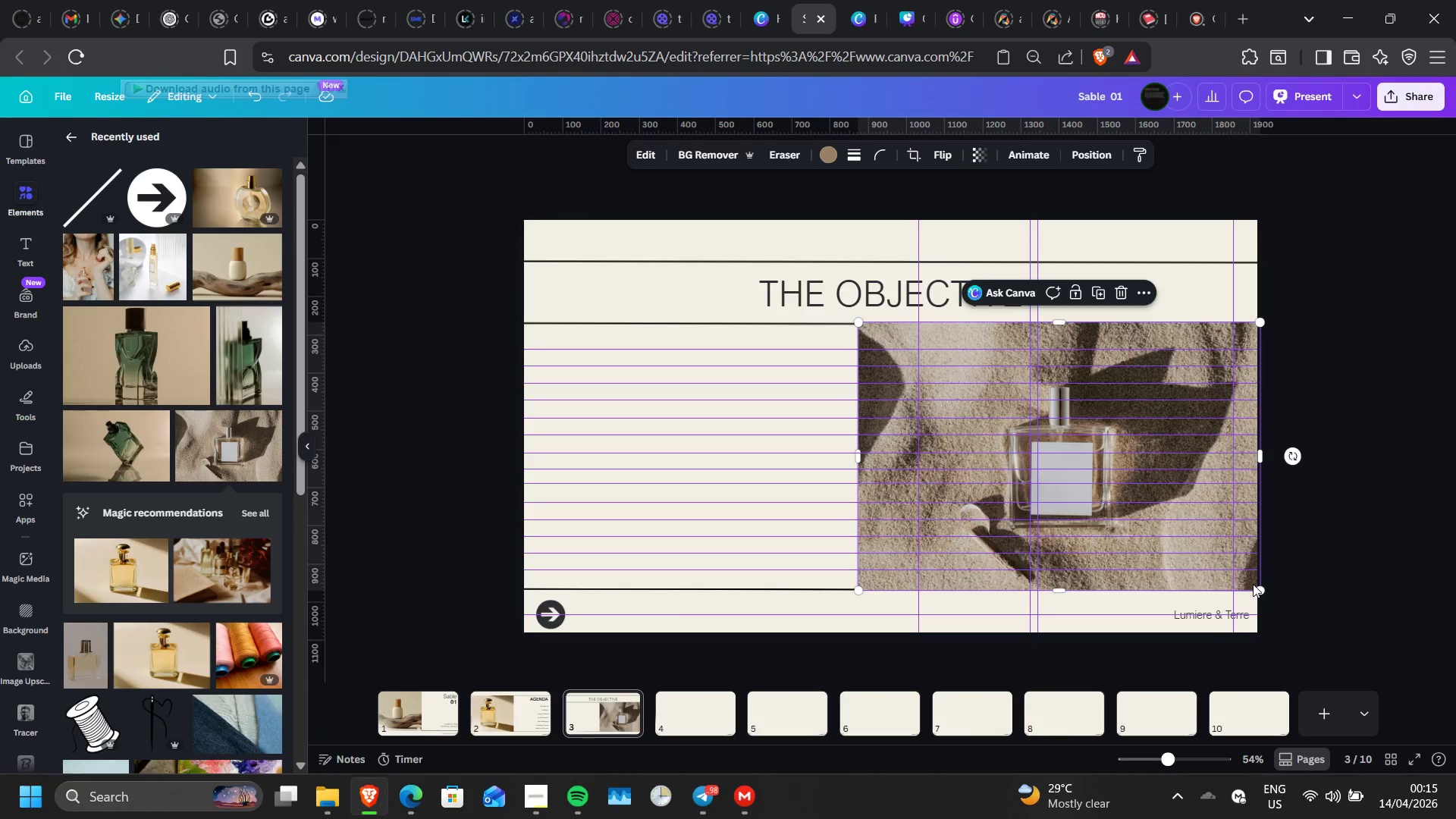 
key(ArrowLeft)
 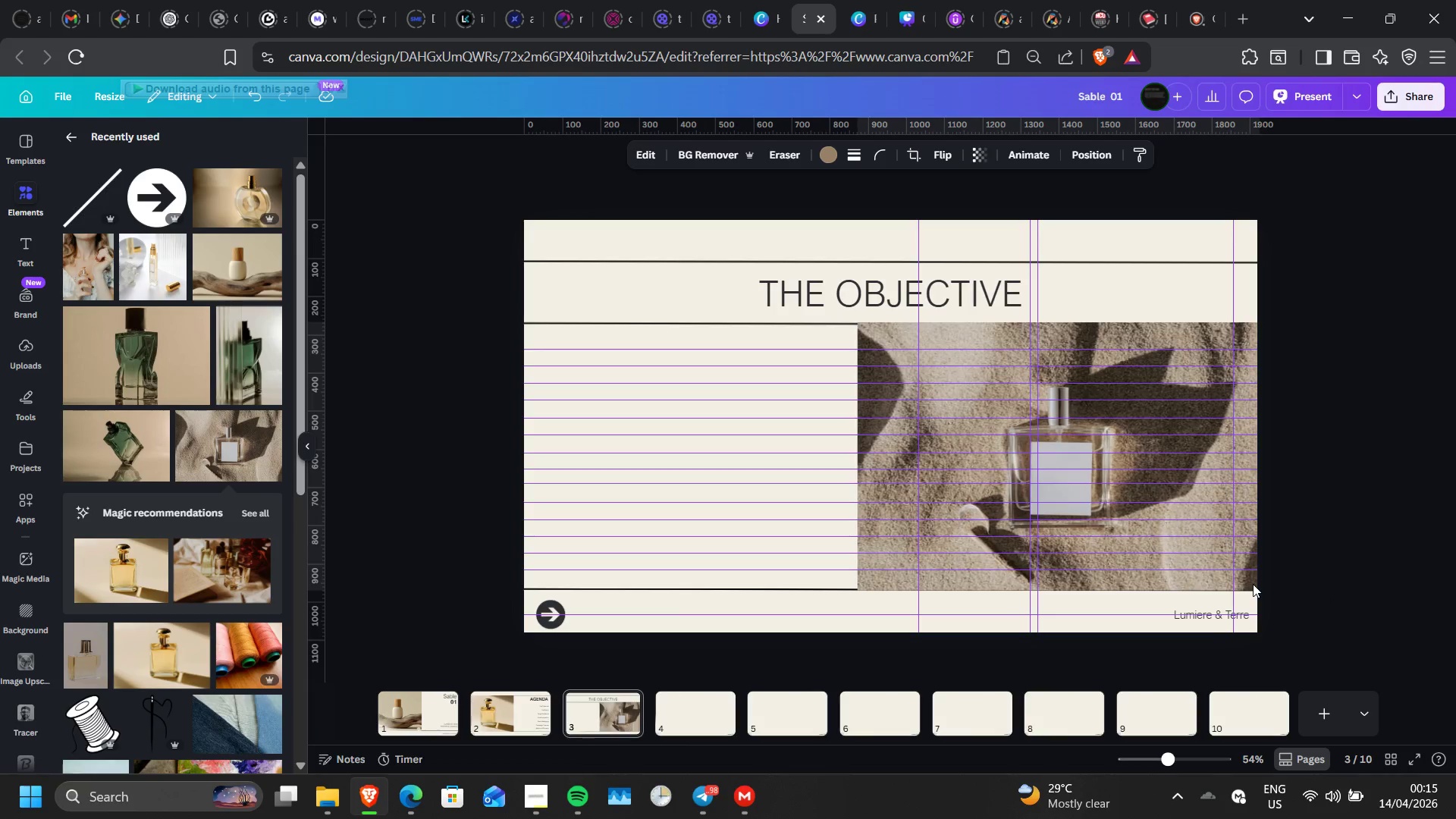 
key(ArrowLeft)
 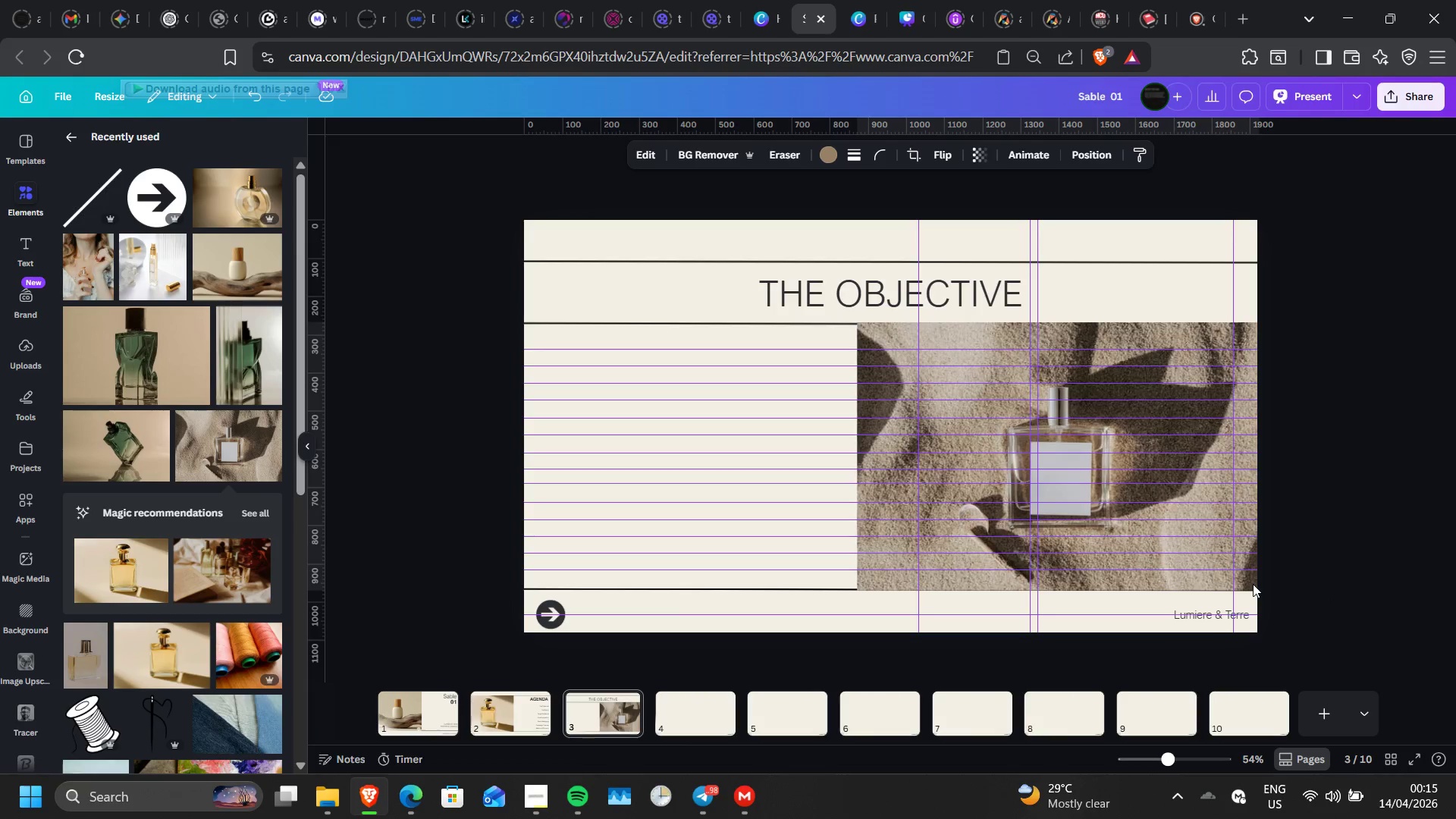 
key(ArrowLeft)
 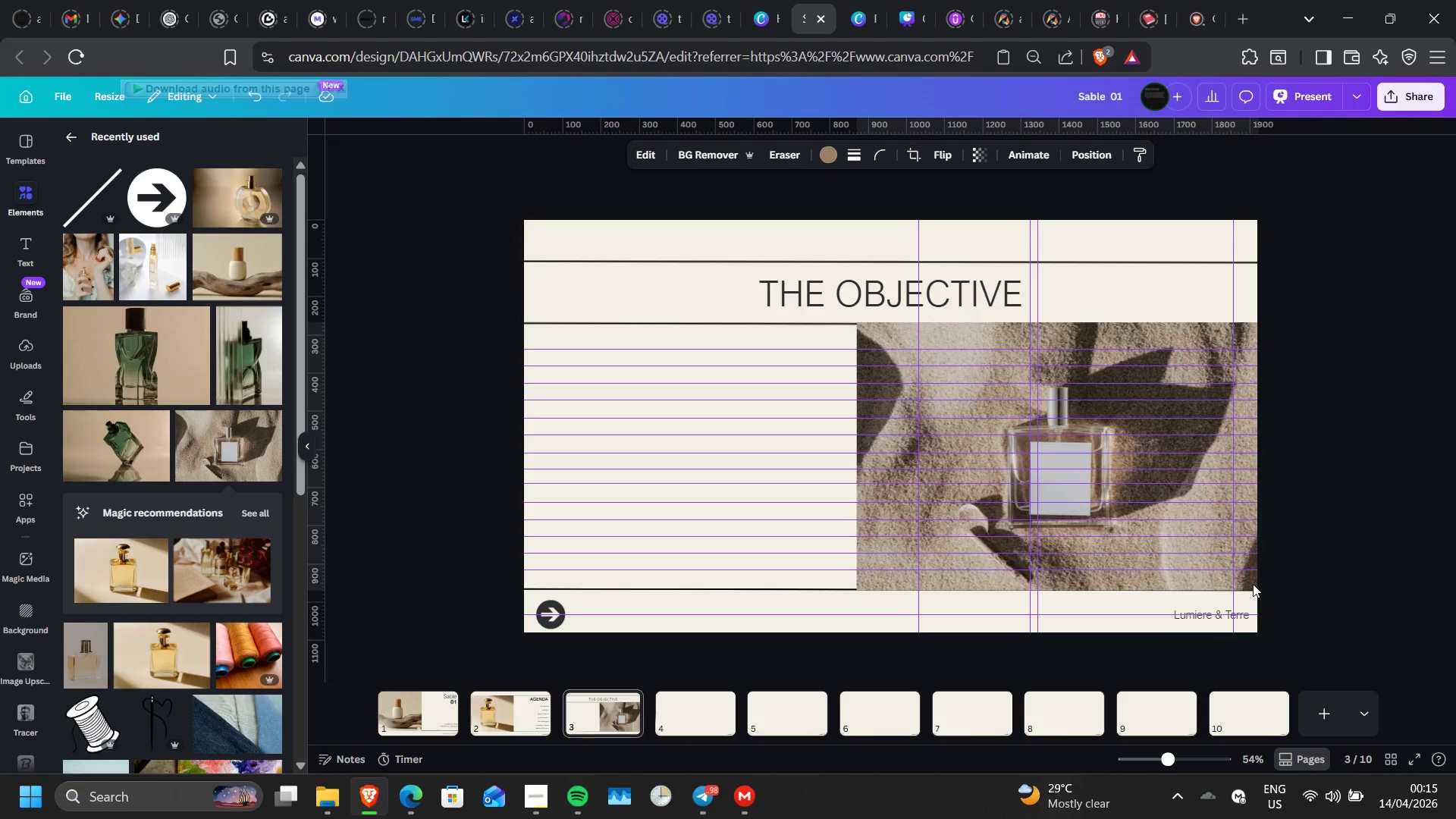 
key(ArrowLeft)
 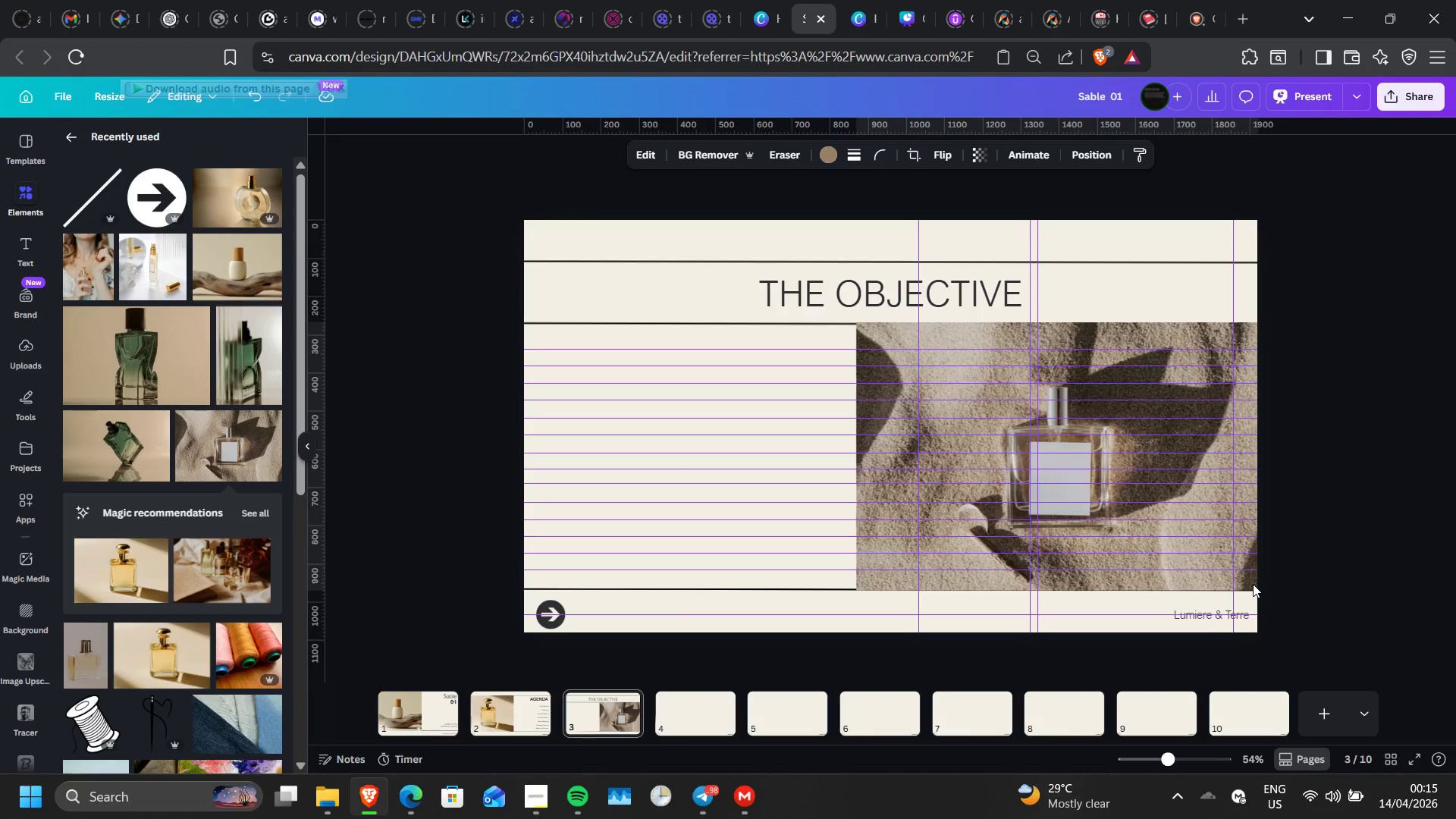 
key(ArrowLeft)
 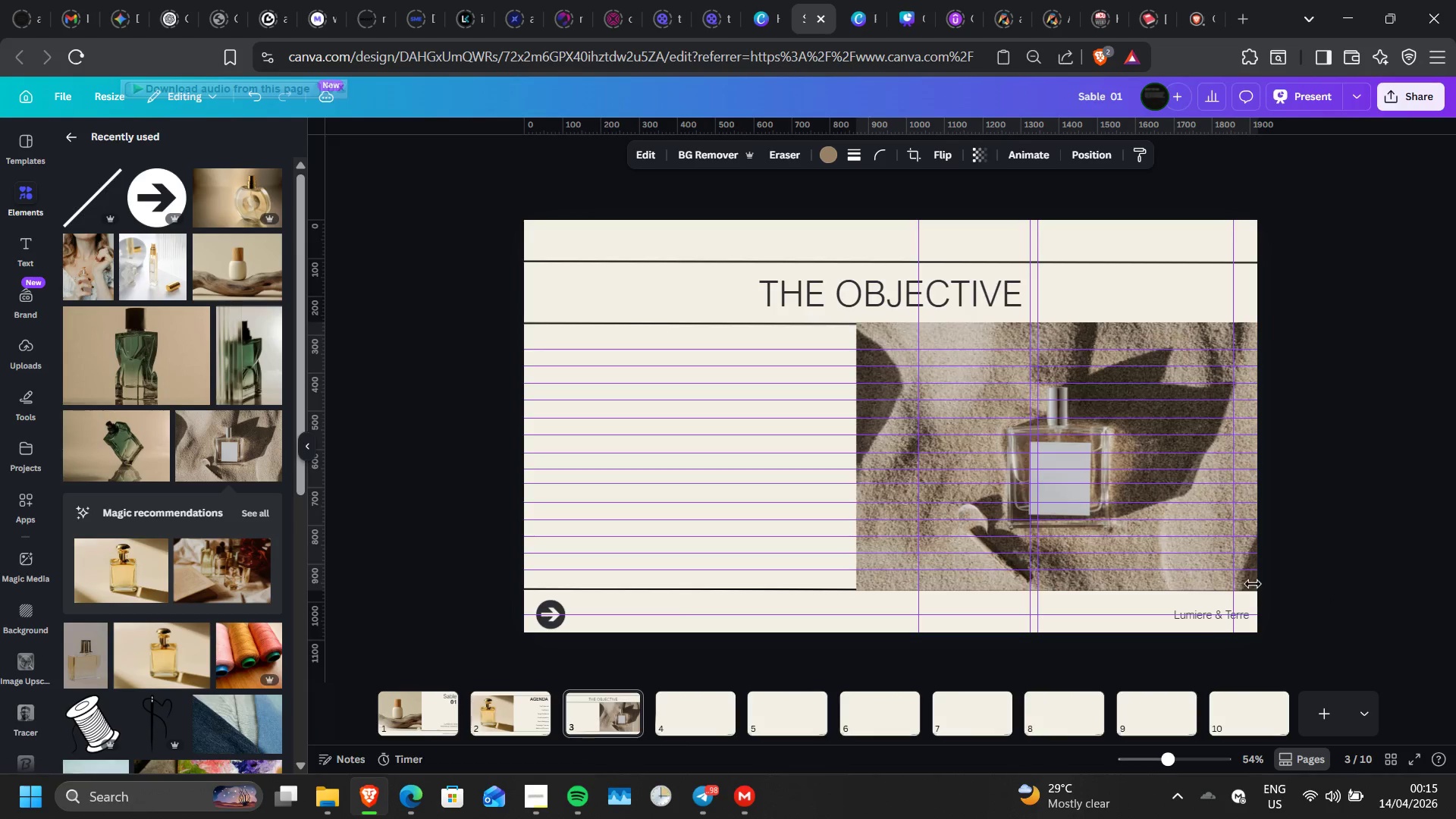 
key(ArrowLeft)
 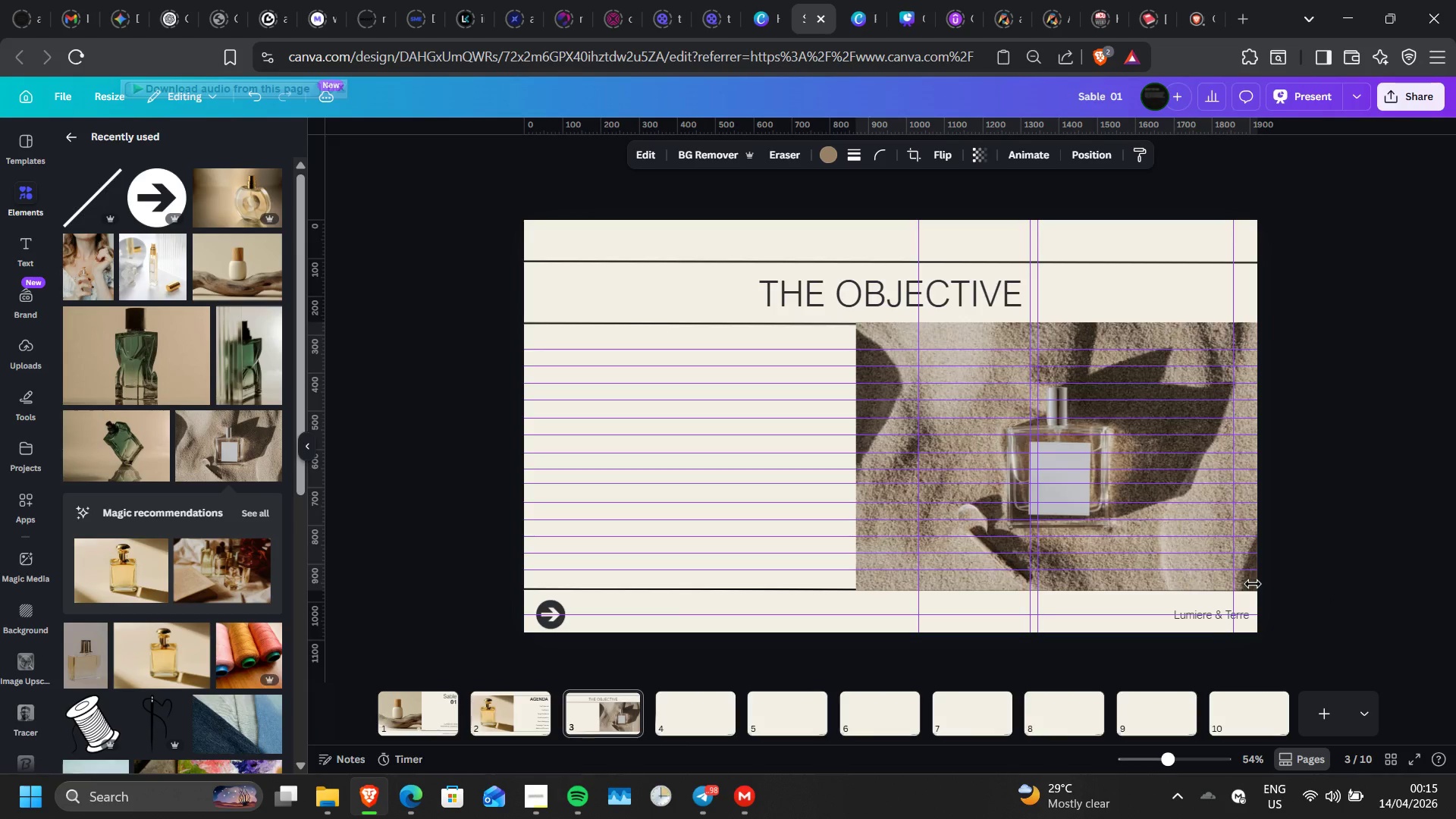 
key(ArrowLeft)
 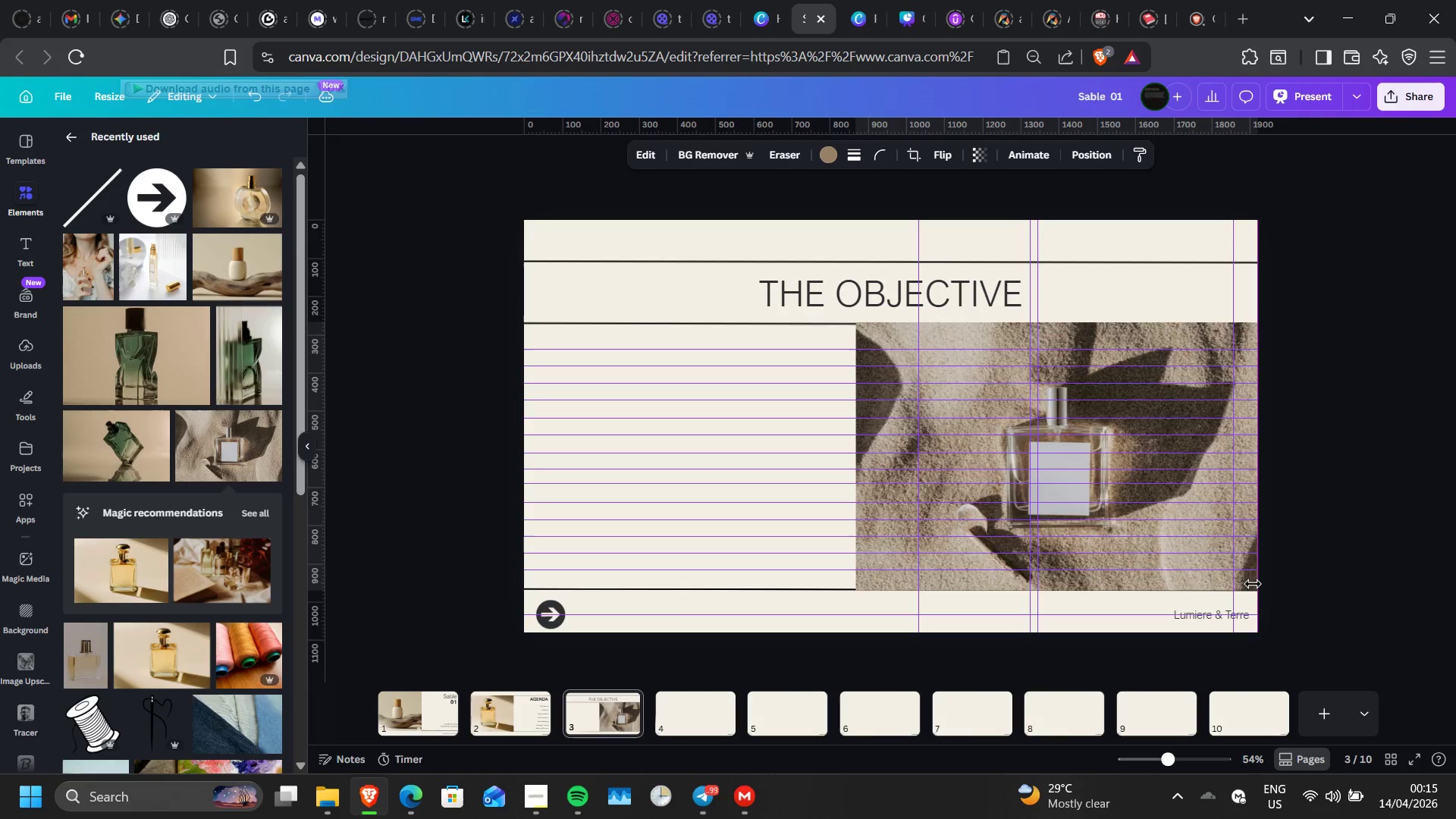 
key(ArrowLeft)
 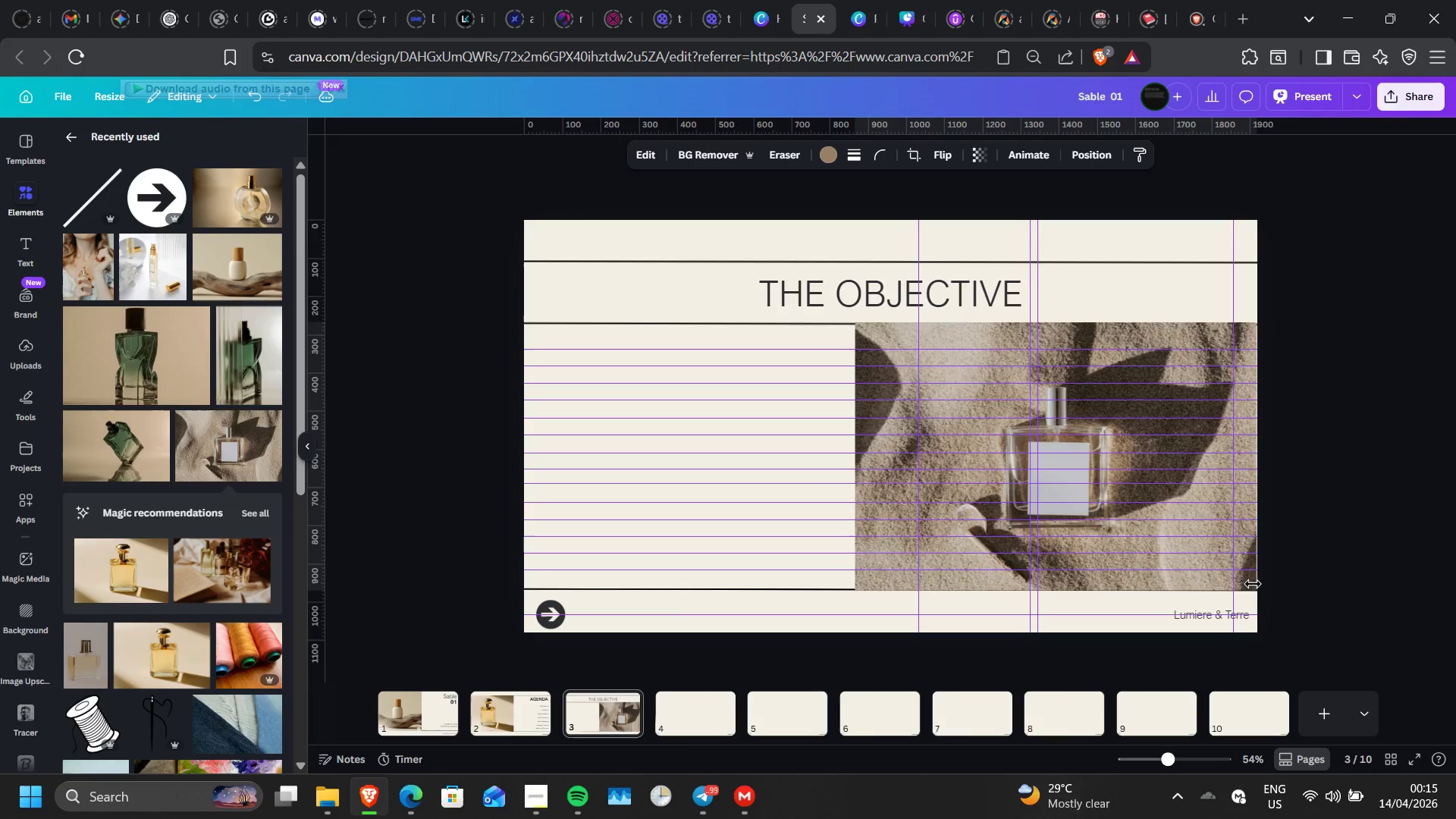 
hold_key(key=ArrowLeft, duration=0.33)
 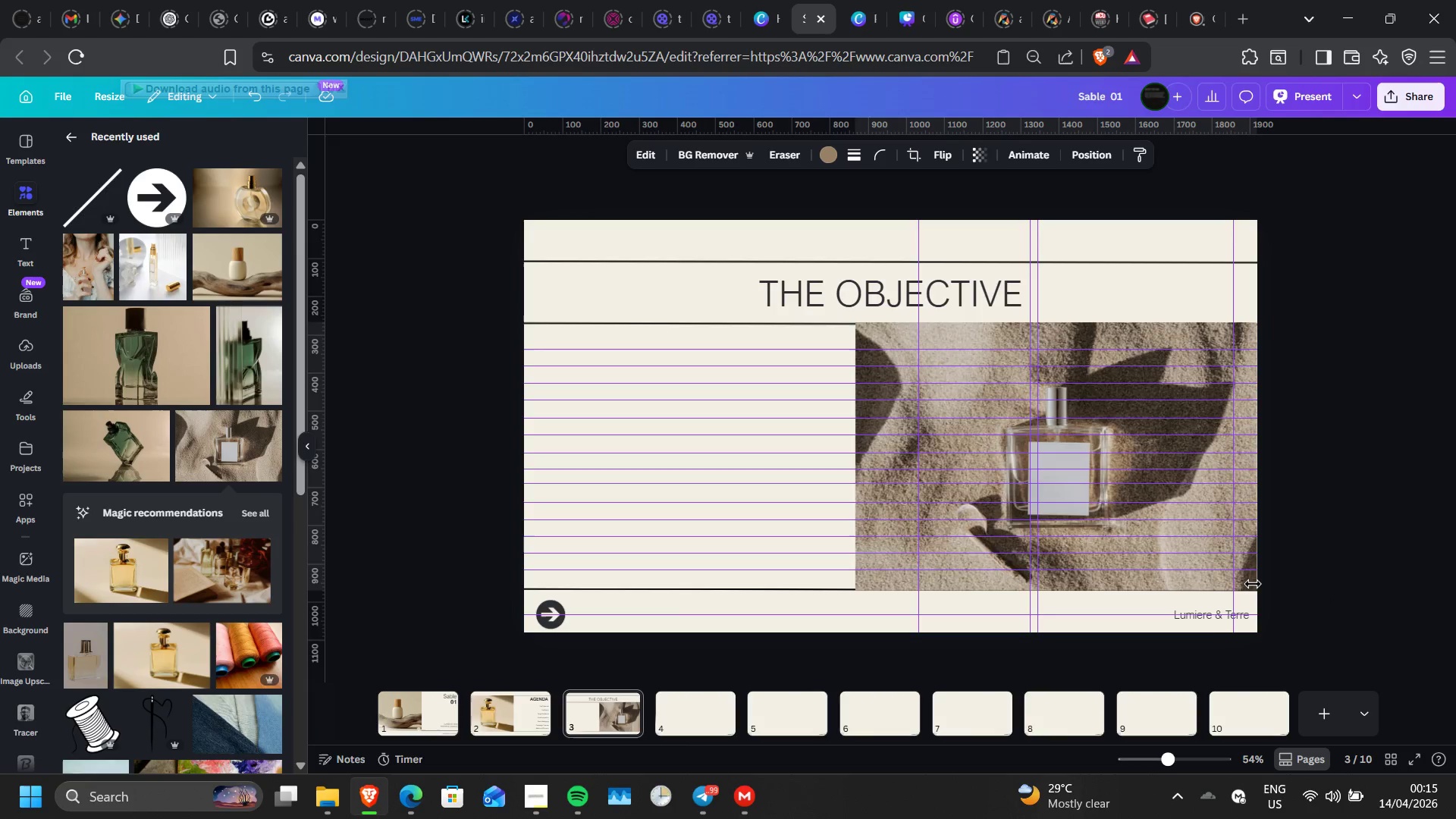 
key(ArrowRight)
 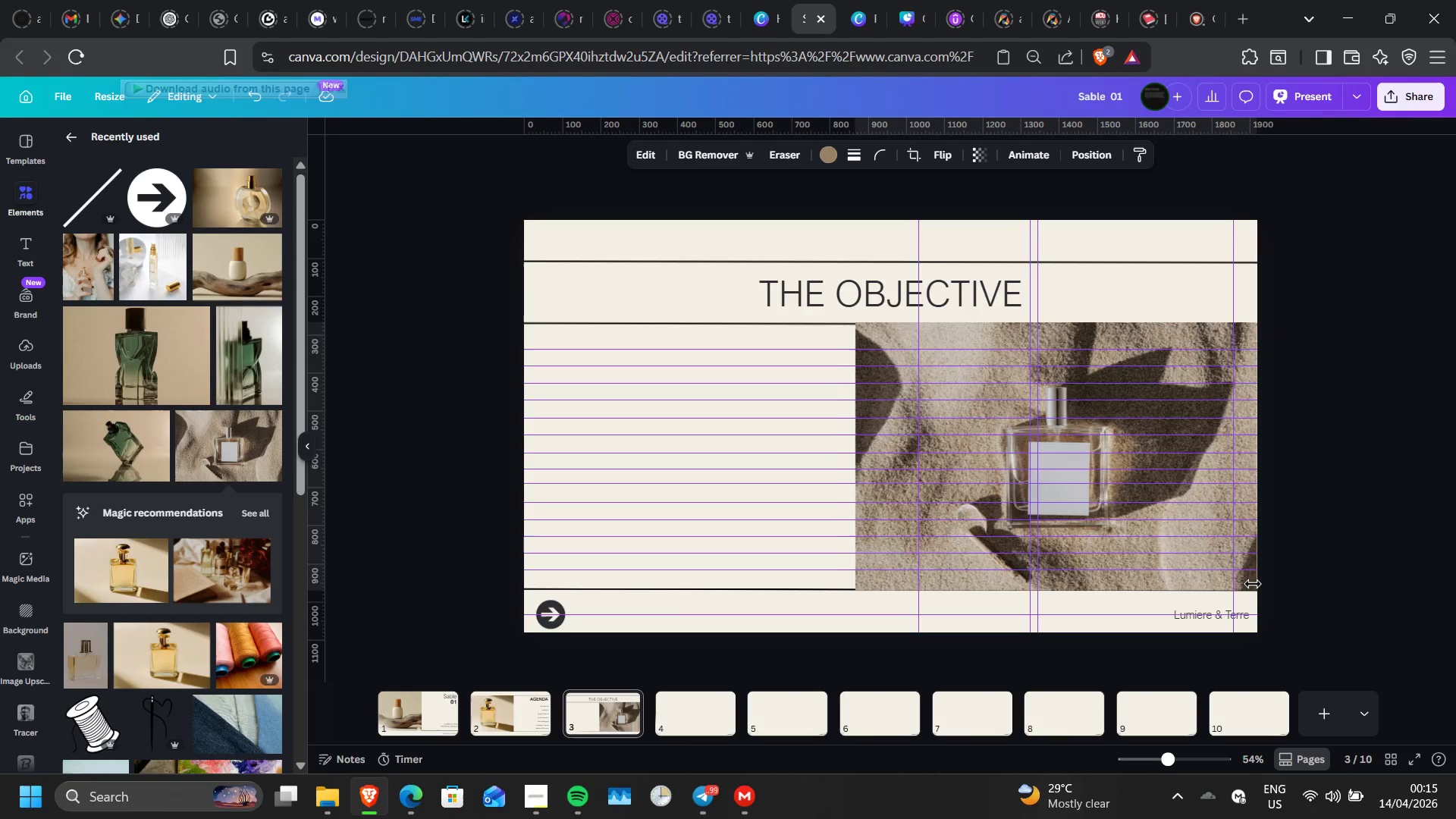 
key(ArrowRight)
 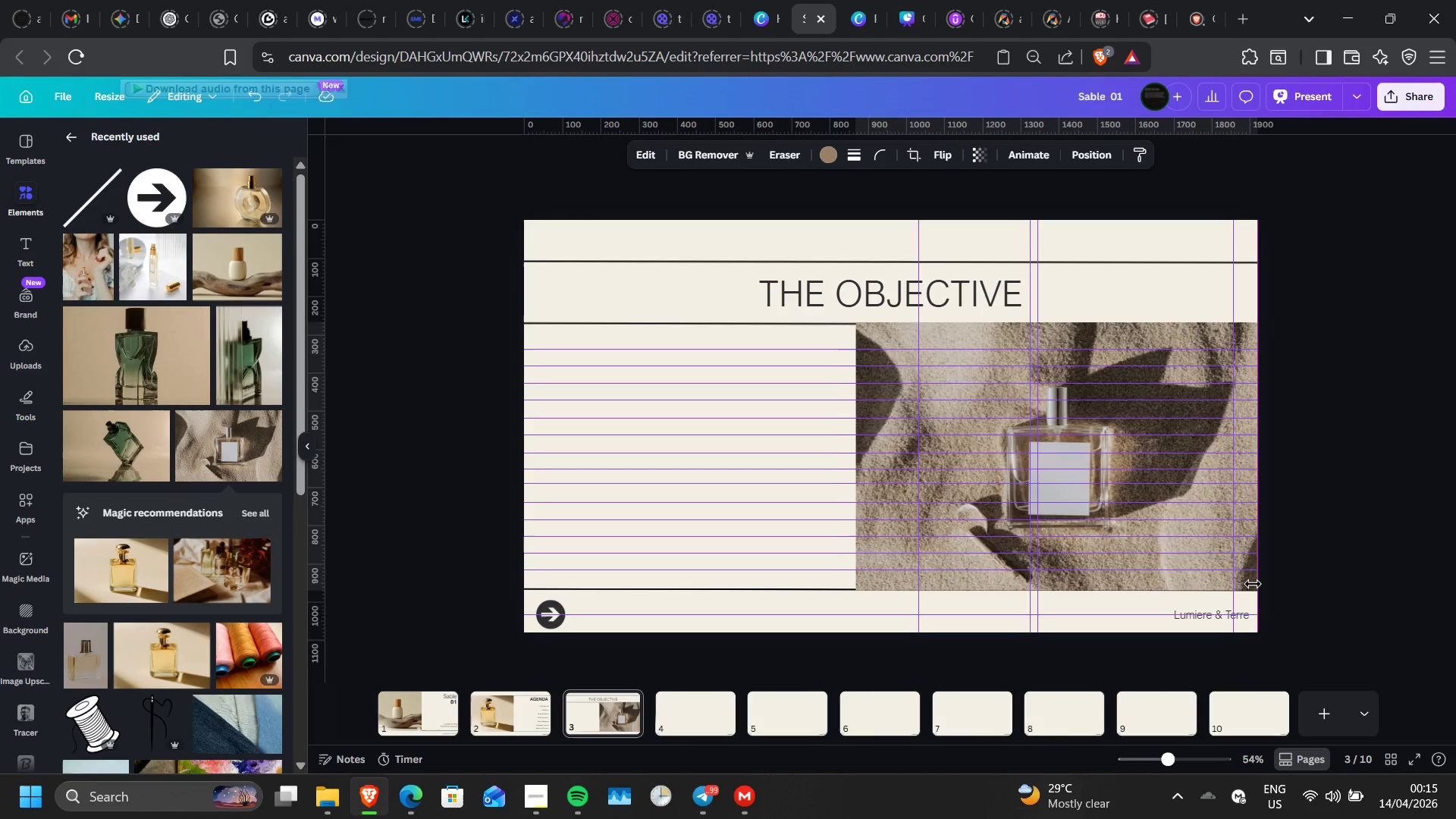 
key(ArrowRight)
 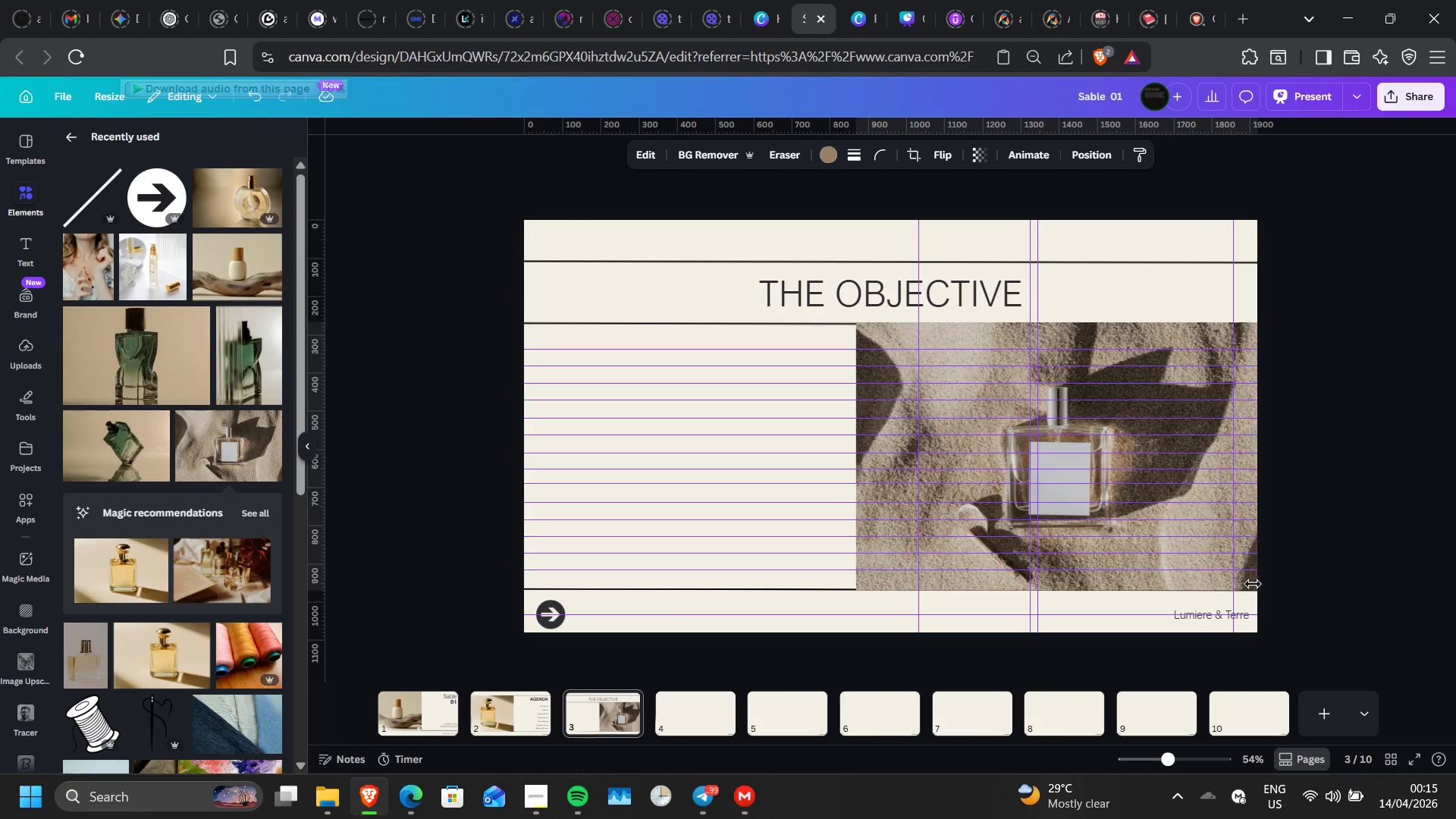 
key(ArrowRight)
 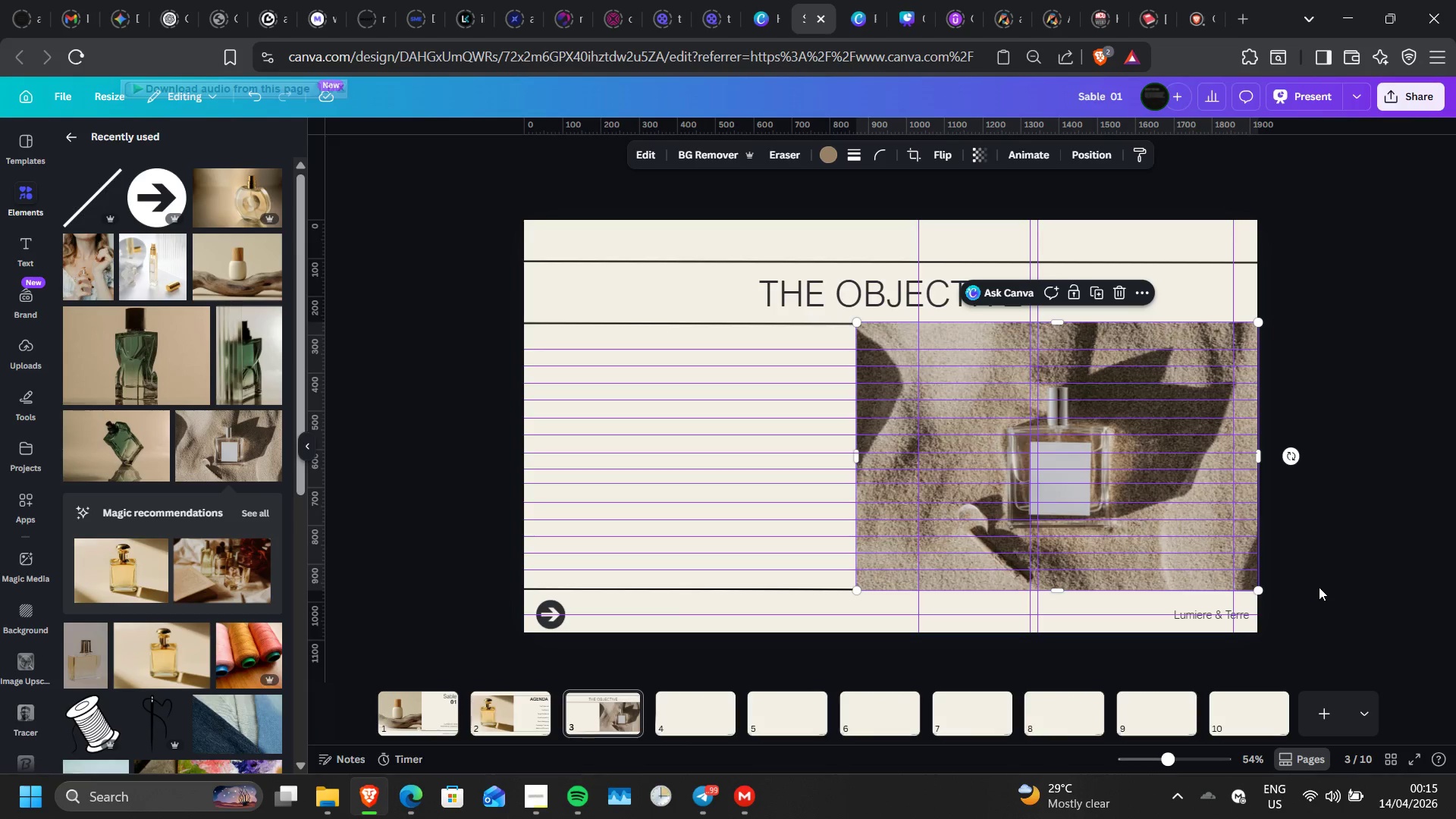 
double_click([1319, 587])
 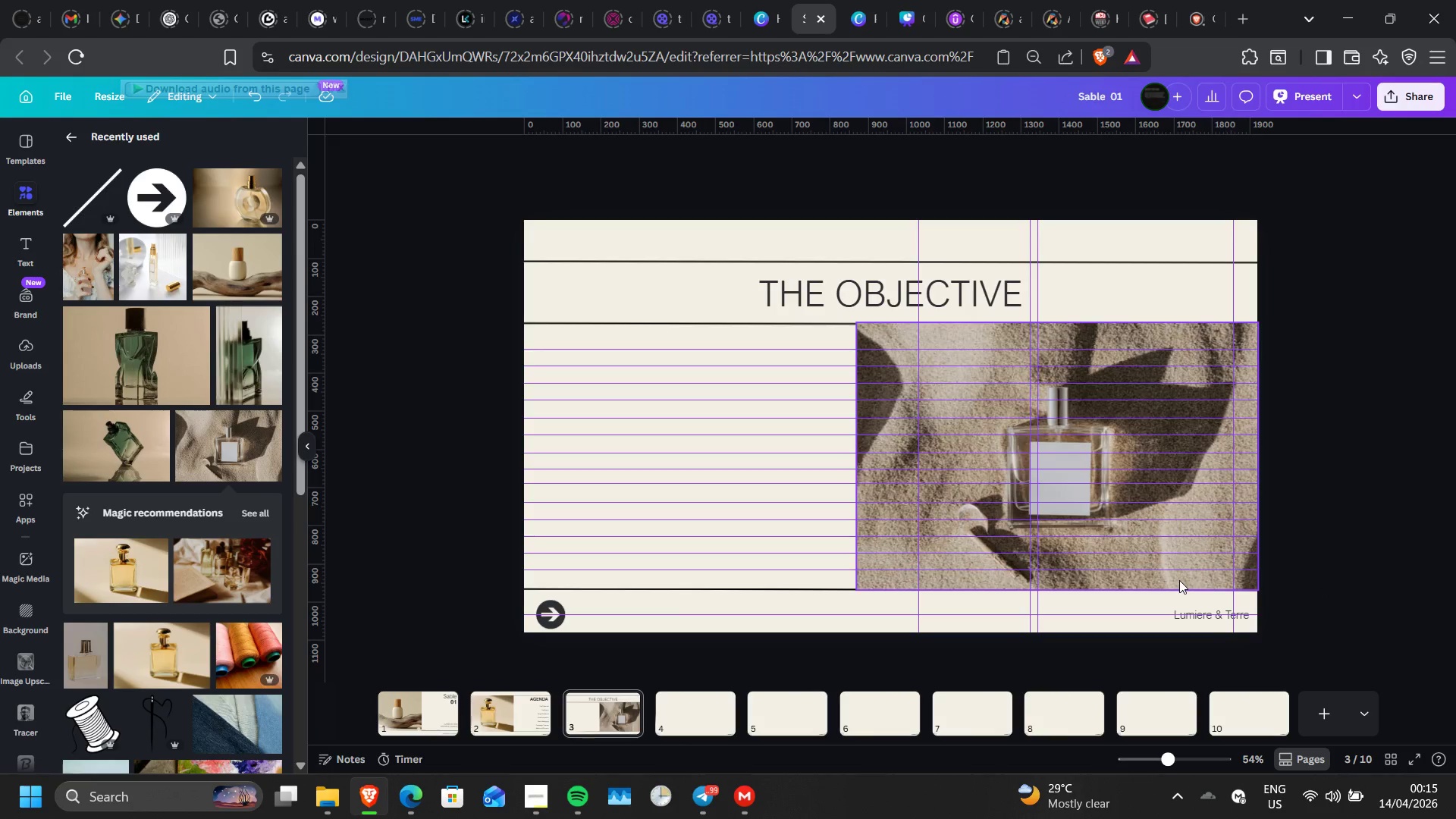 
left_click([1179, 580])
 